 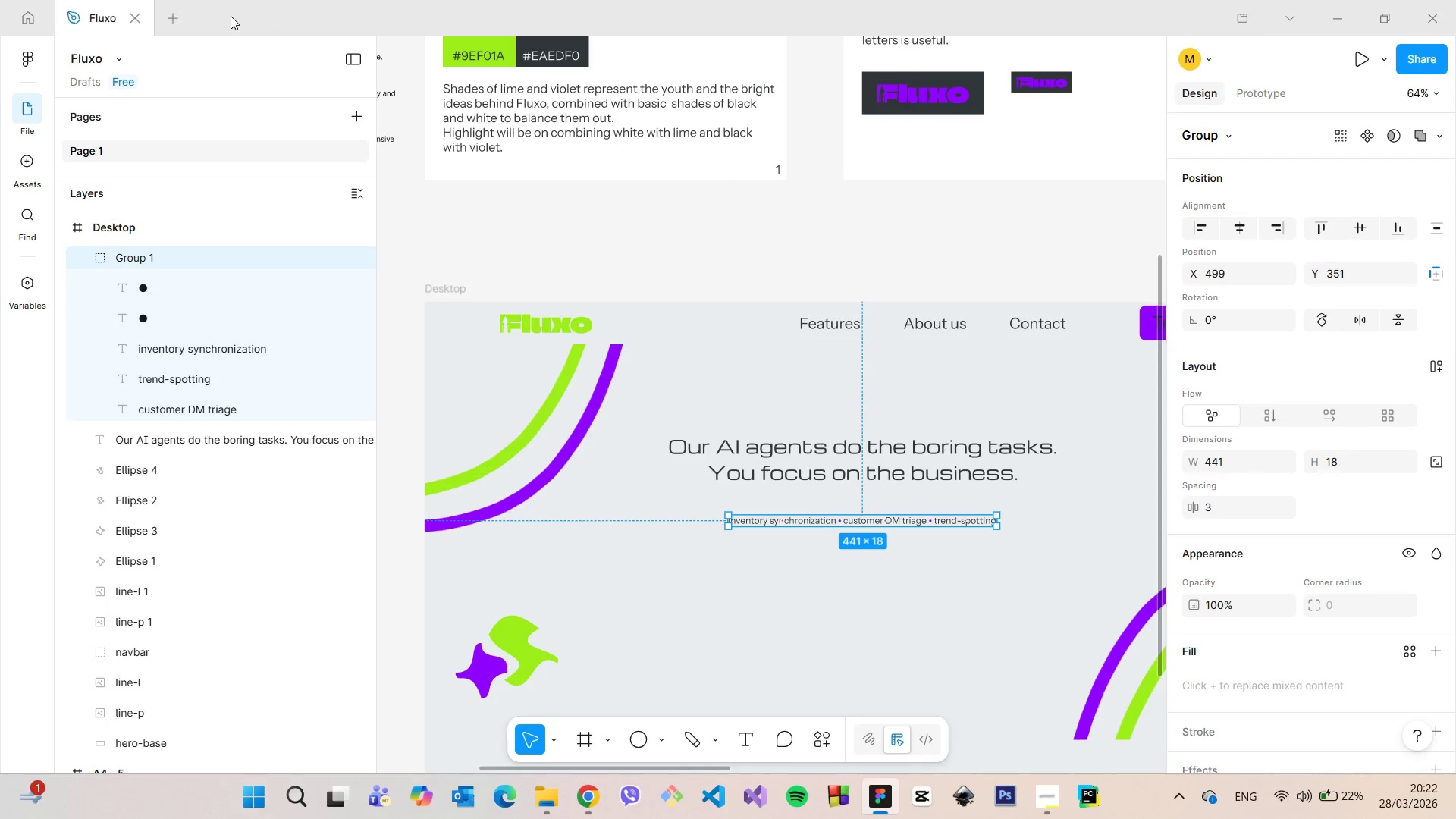 
scroll: coordinate [940, 437], scroll_direction: down, amount: 6.0
 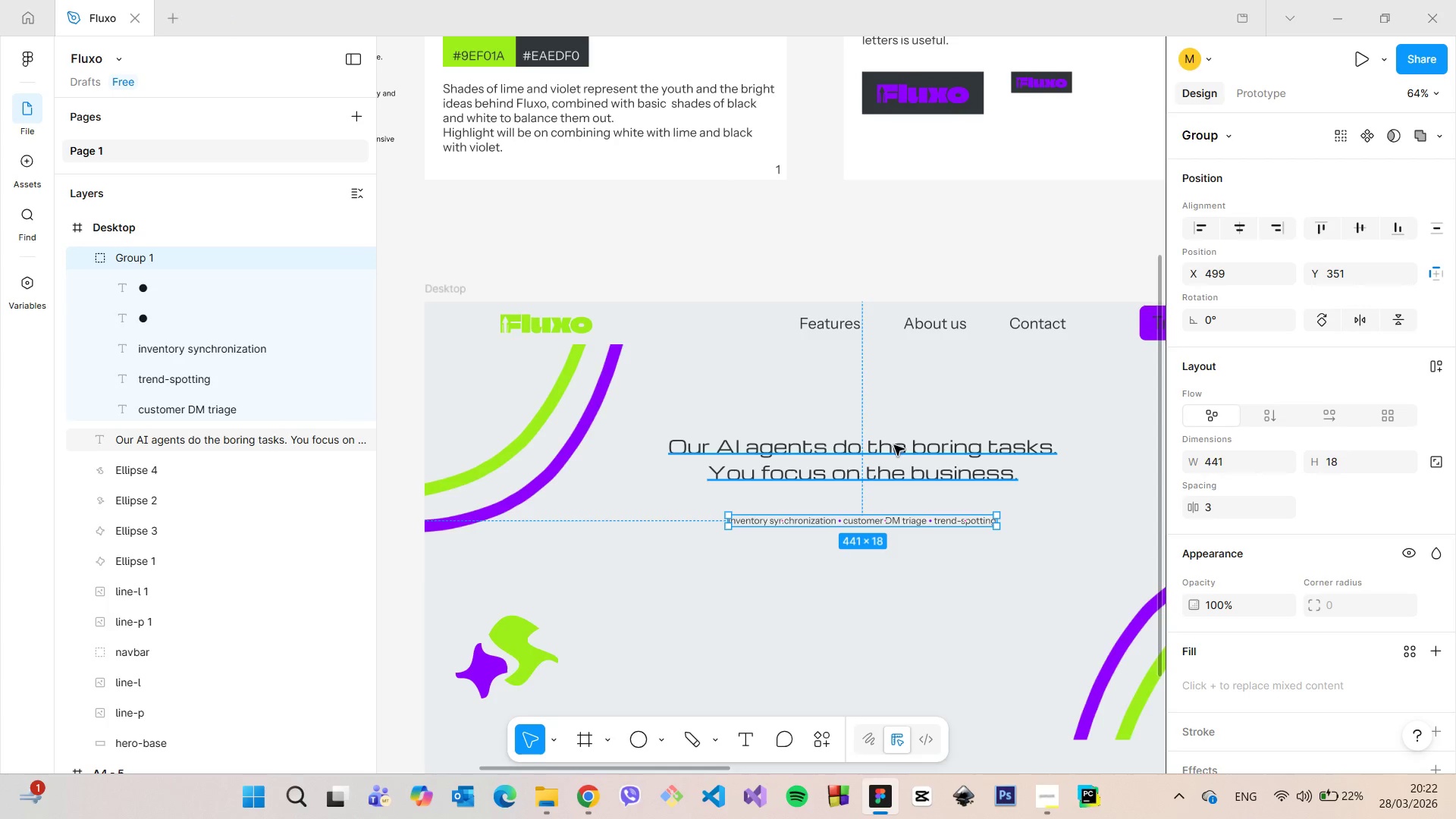 
double_click([894, 445])
 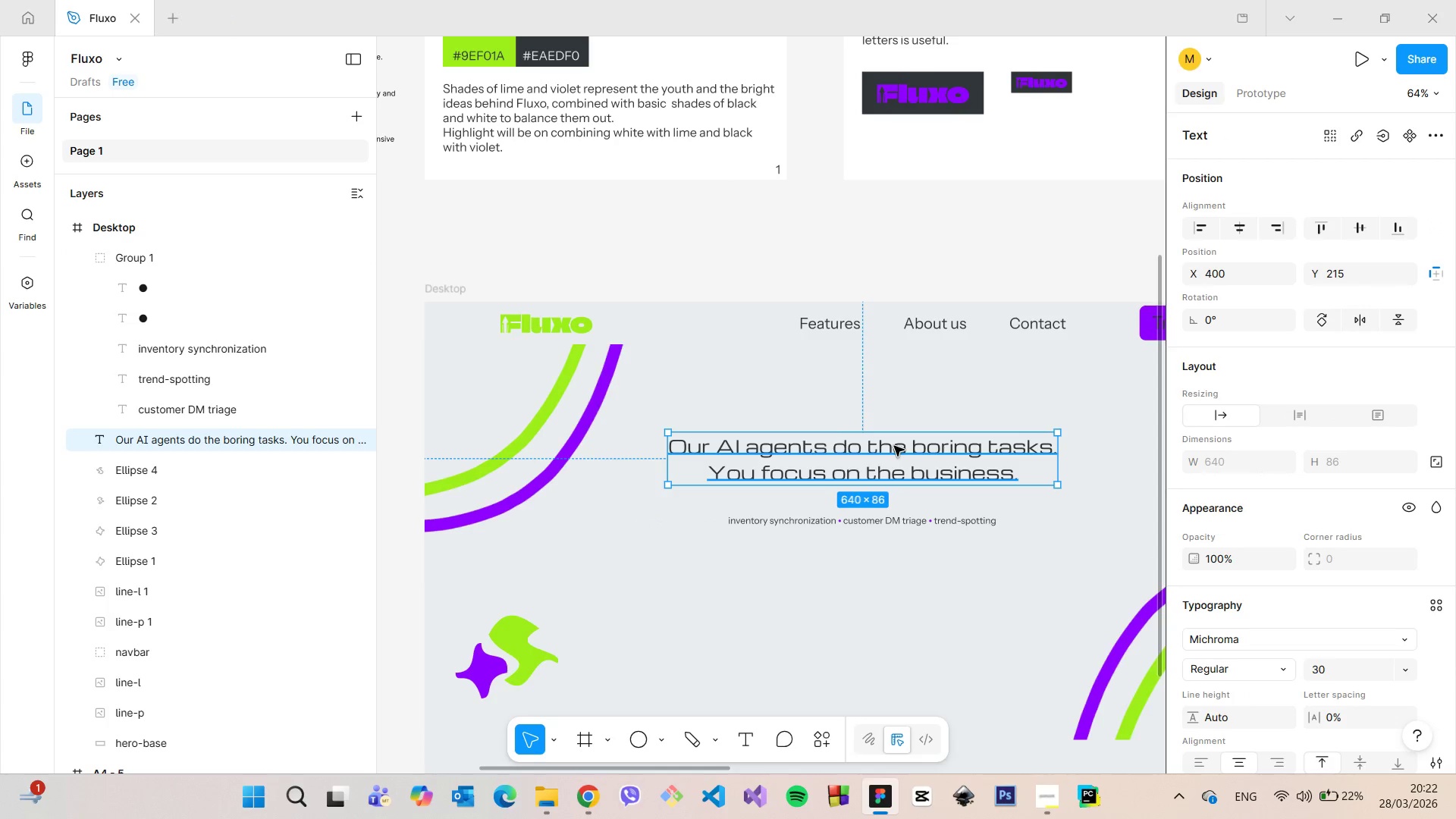 
double_click([894, 446])
 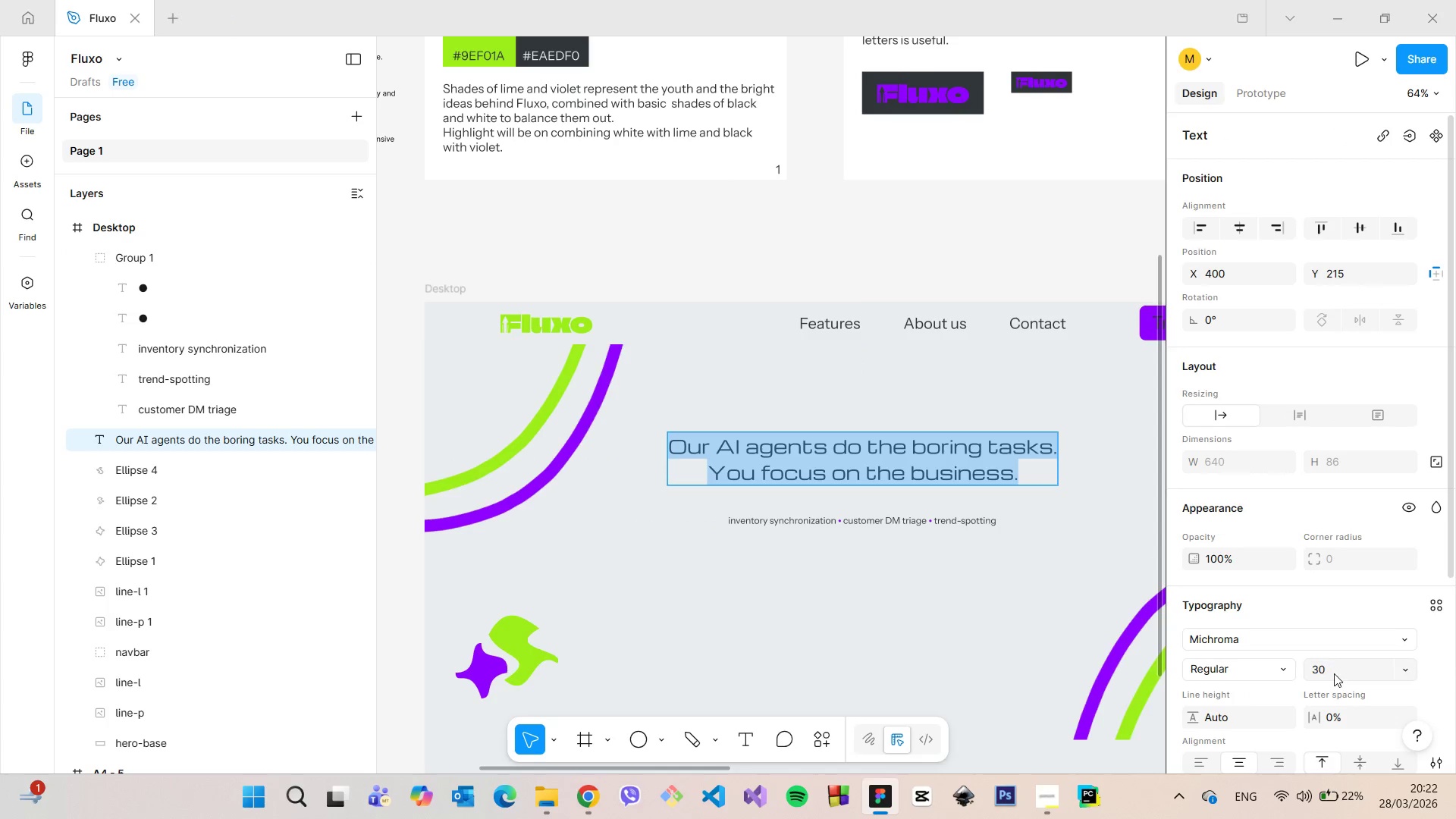 
left_click([1336, 673])
 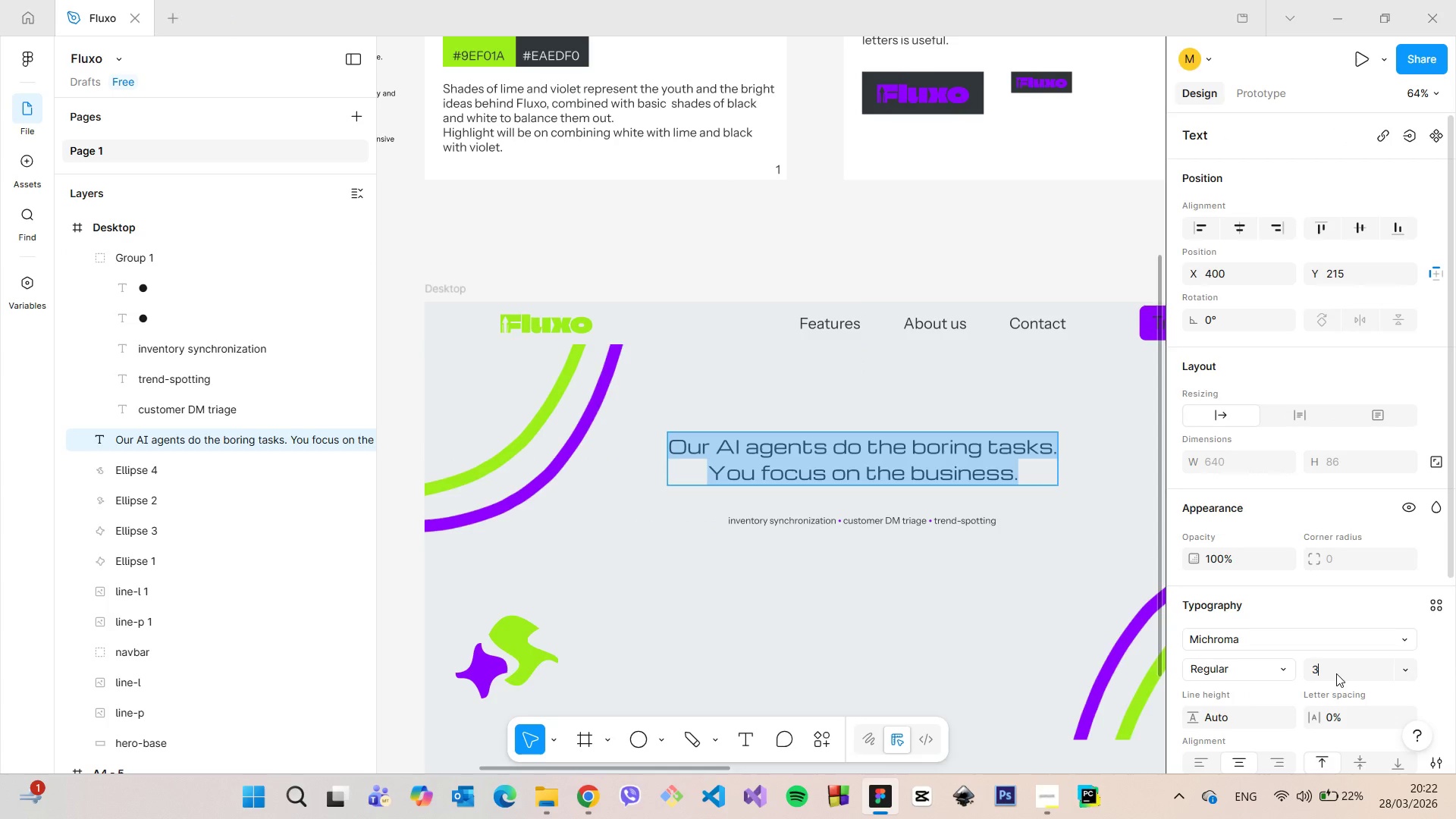 
type(35)
 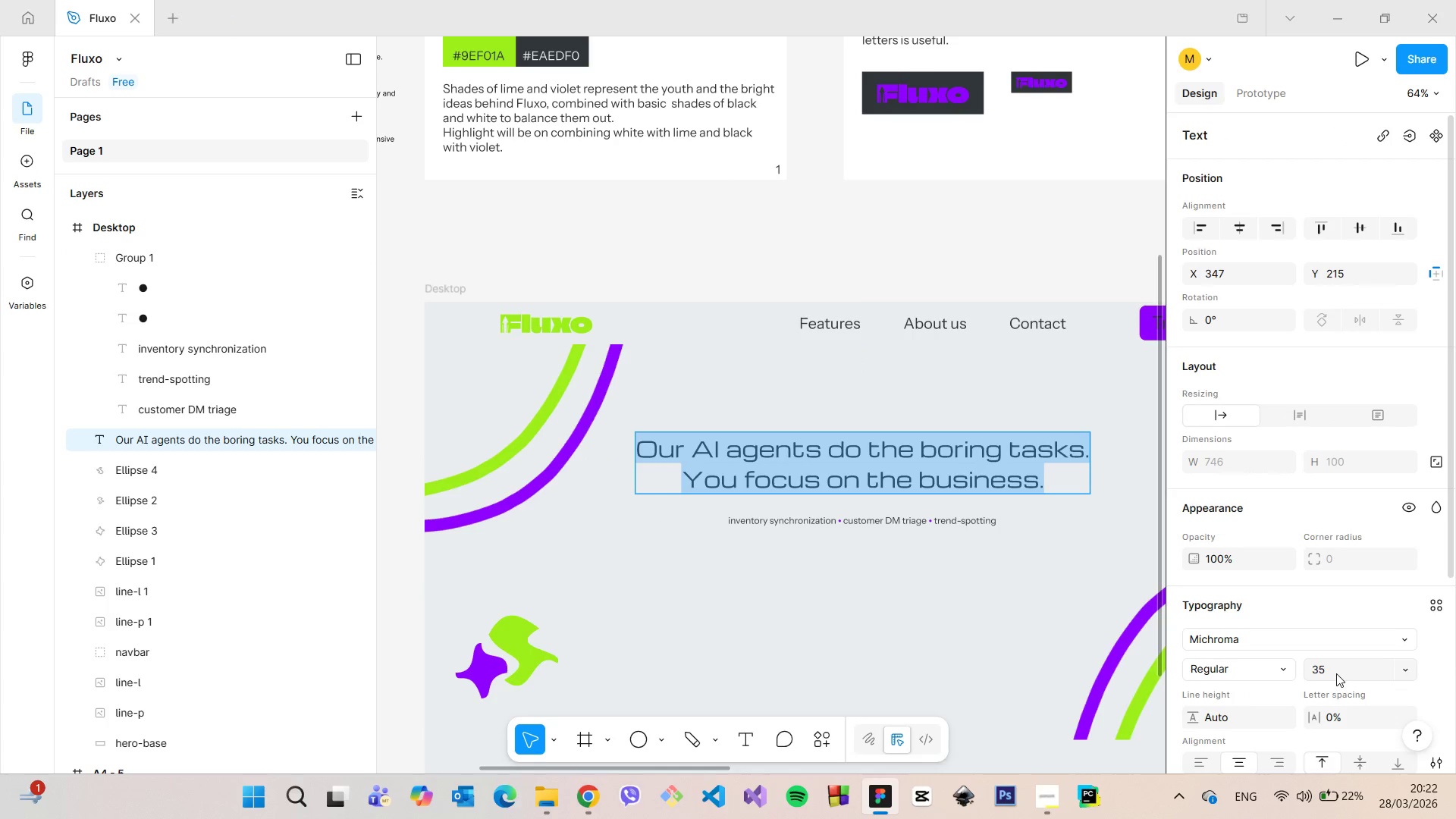 
key(Enter)
 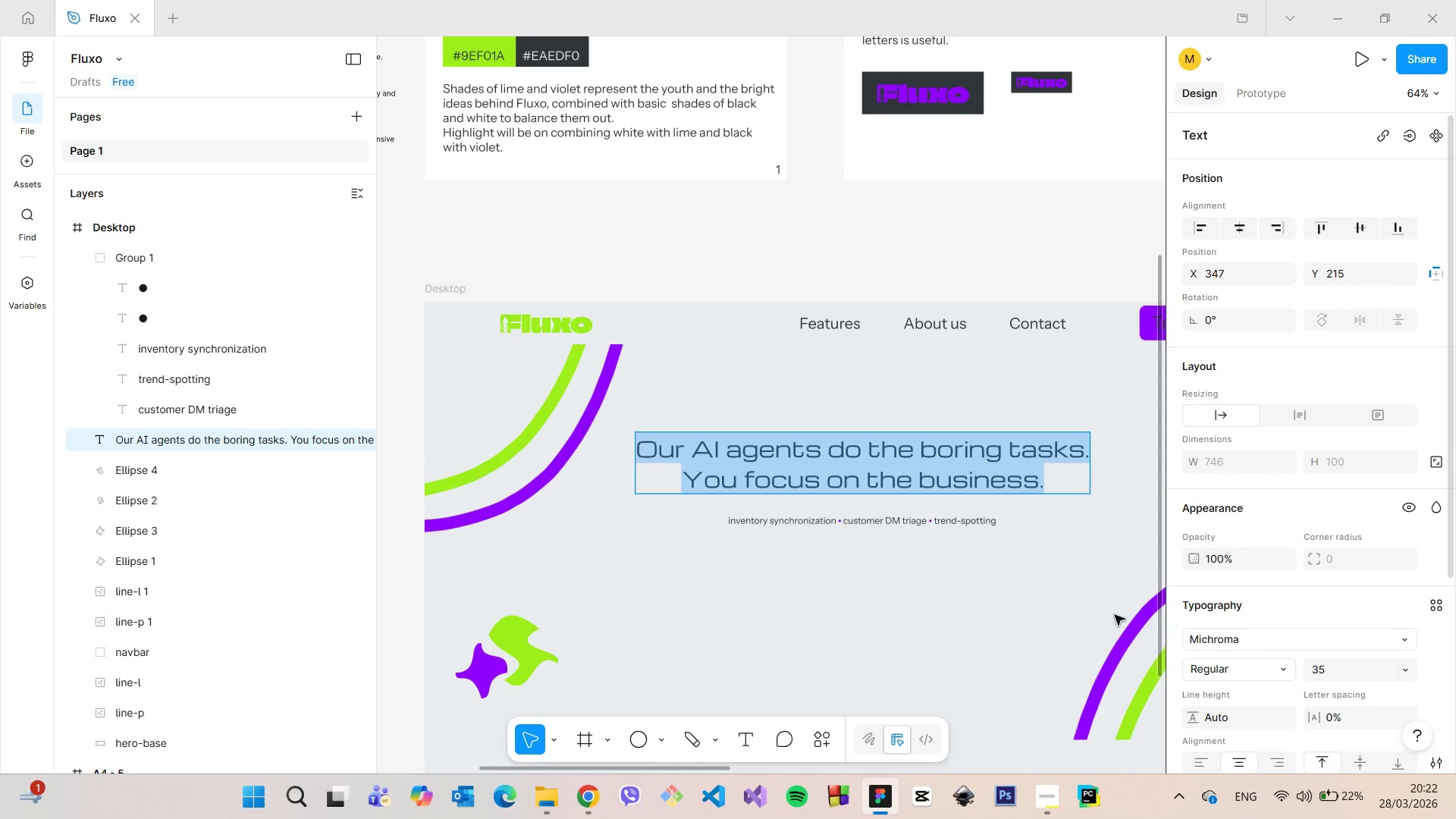 
left_click([1109, 582])
 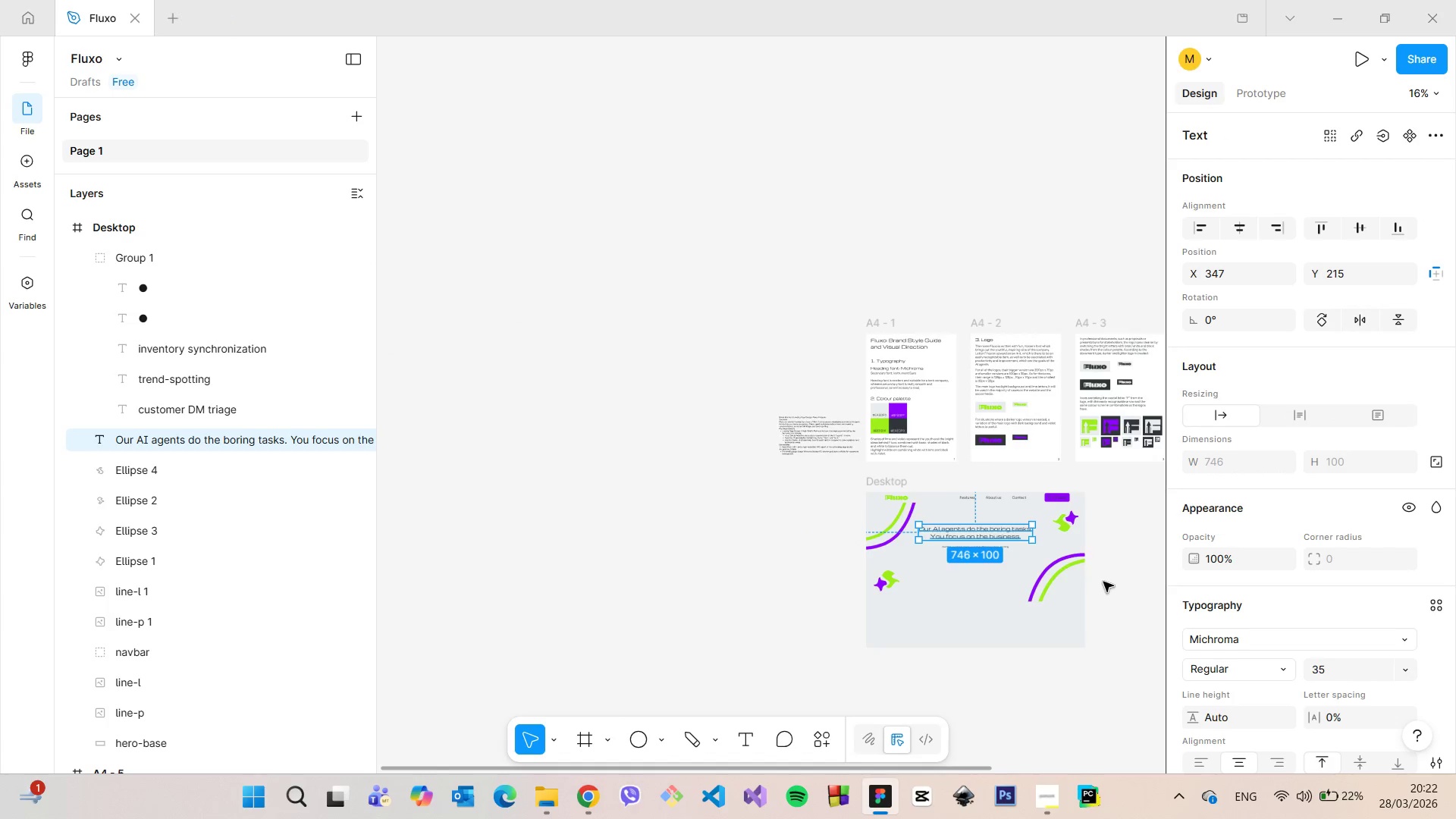 
scroll: coordinate [1008, 551], scroll_direction: down, amount: 14.0
 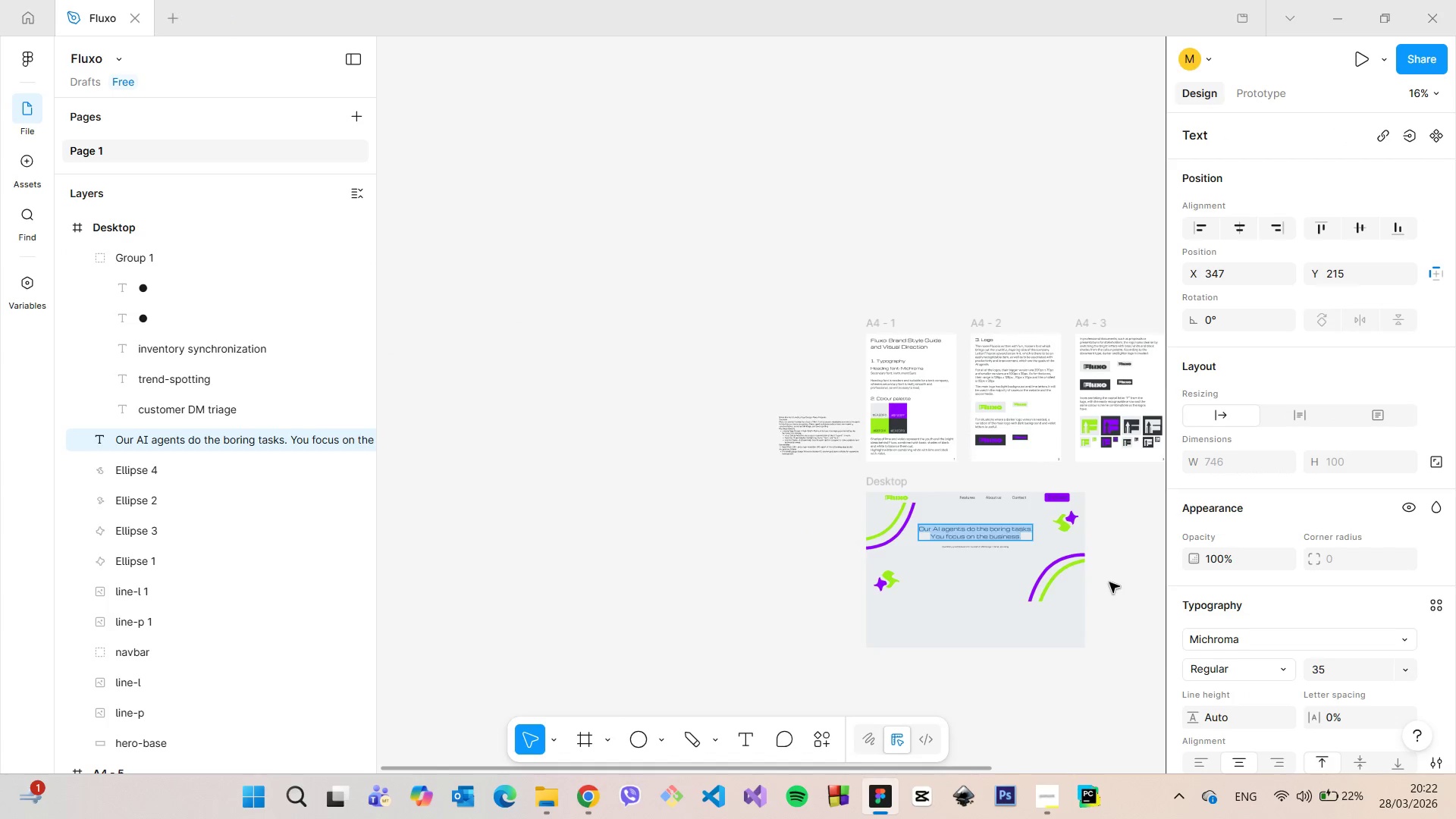 
scroll: coordinate [1100, 582], scroll_direction: up, amount: 8.0
 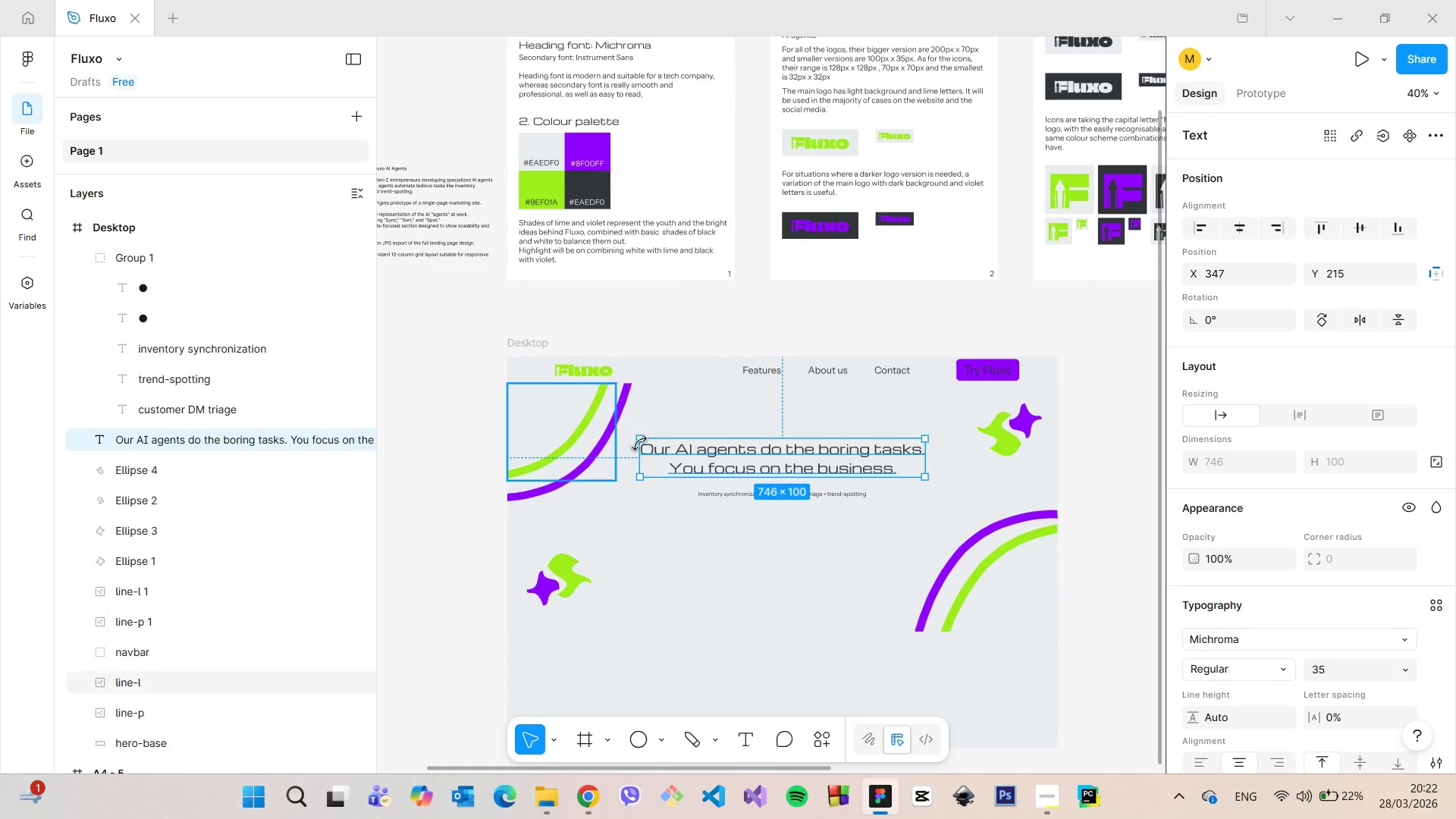 
hold_key(key=AltLeft, duration=0.34)
 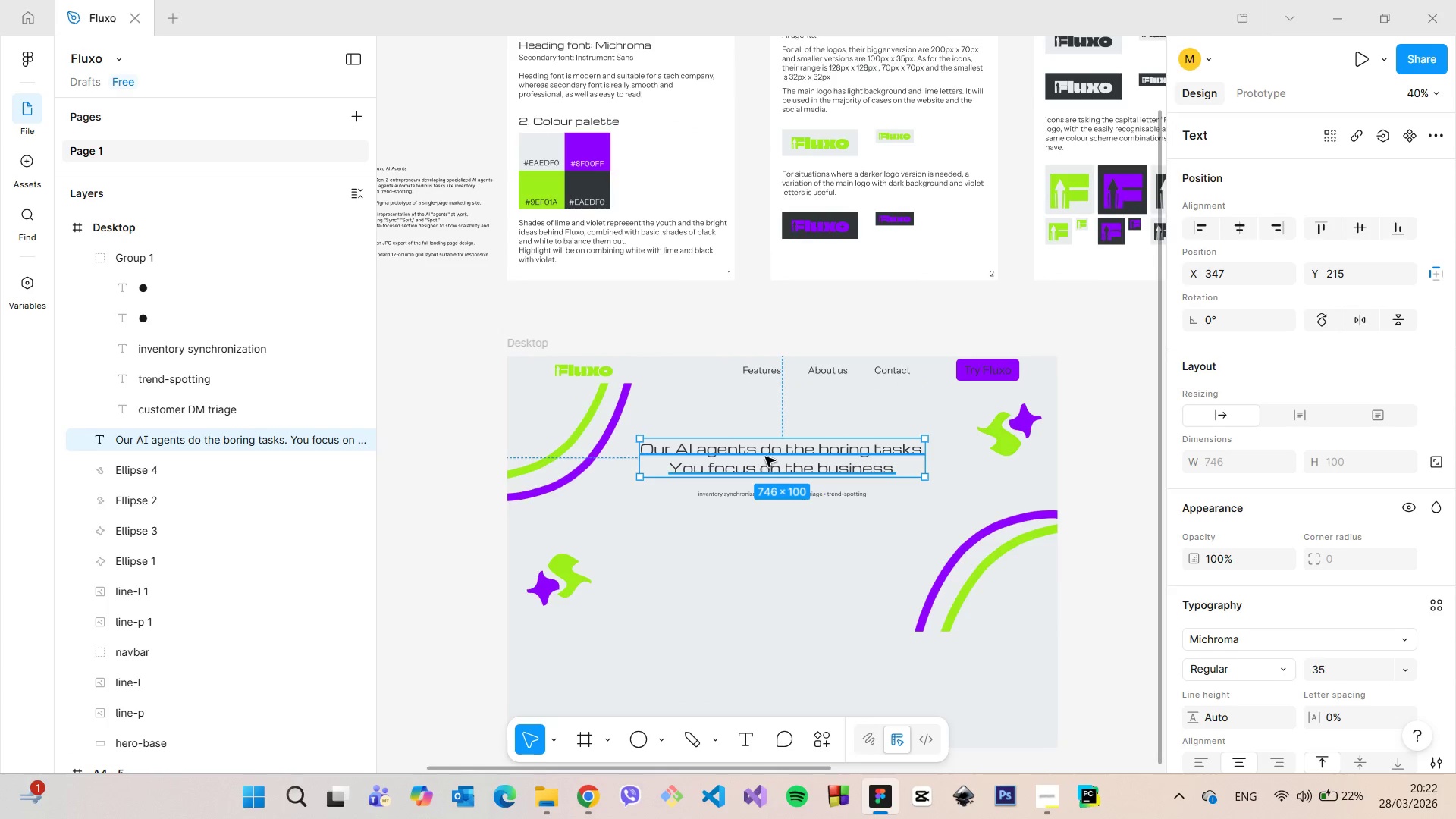 
left_click_drag(start_coordinate=[766, 457], to_coordinate=[778, 457])
 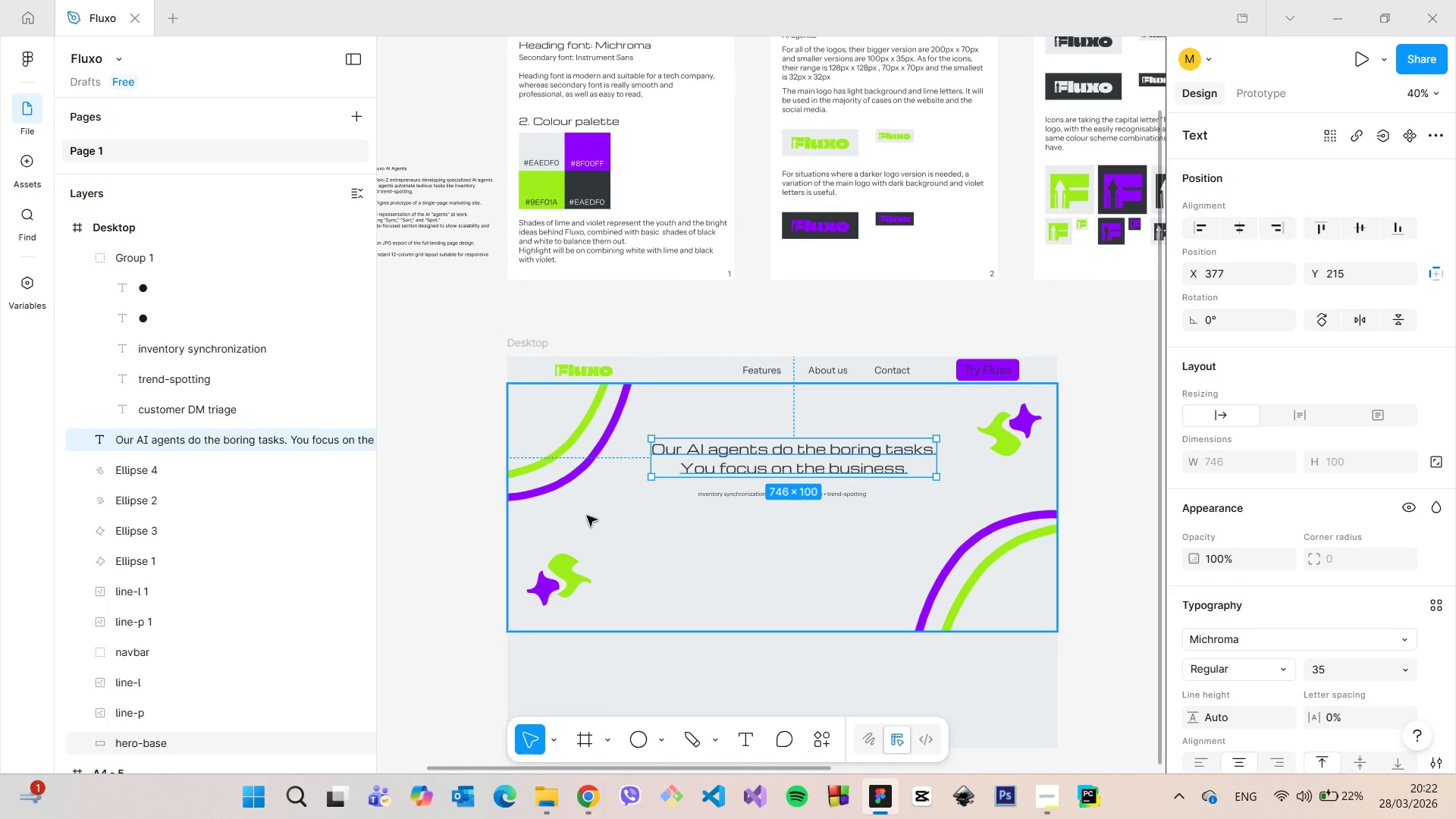 
hold_key(key=AltLeft, duration=1.16)
 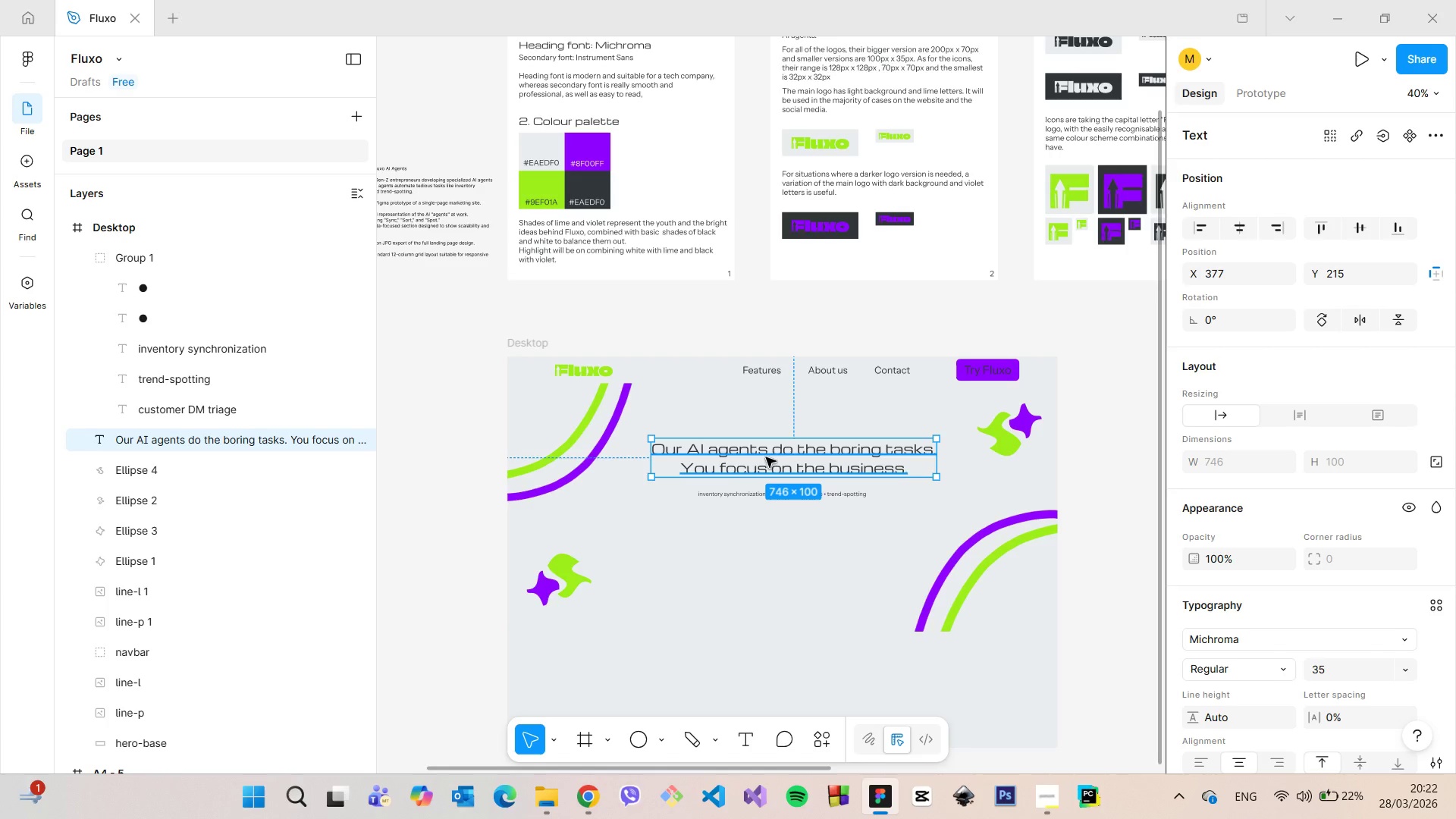 
left_click_drag(start_coordinate=[766, 457], to_coordinate=[758, 457])
 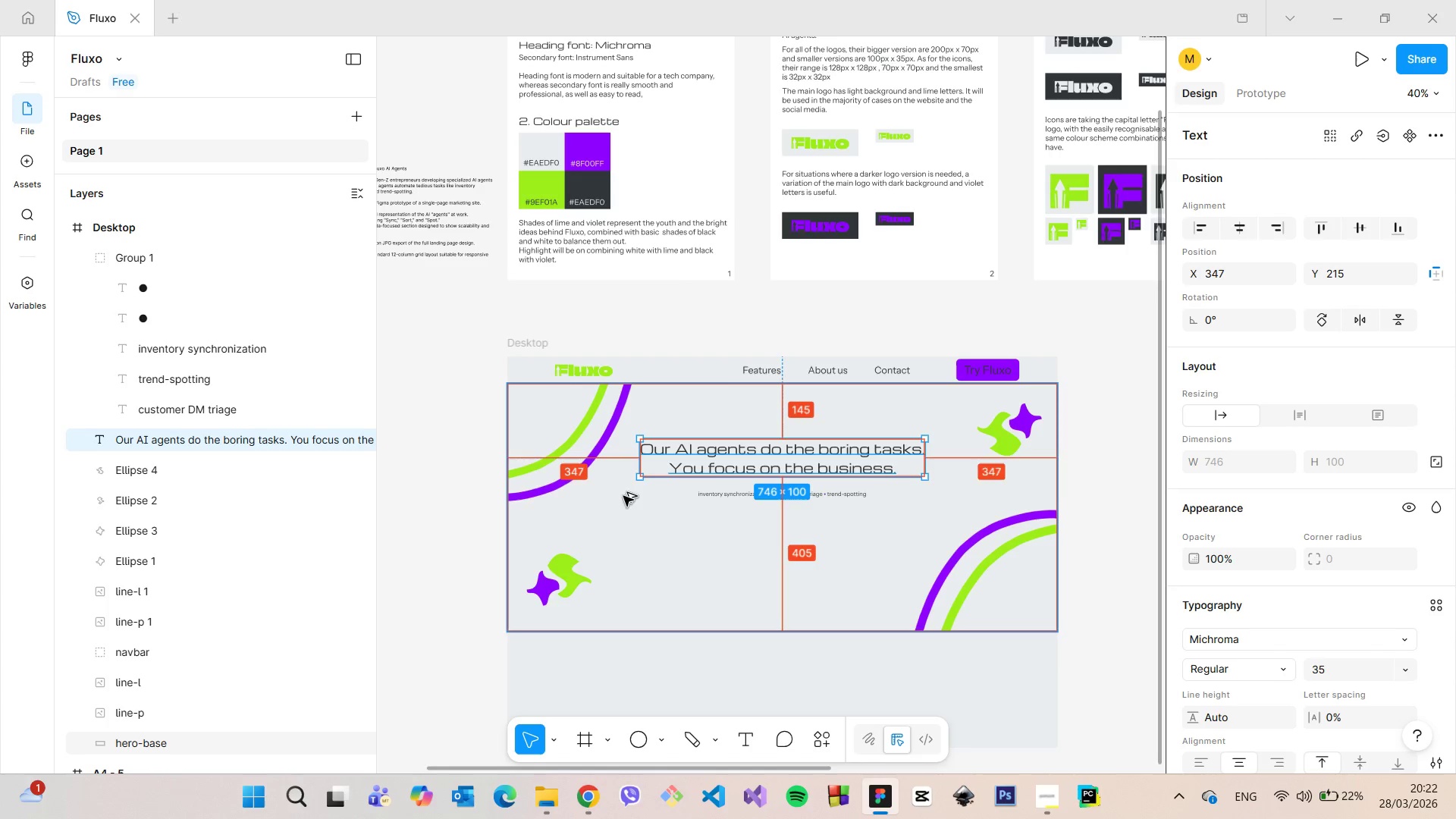 
hold_key(key=AltLeft, duration=1.5)
 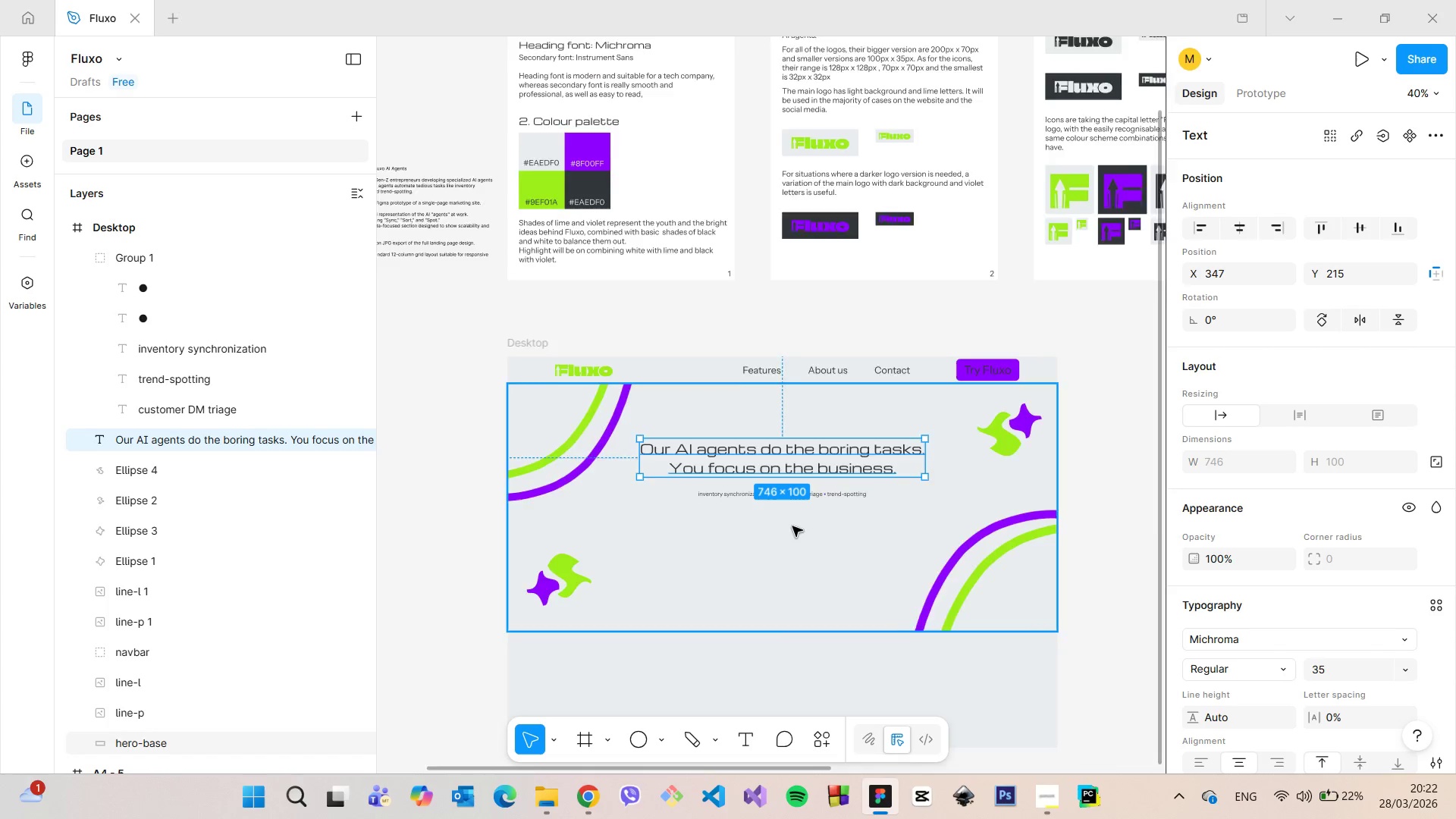 
scroll: coordinate [792, 526], scroll_direction: up, amount: 4.0
 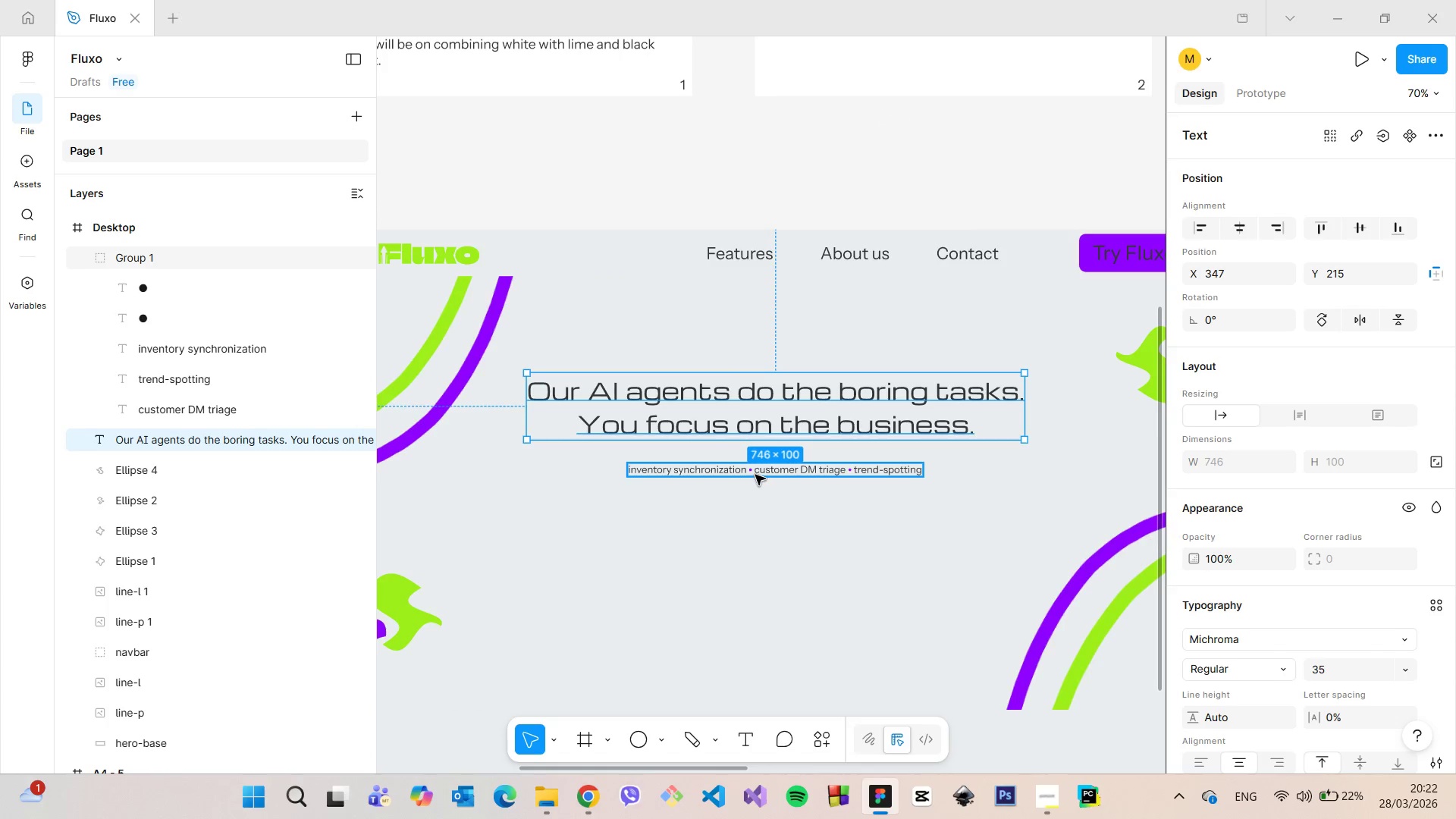 
double_click([755, 475])
 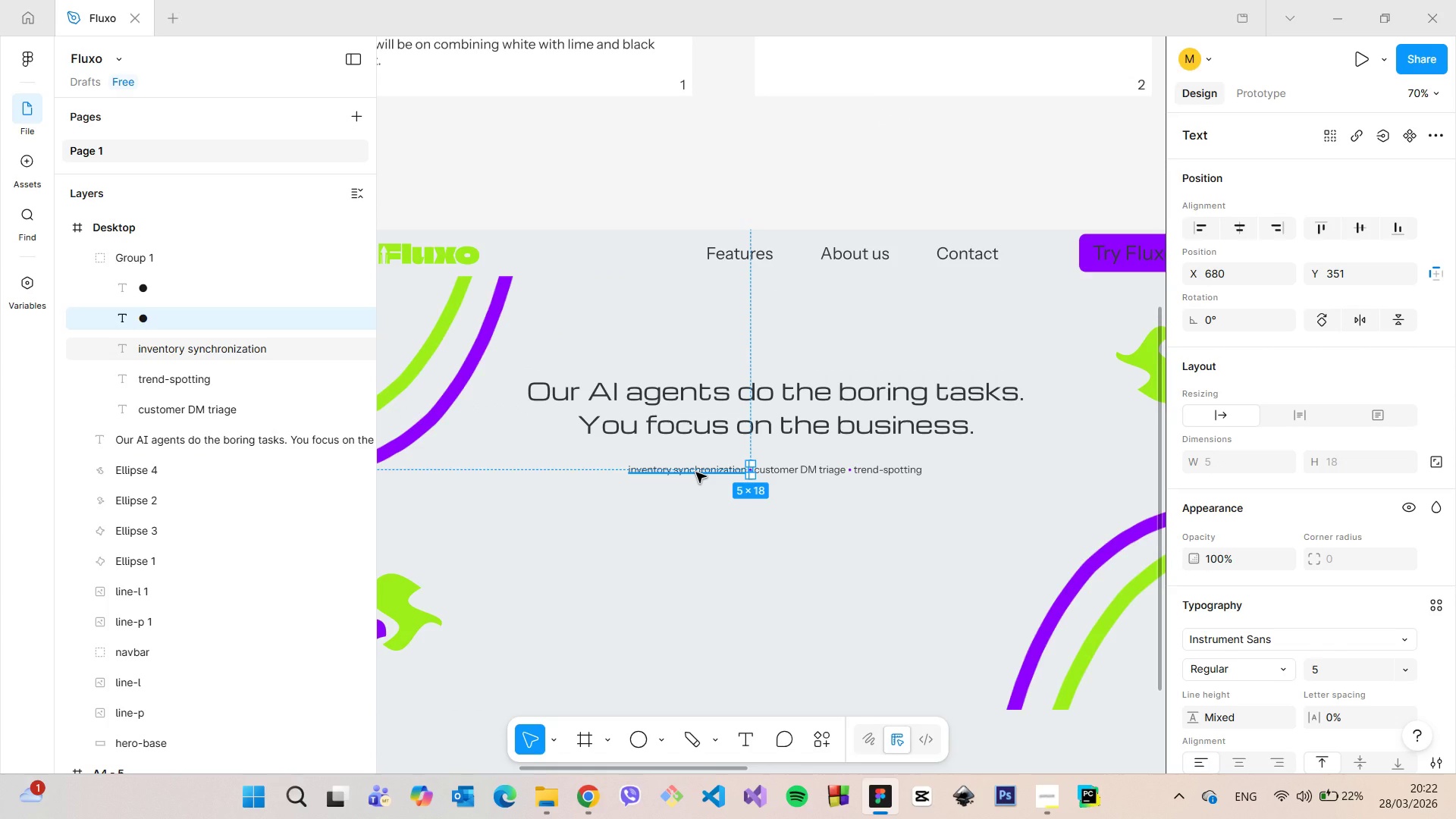 
double_click([696, 472])
 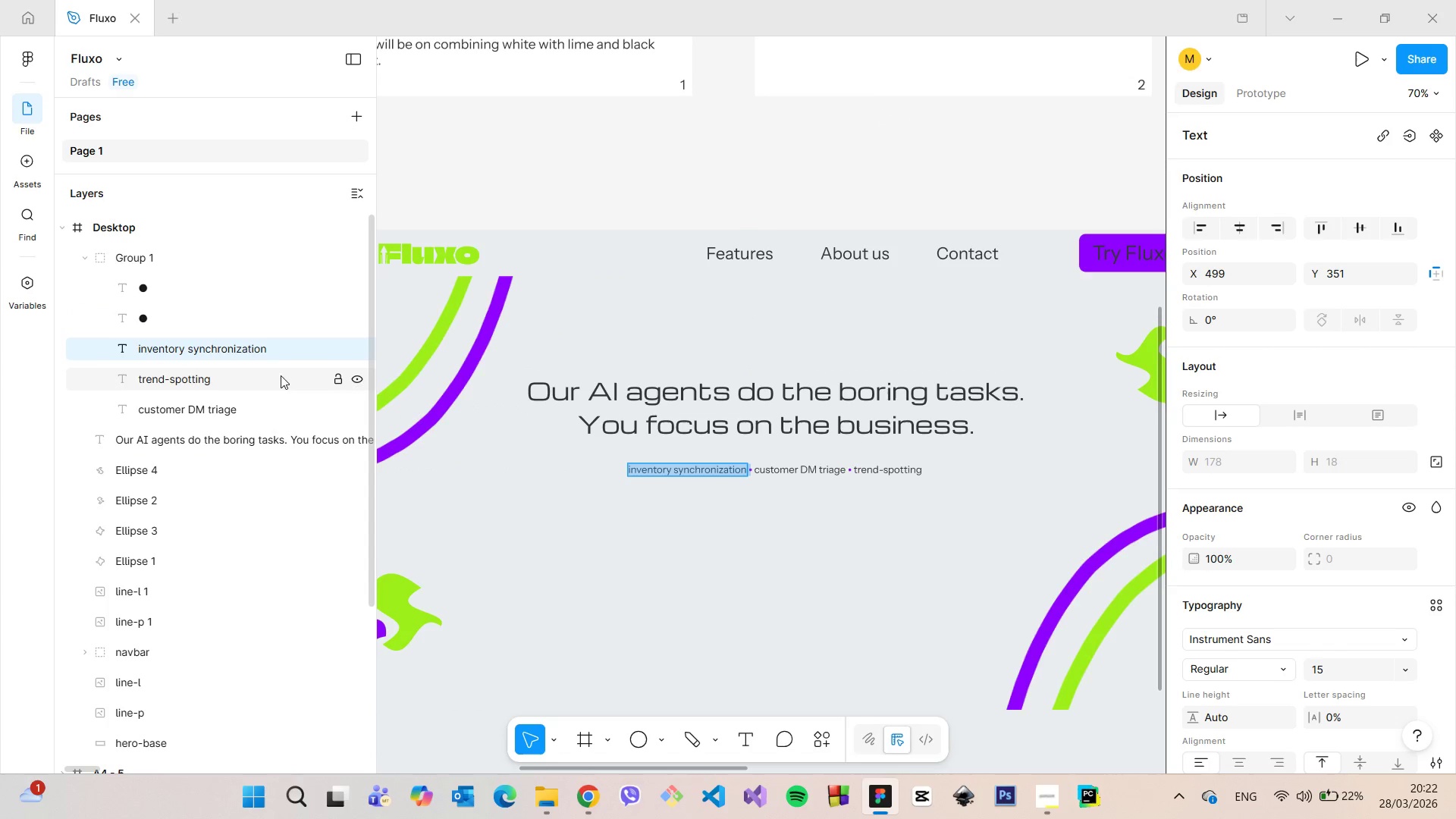 
scroll: coordinate [271, 372], scroll_direction: up, amount: 2.0
 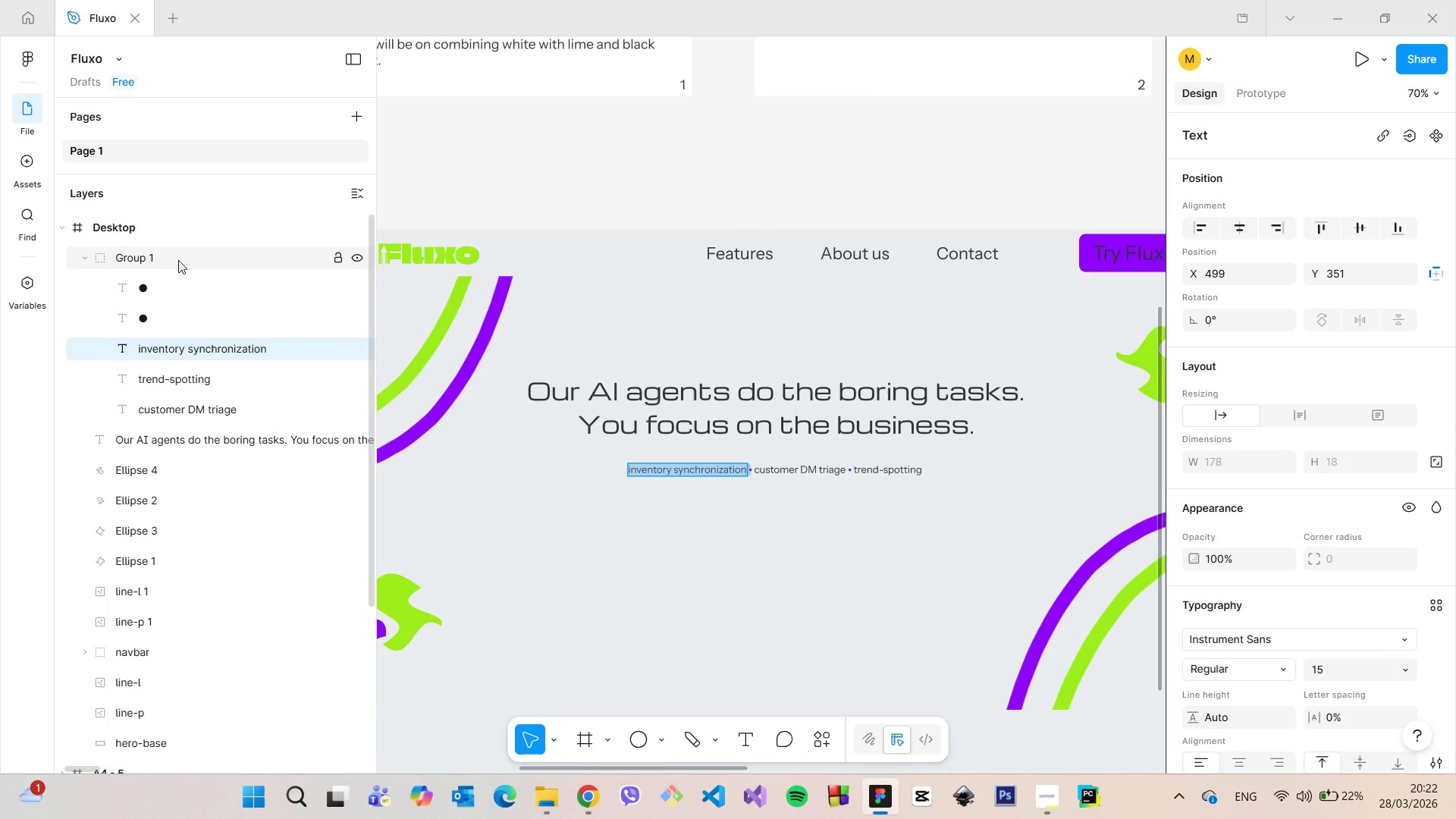 
double_click([178, 260])
 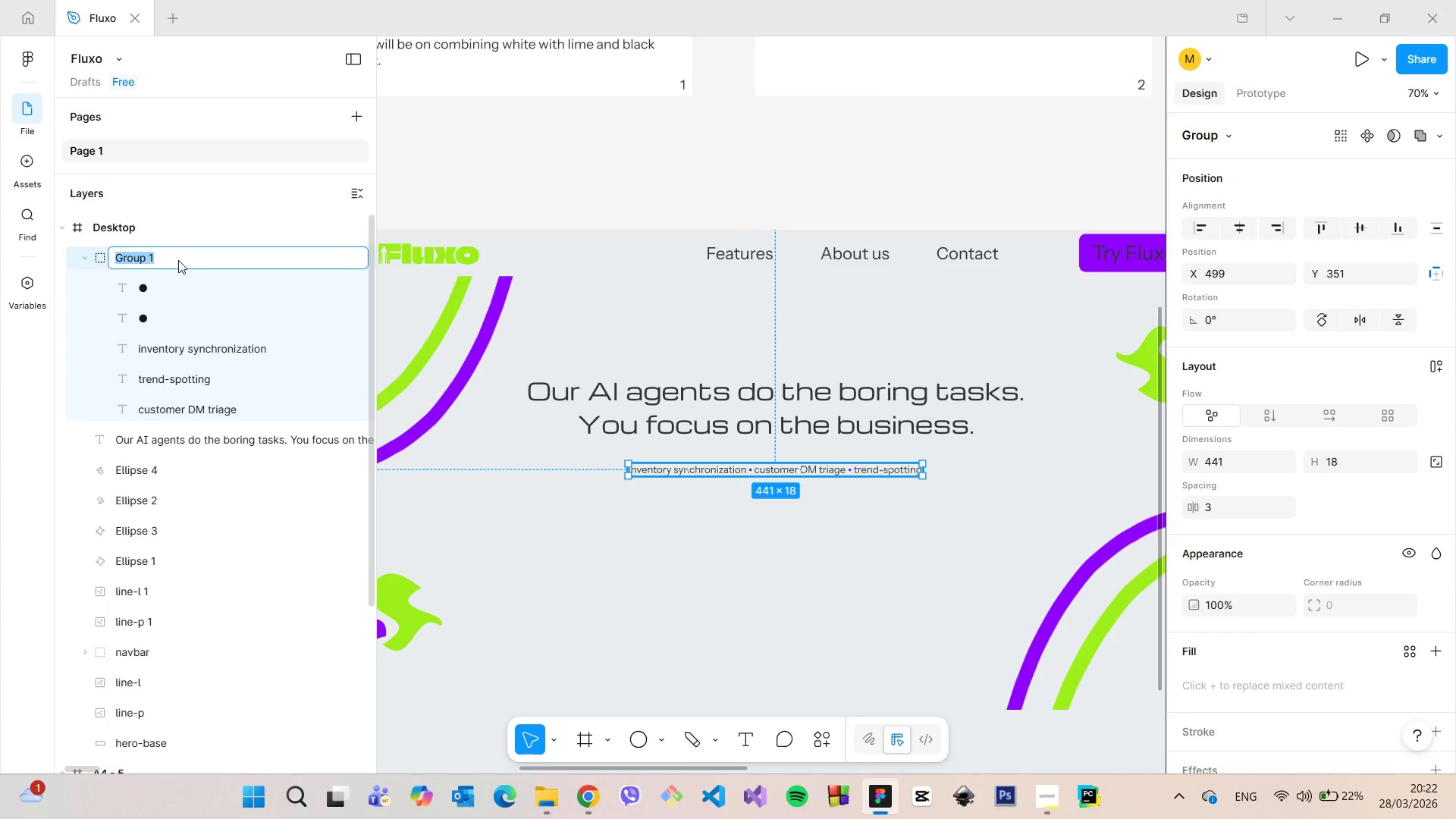 
type(features)
 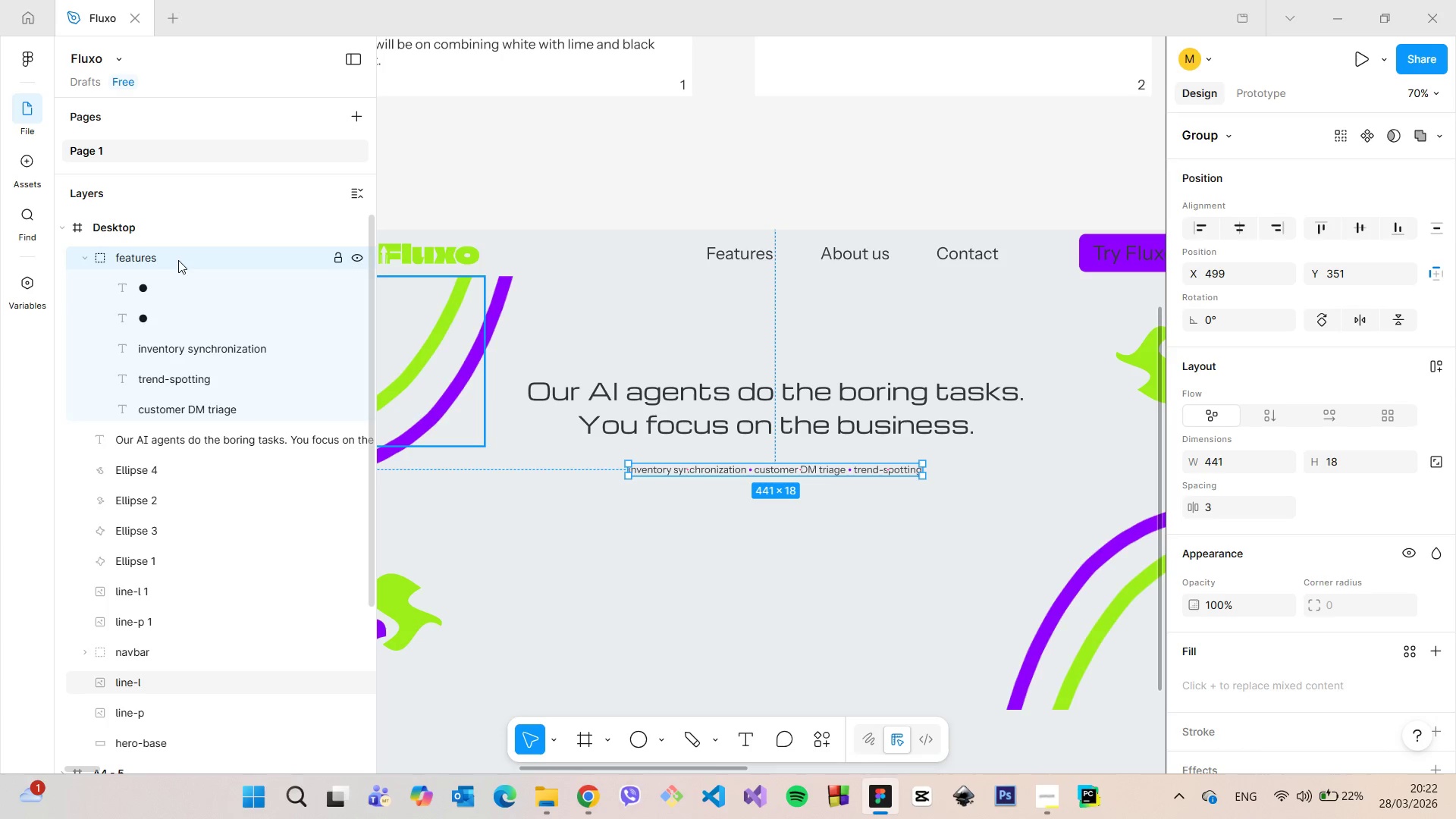 
key(Enter)
 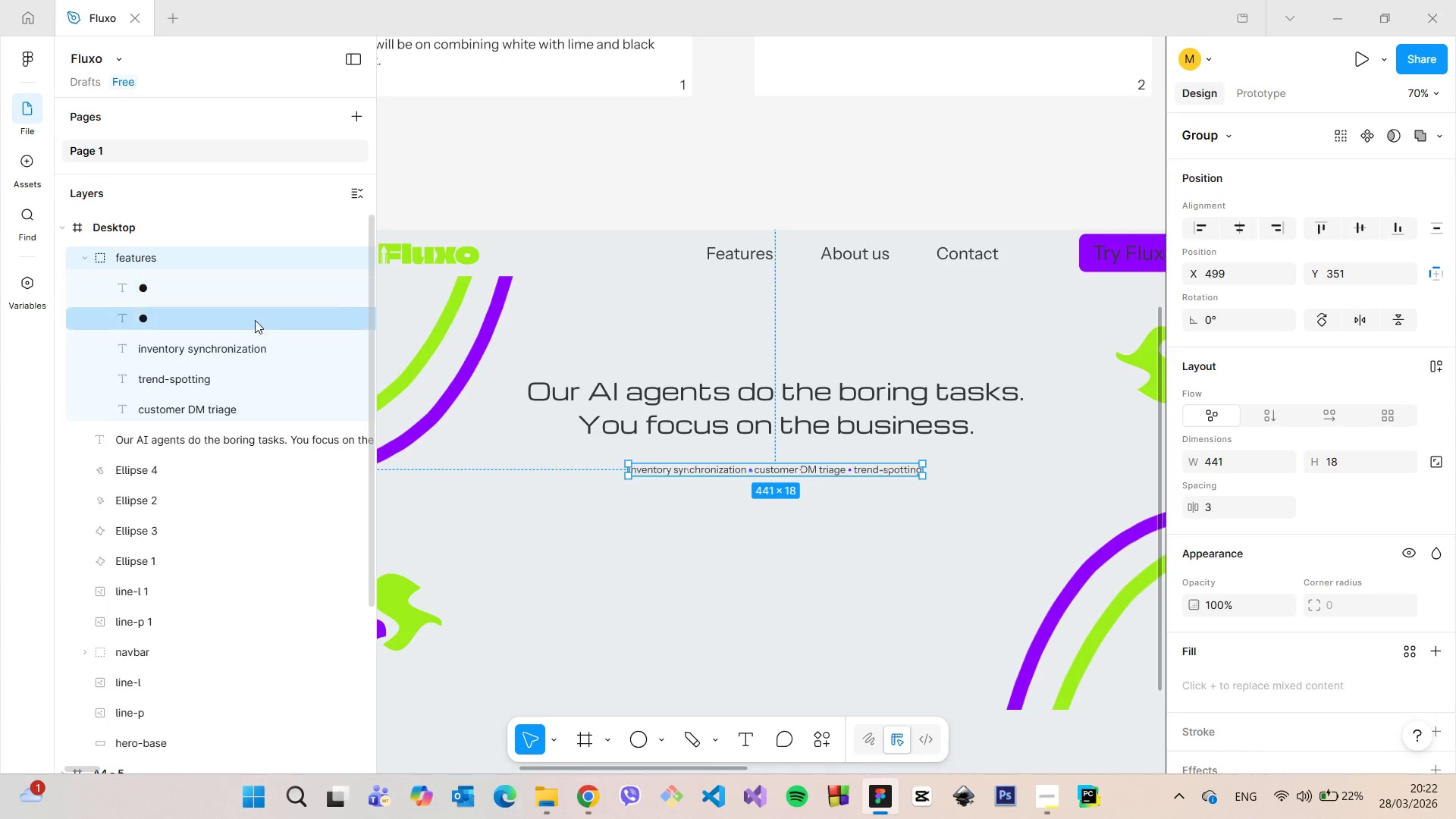 
left_click([246, 350])
 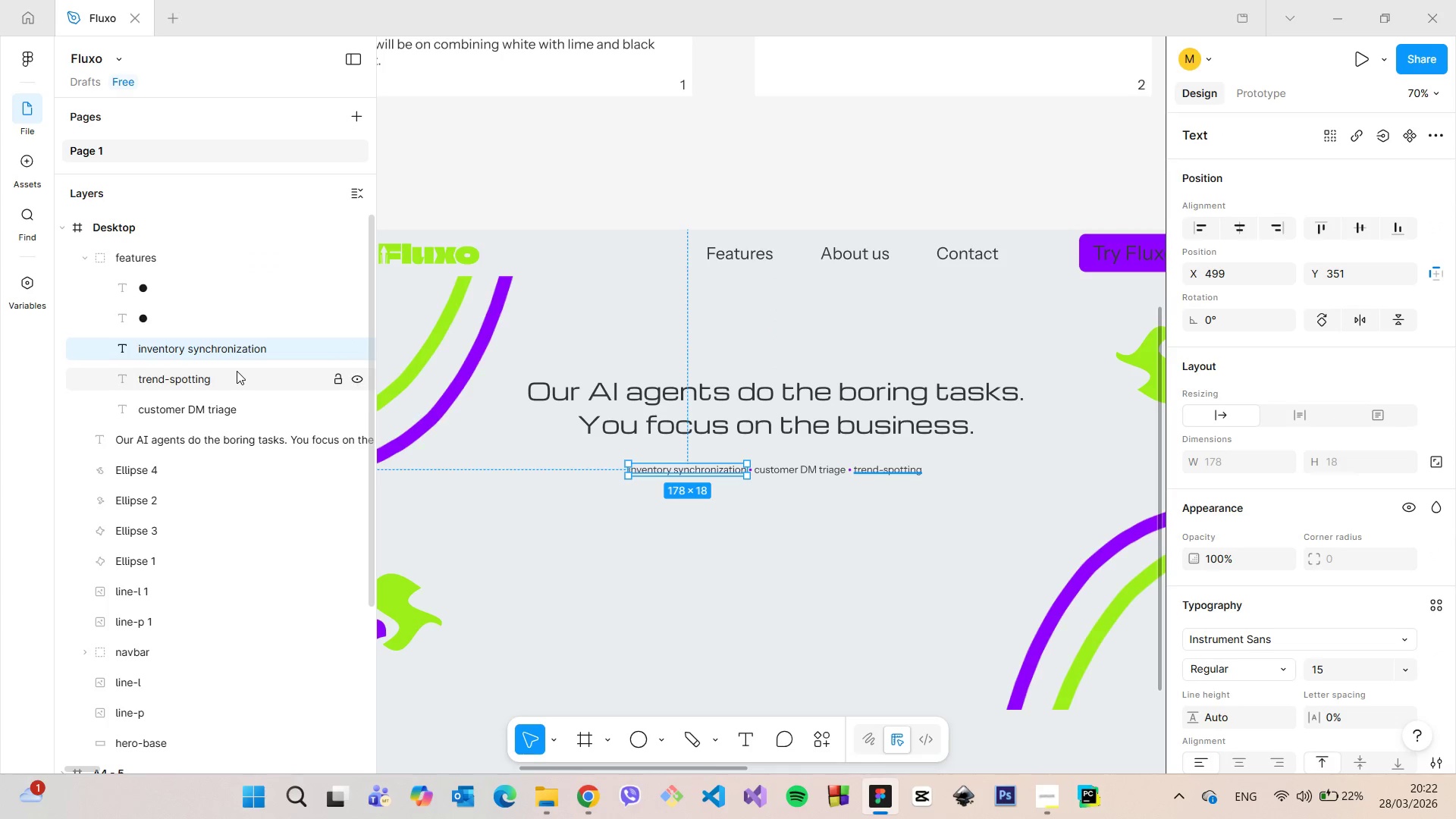 
hold_key(key=ShiftLeft, duration=1.33)
left_click([237, 371])
 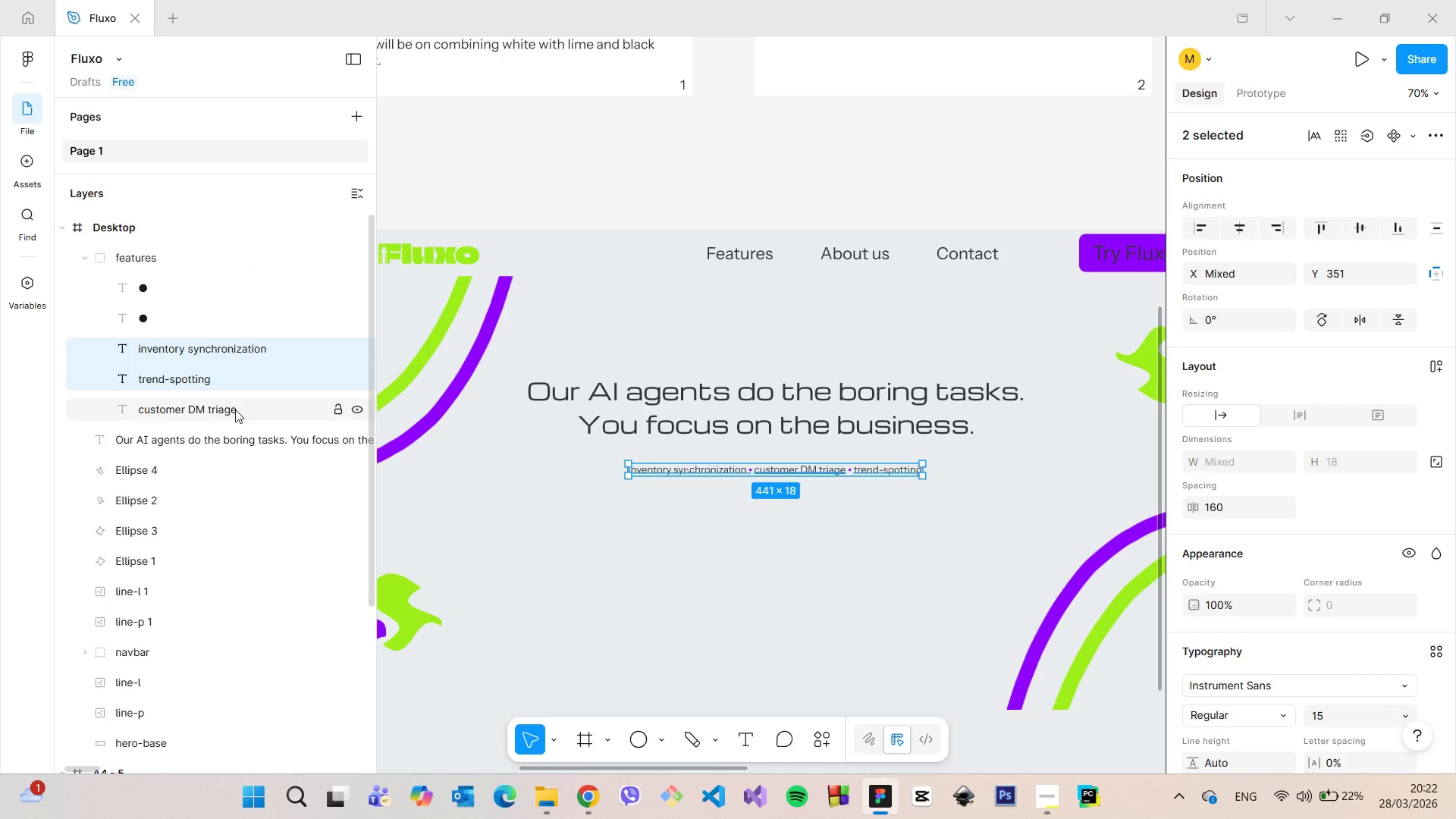 
left_click([235, 410])
 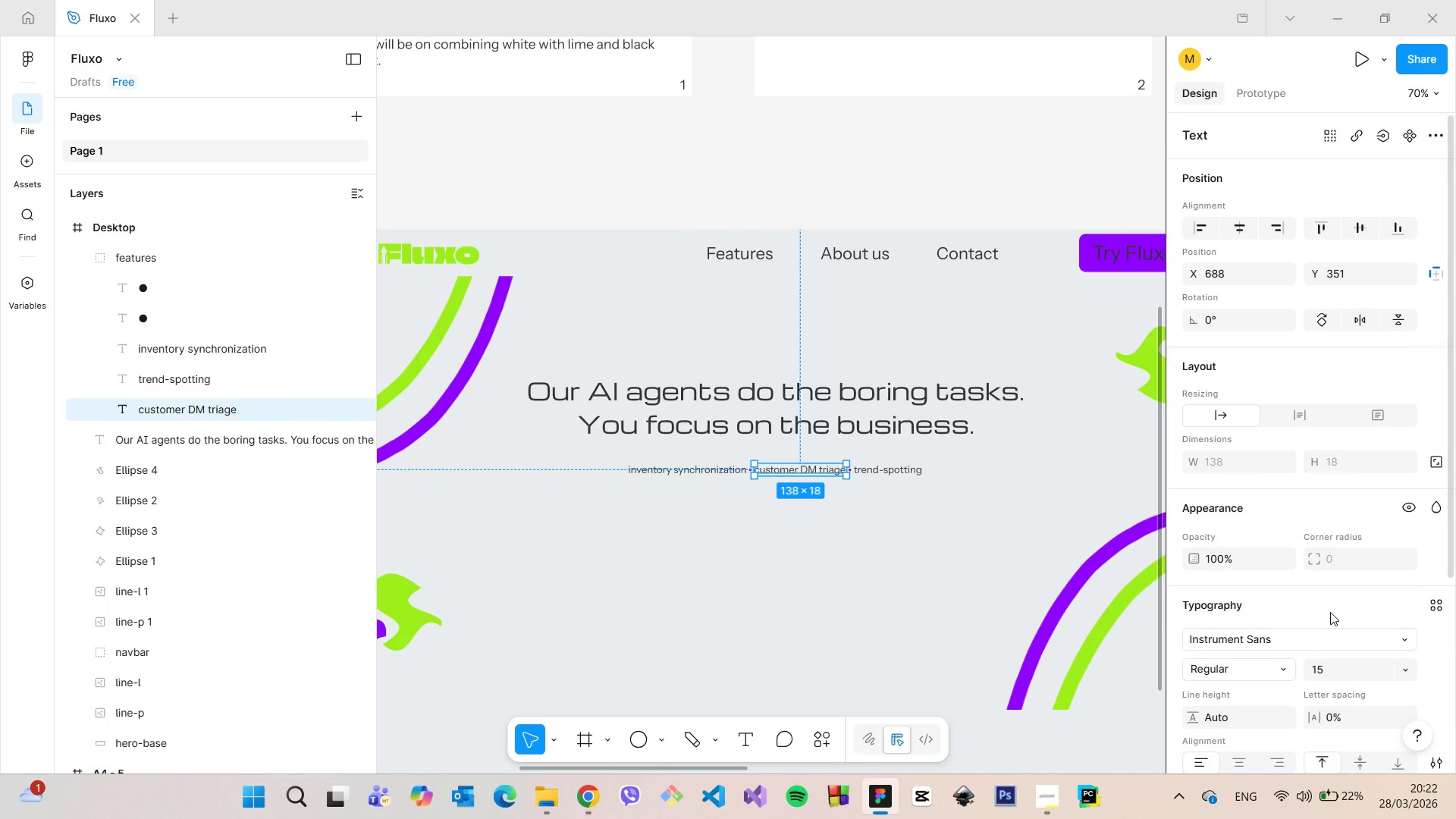 
scroll: coordinate [1330, 612], scroll_direction: down, amount: 2.0
 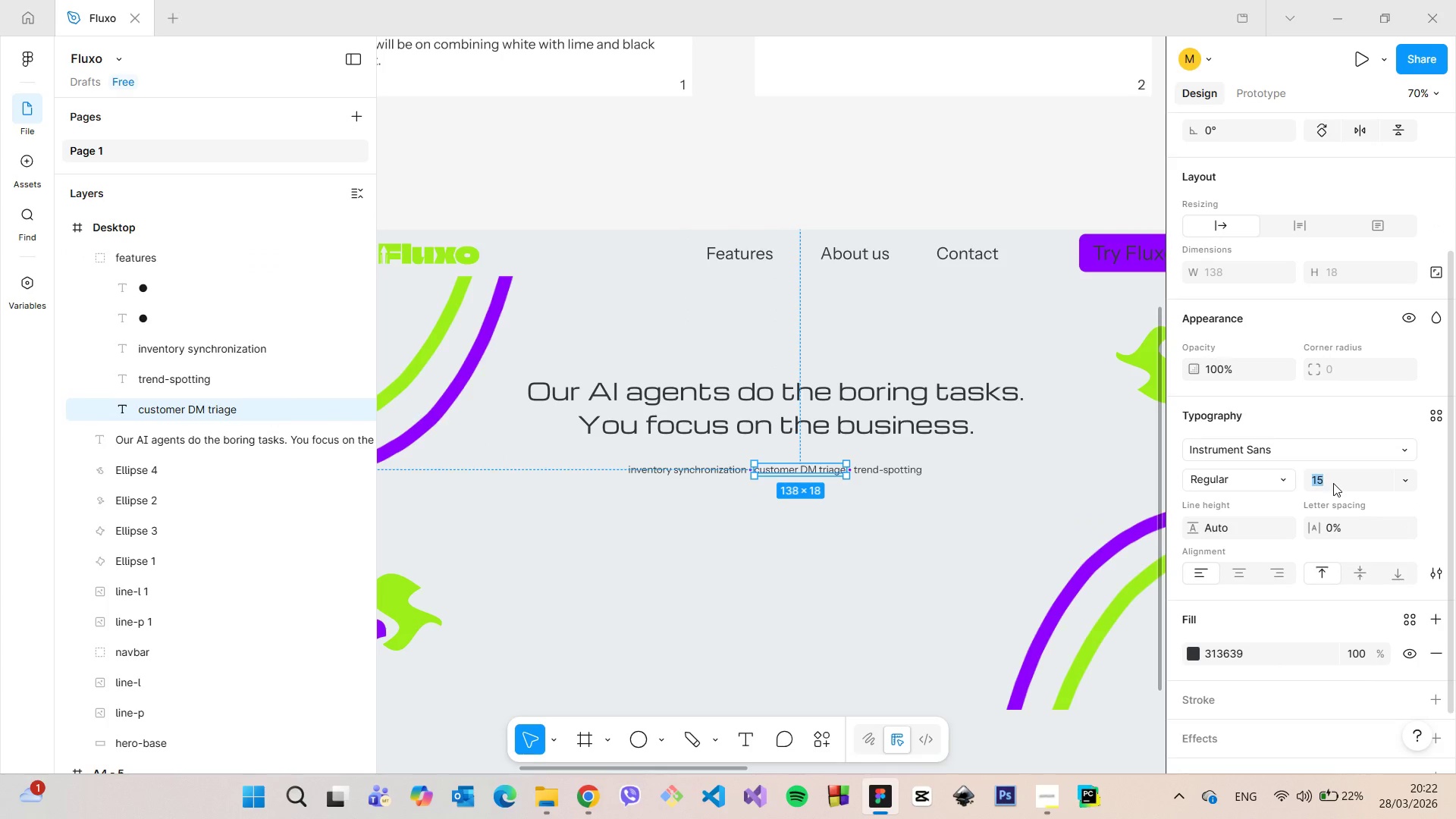 
type(20)
 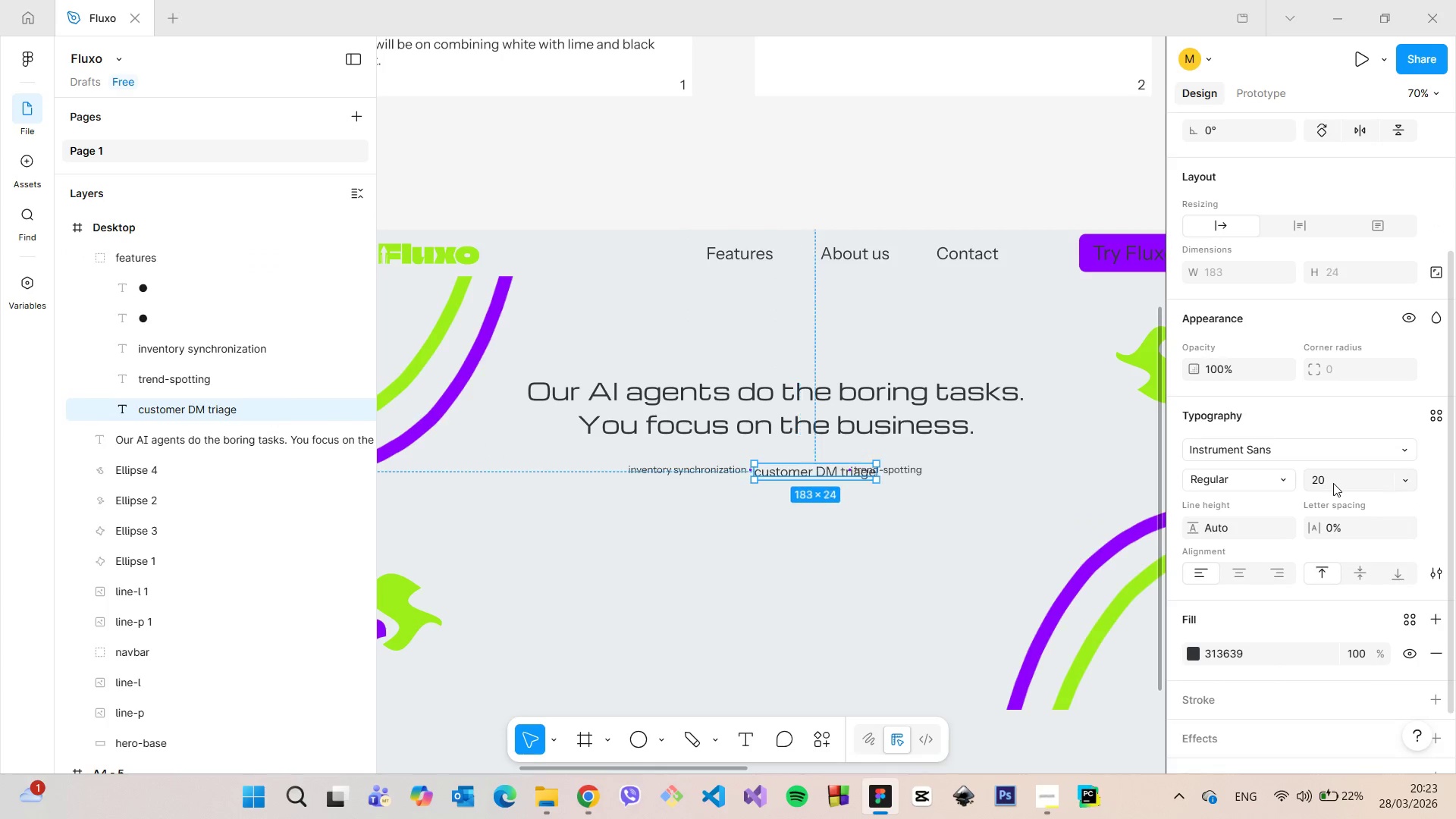 
key(Enter)
 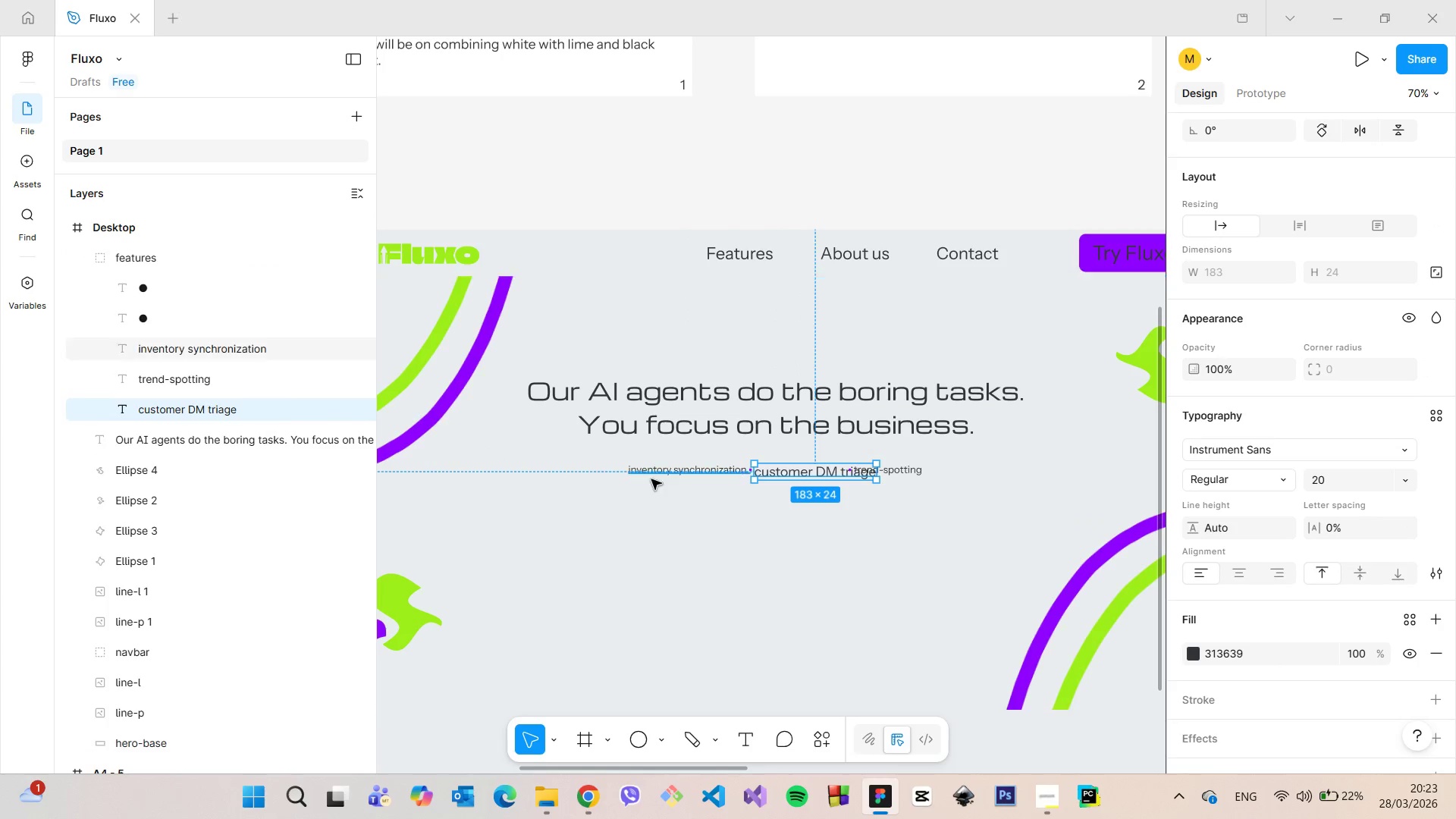 
left_click([659, 475])
 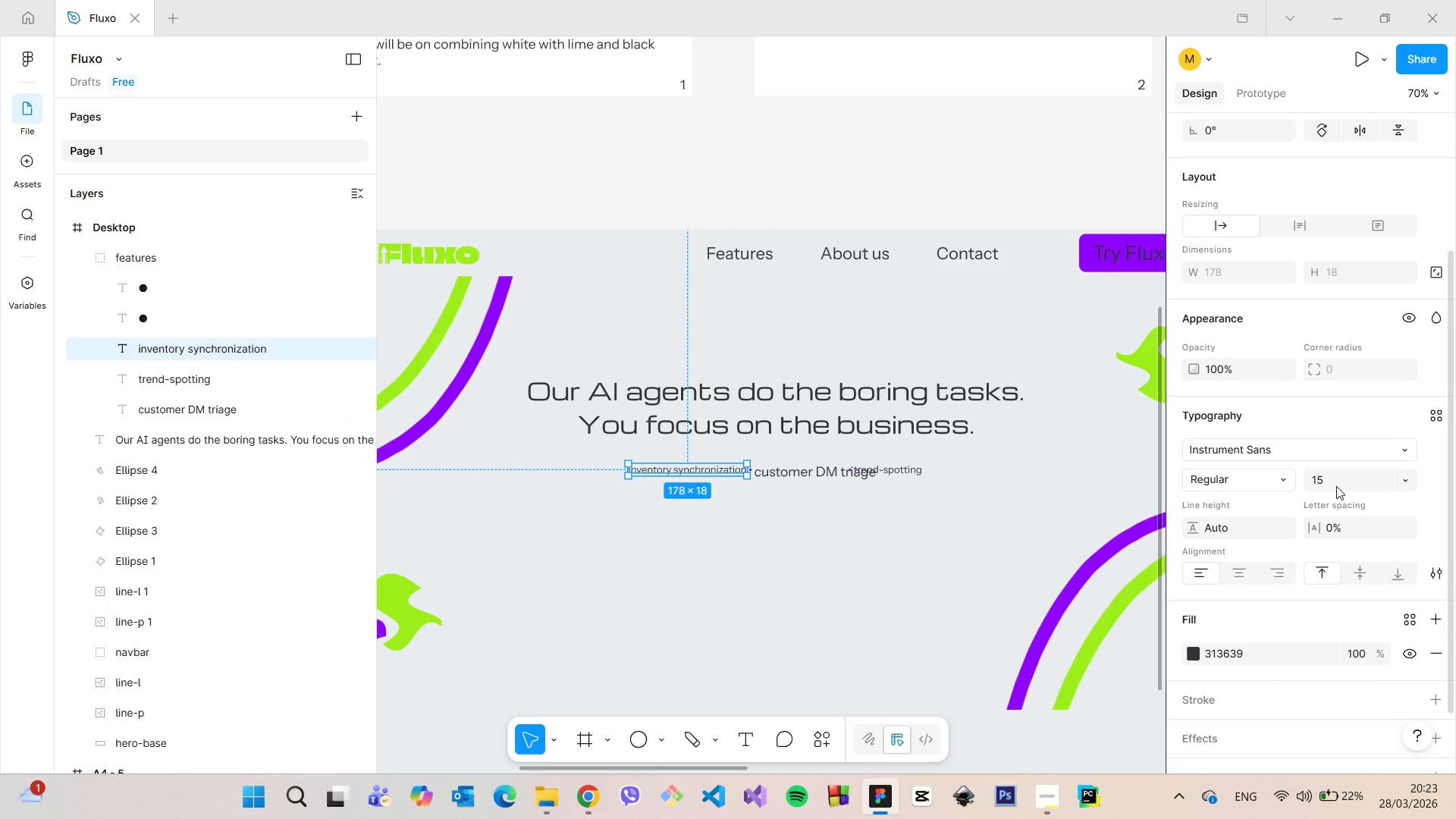 
left_click([1338, 485])
 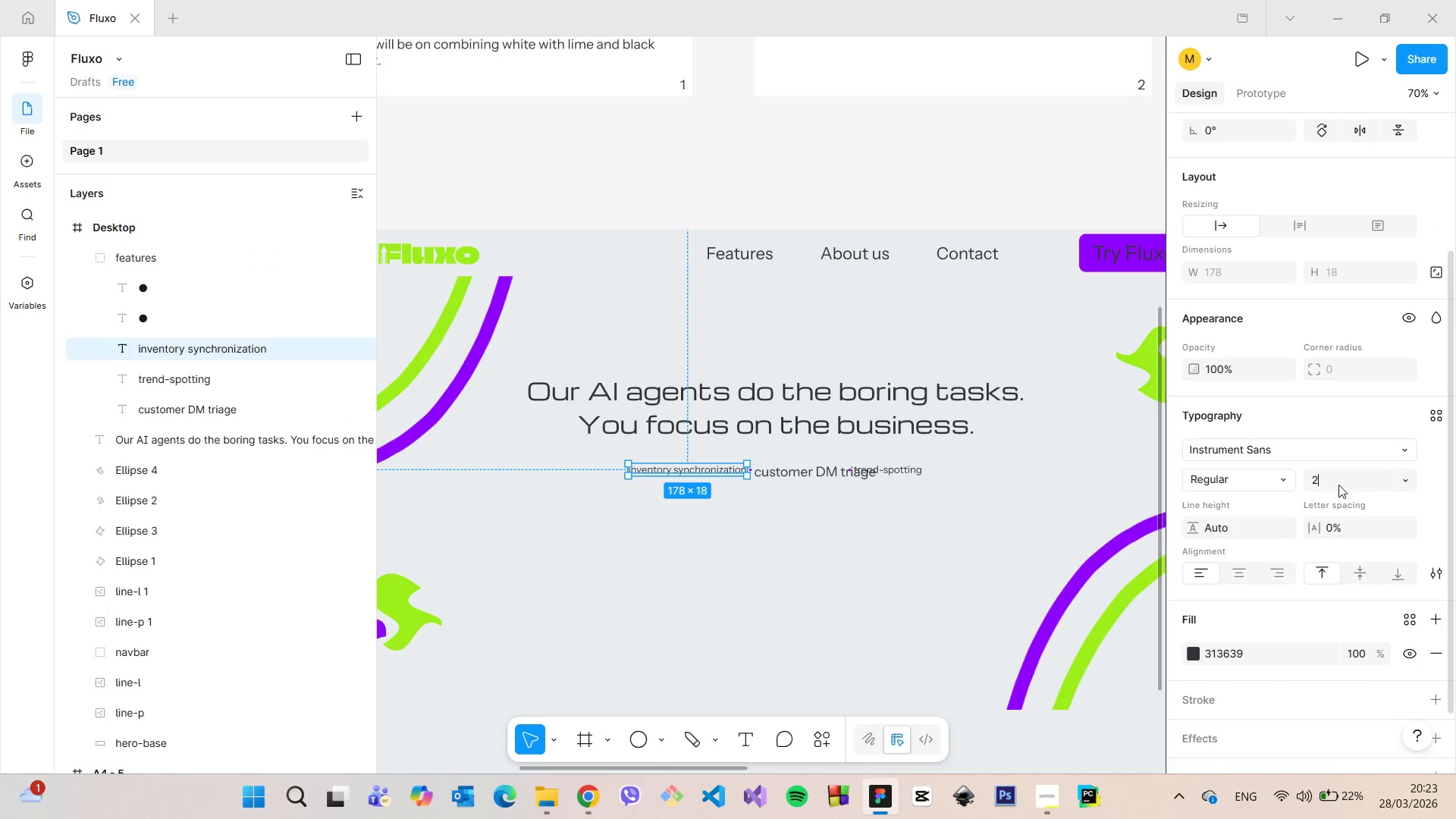 
type(20)
 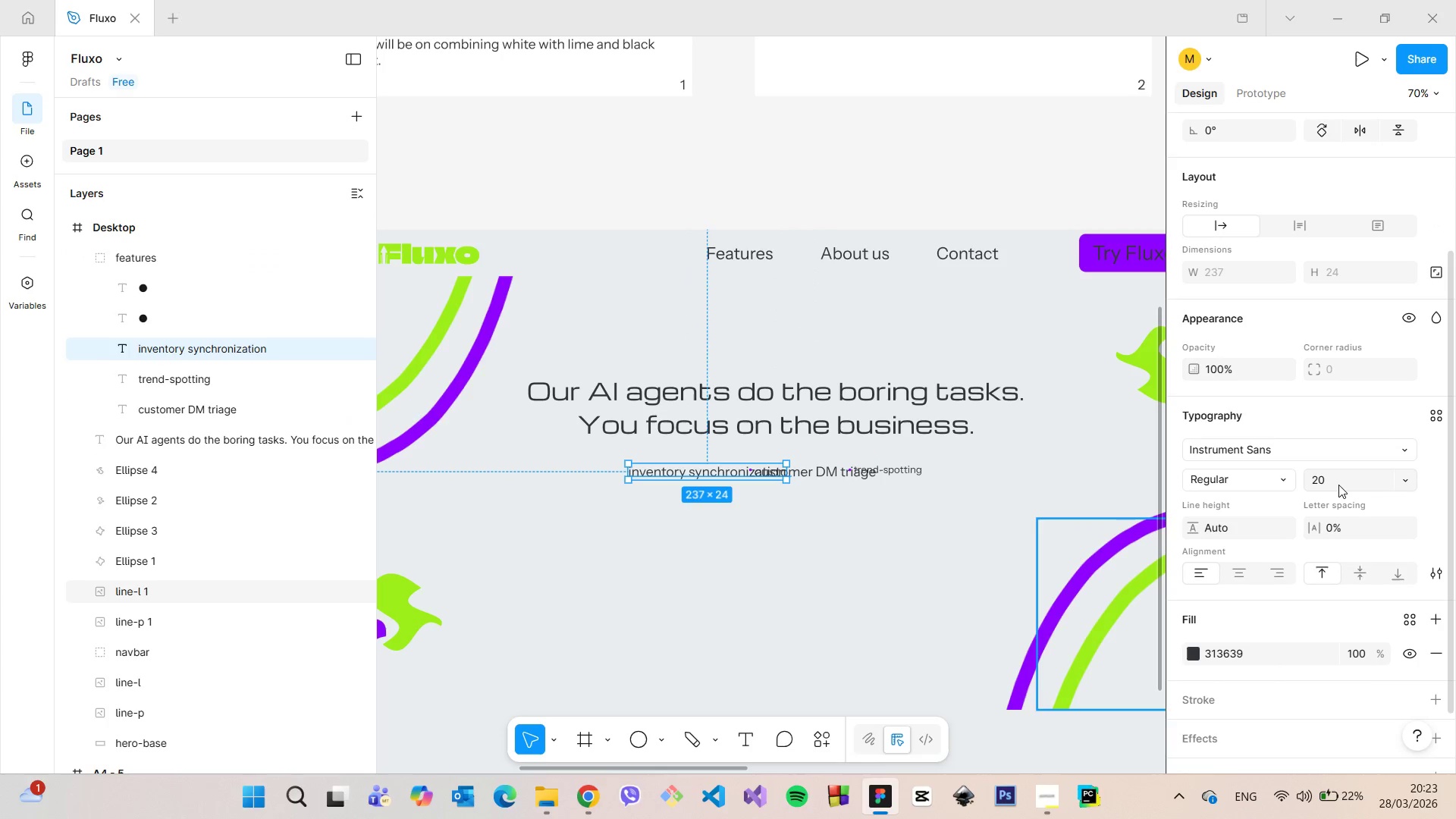 
key(Enter)
 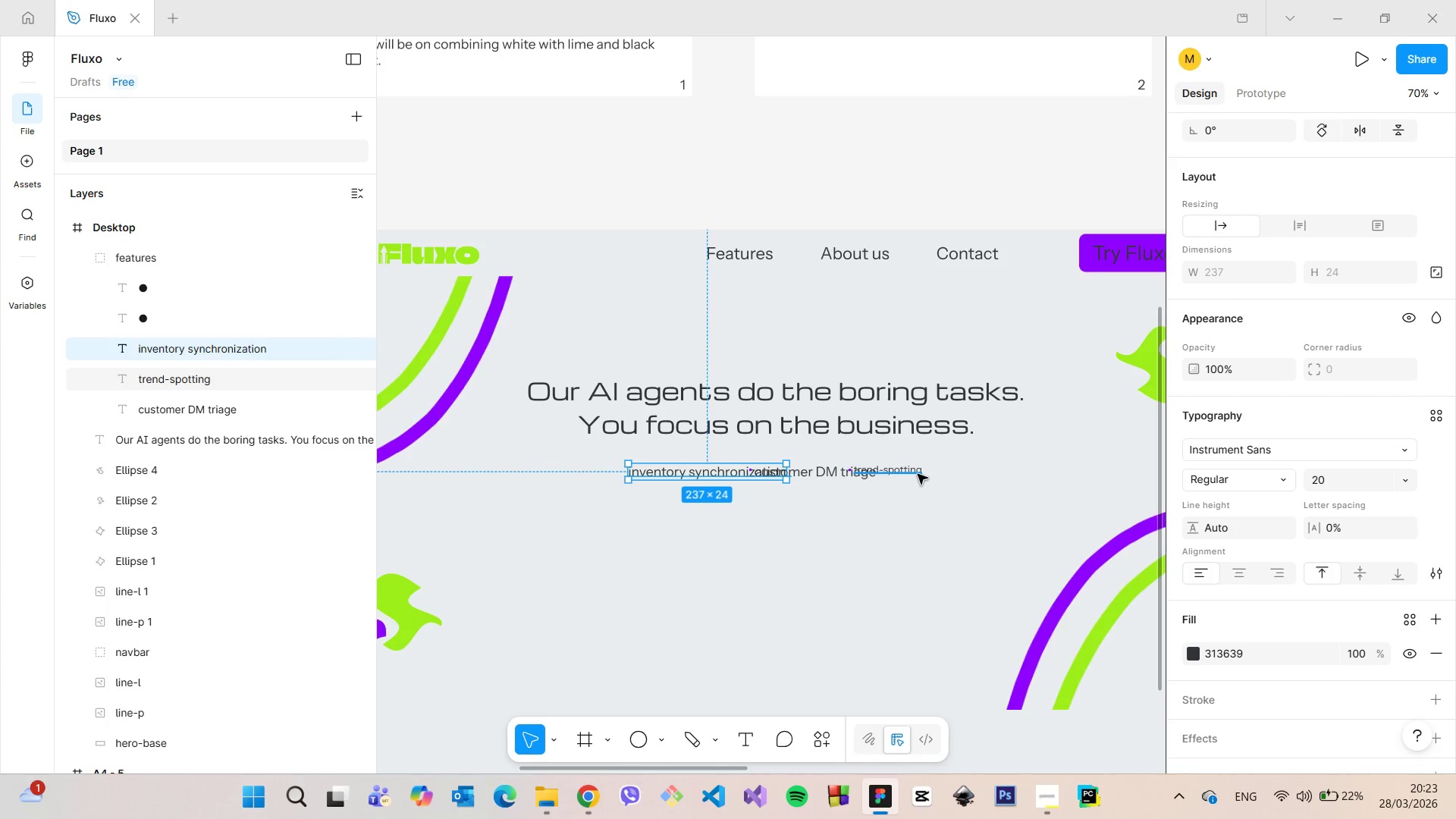 
left_click([918, 474])
 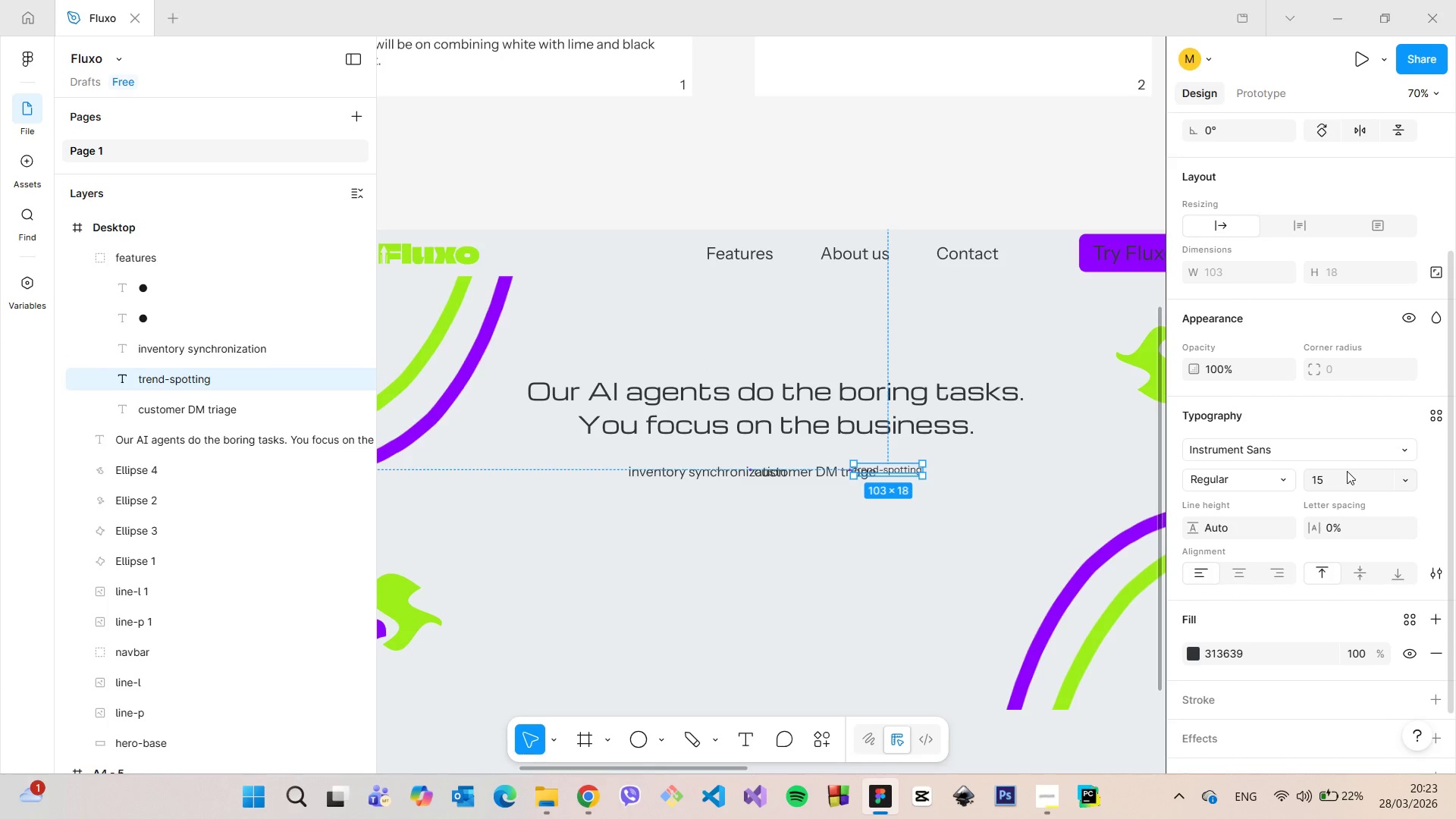 
left_click([1347, 471])
 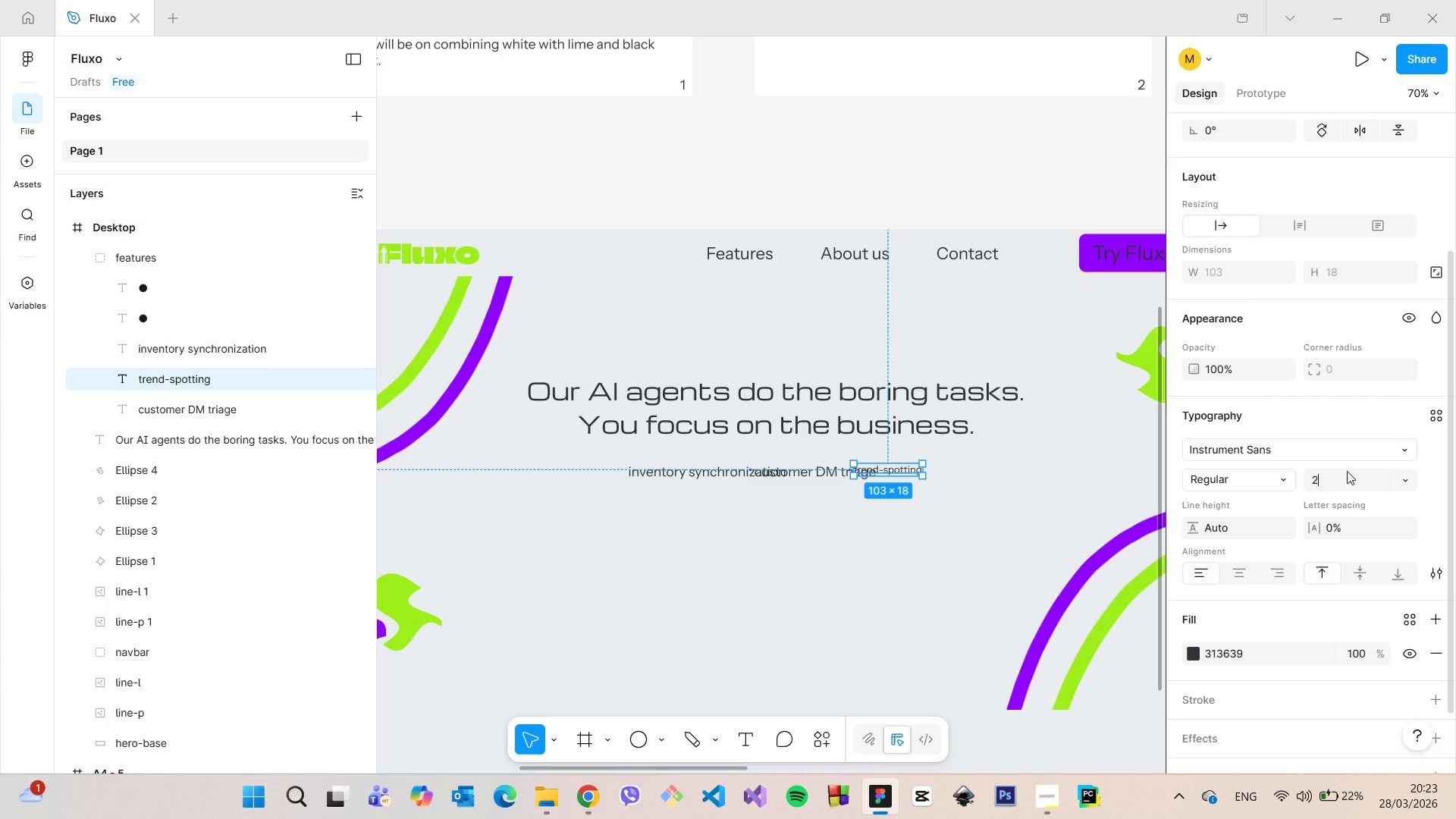 
type(20)
 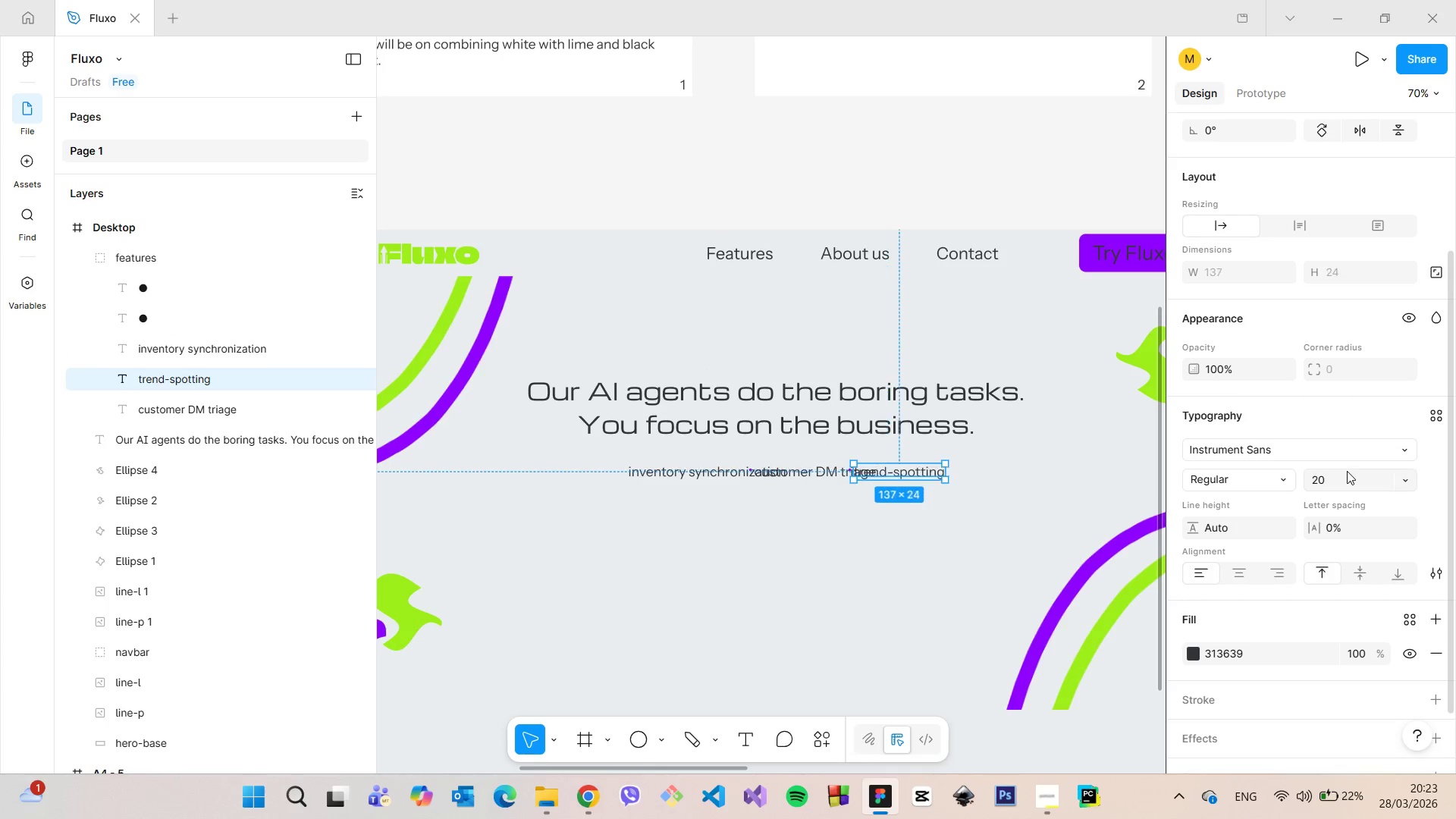 
key(Enter)
 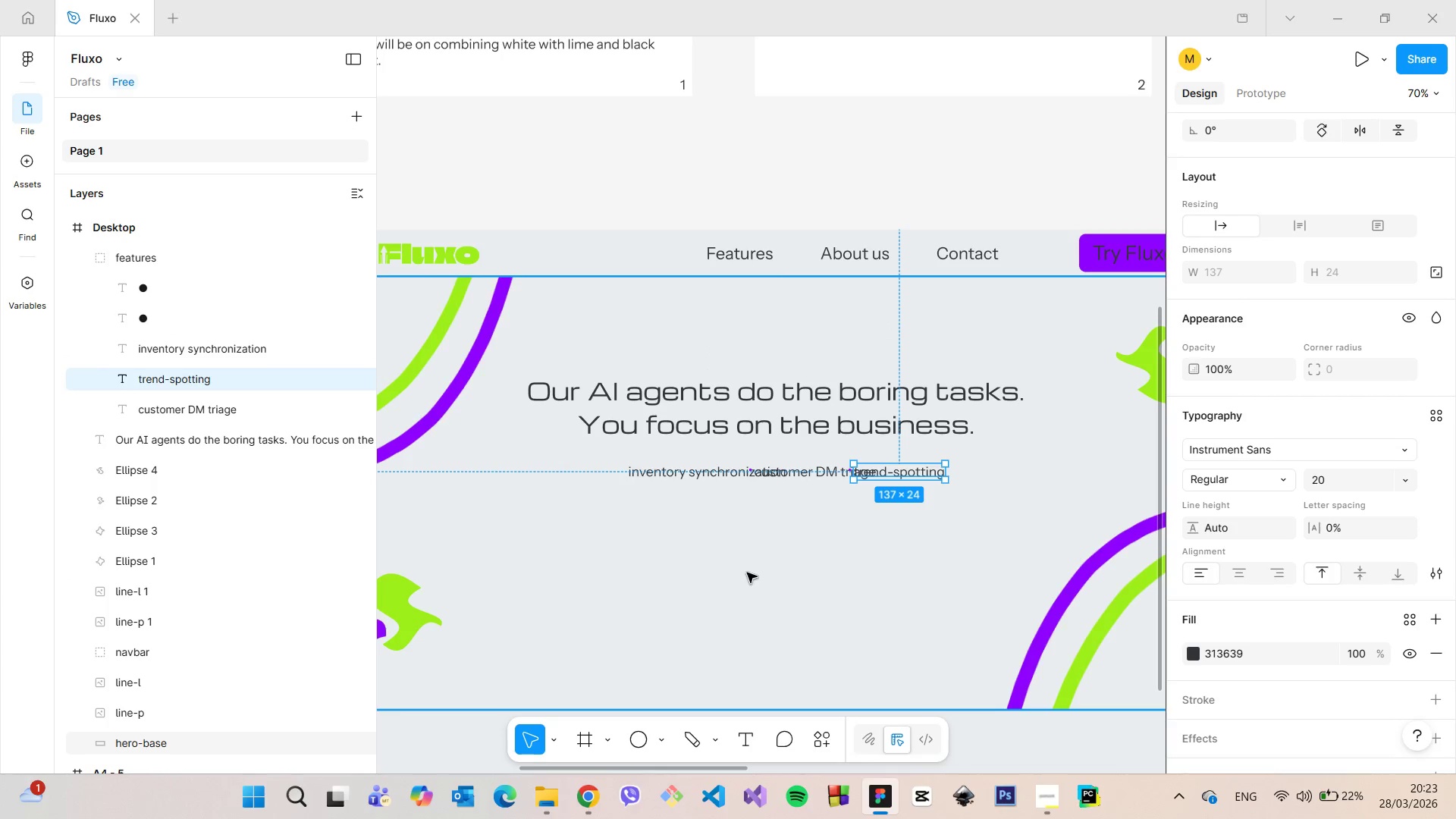 
left_click([668, 476])
 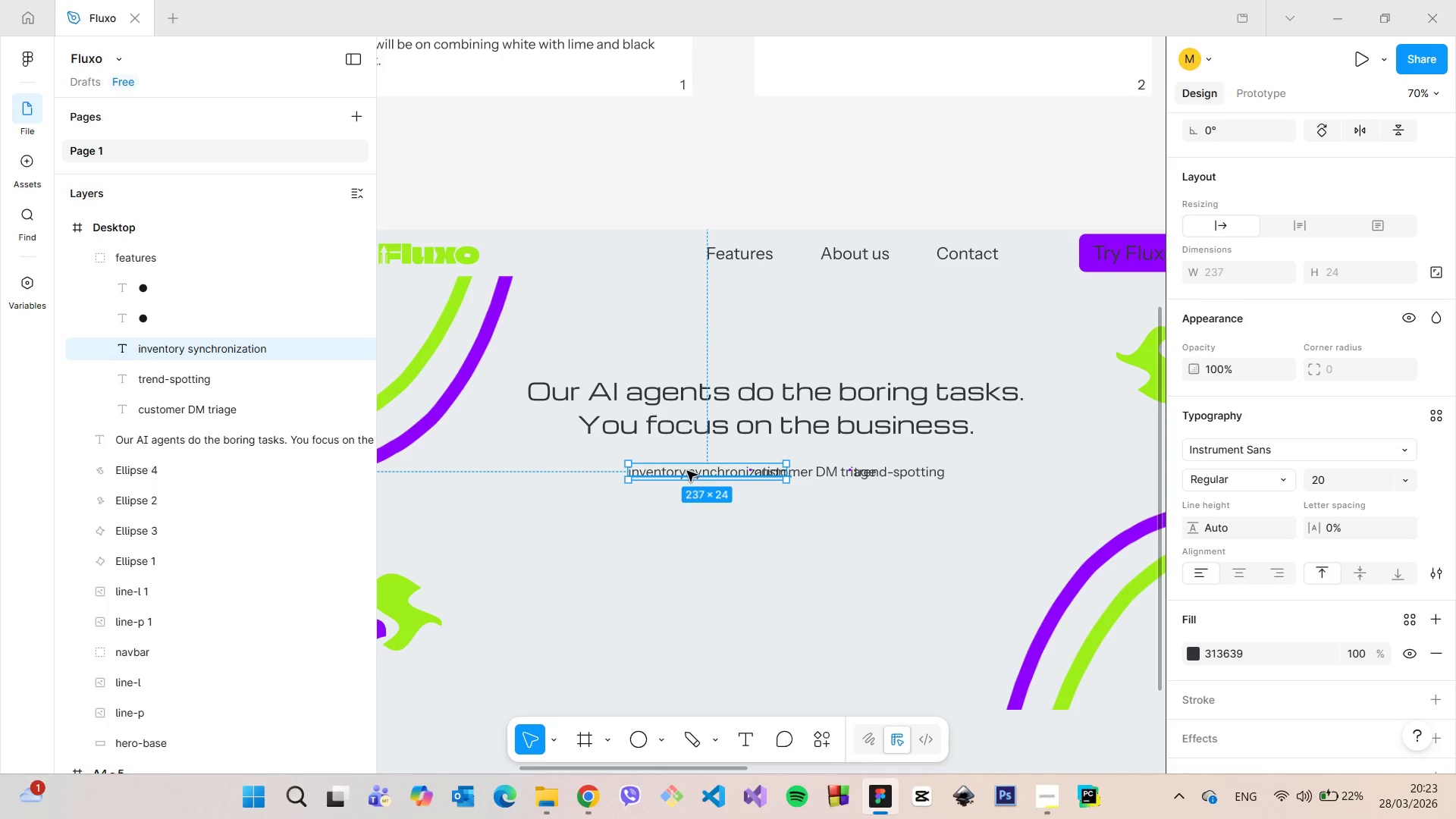 
left_click_drag(start_coordinate=[686, 471], to_coordinate=[632, 471])
 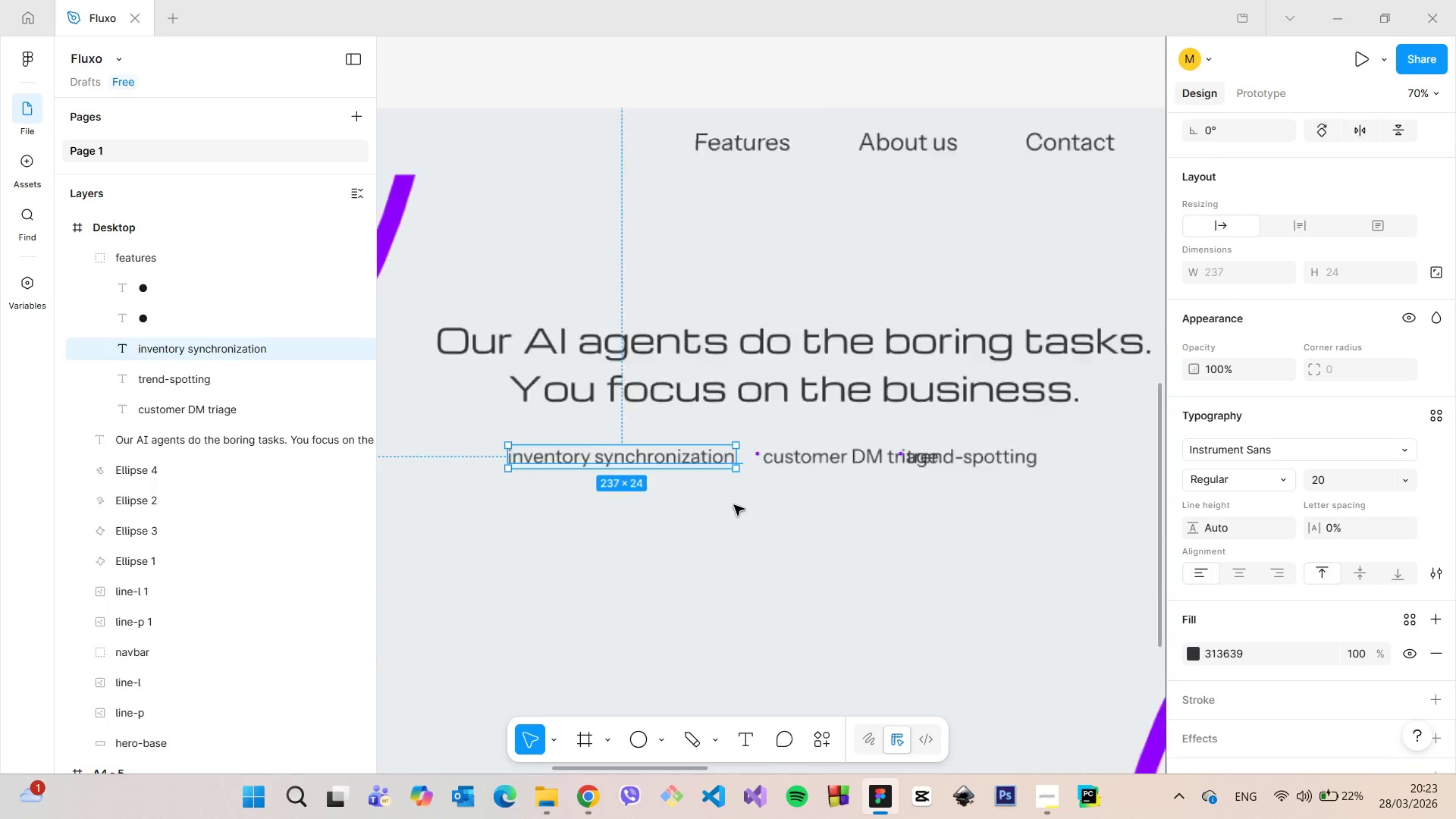 
scroll: coordinate [734, 505], scroll_direction: up, amount: 6.0
 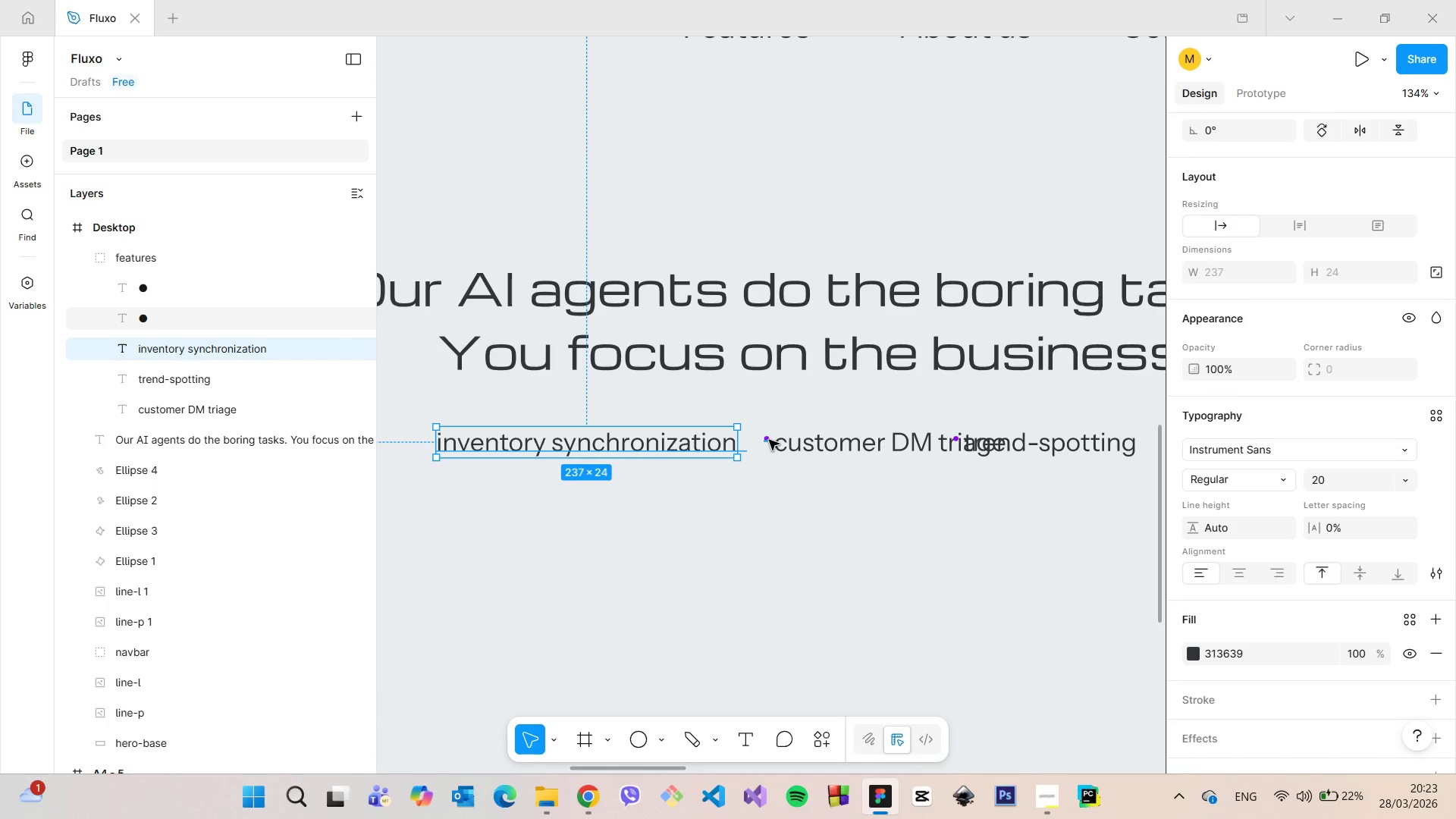 
left_click([769, 440])
 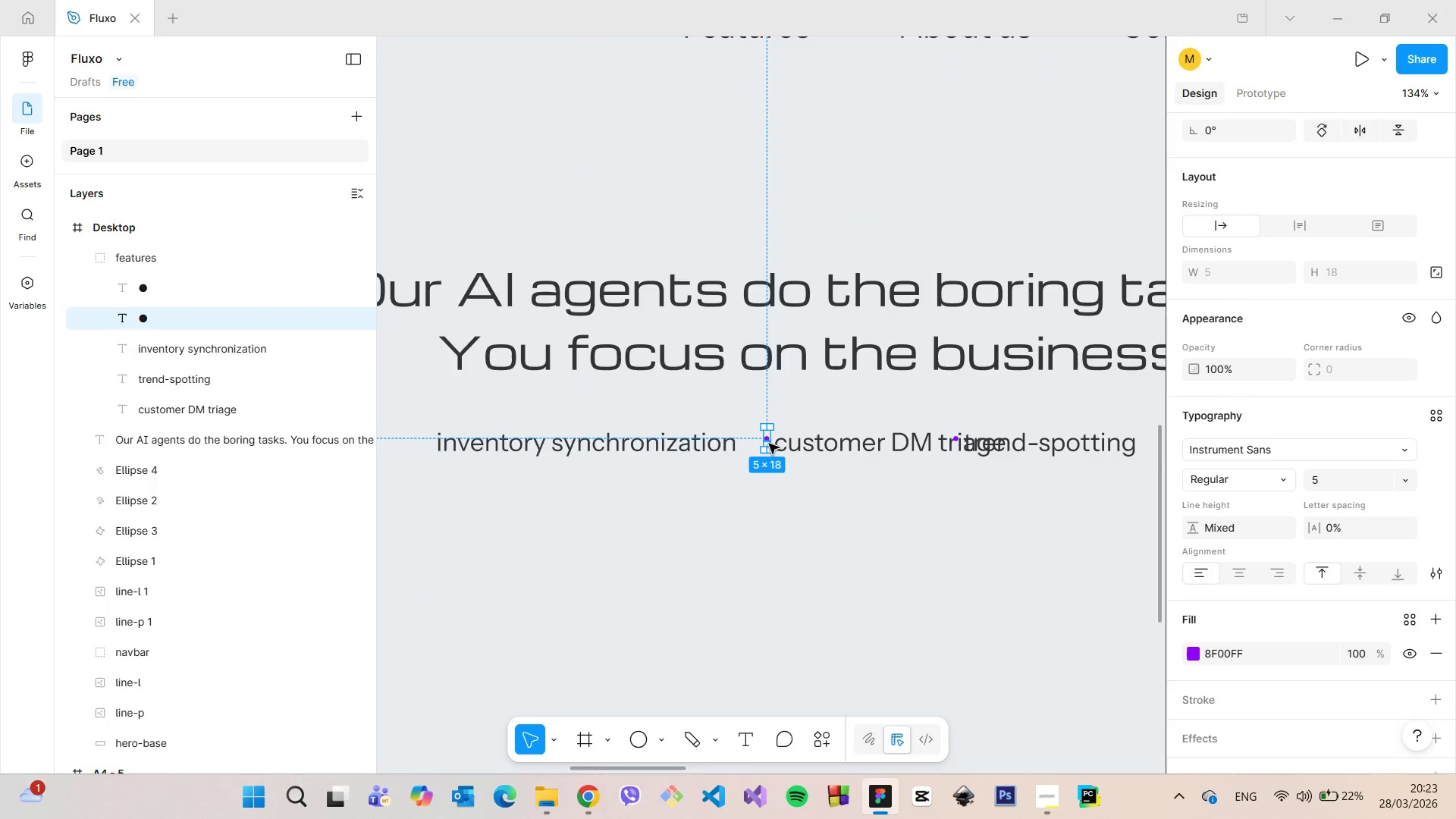 
scroll: coordinate [769, 444], scroll_direction: up, amount: 5.0
 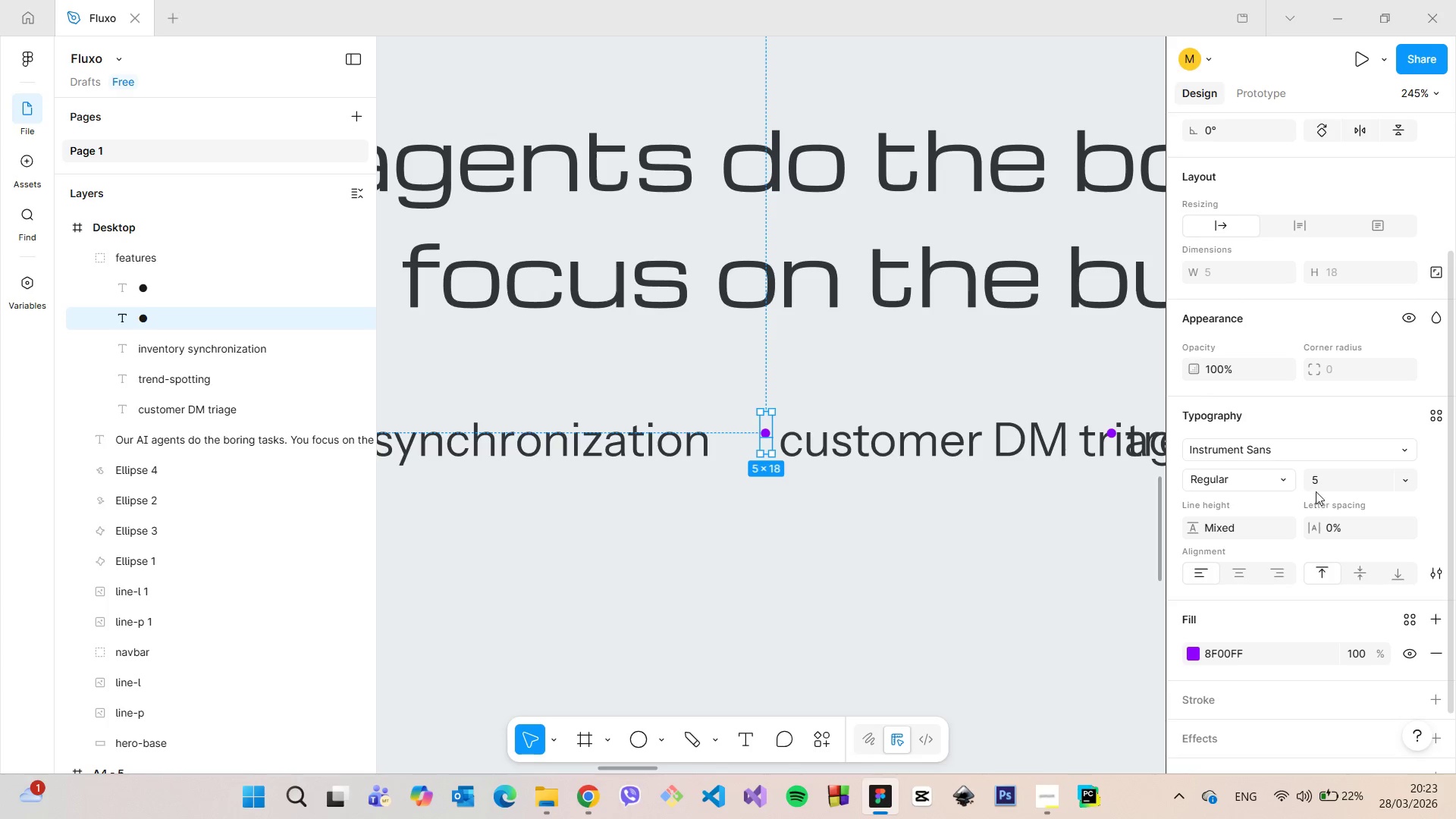 
left_click([1321, 486])
 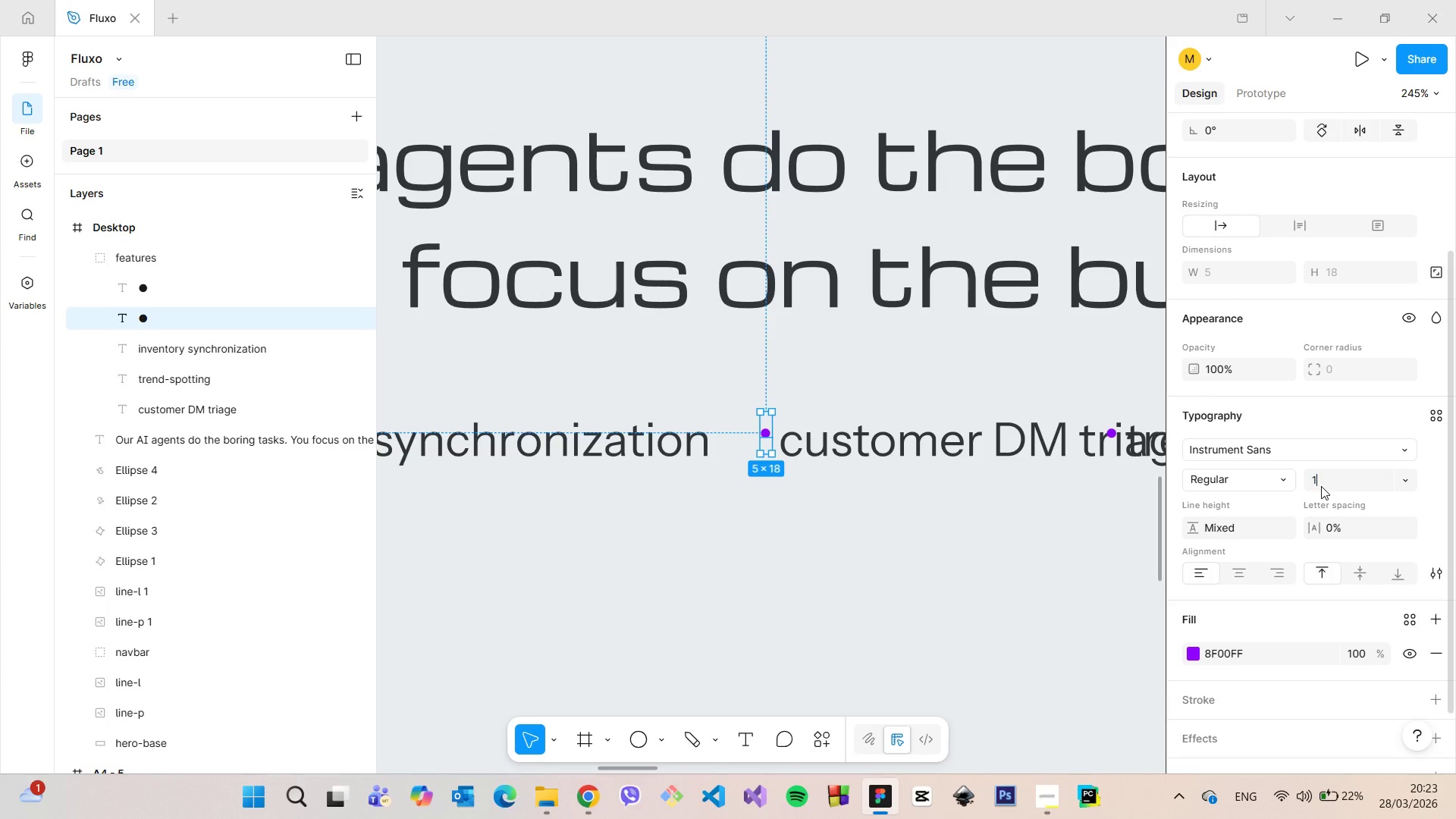 
type(10)
 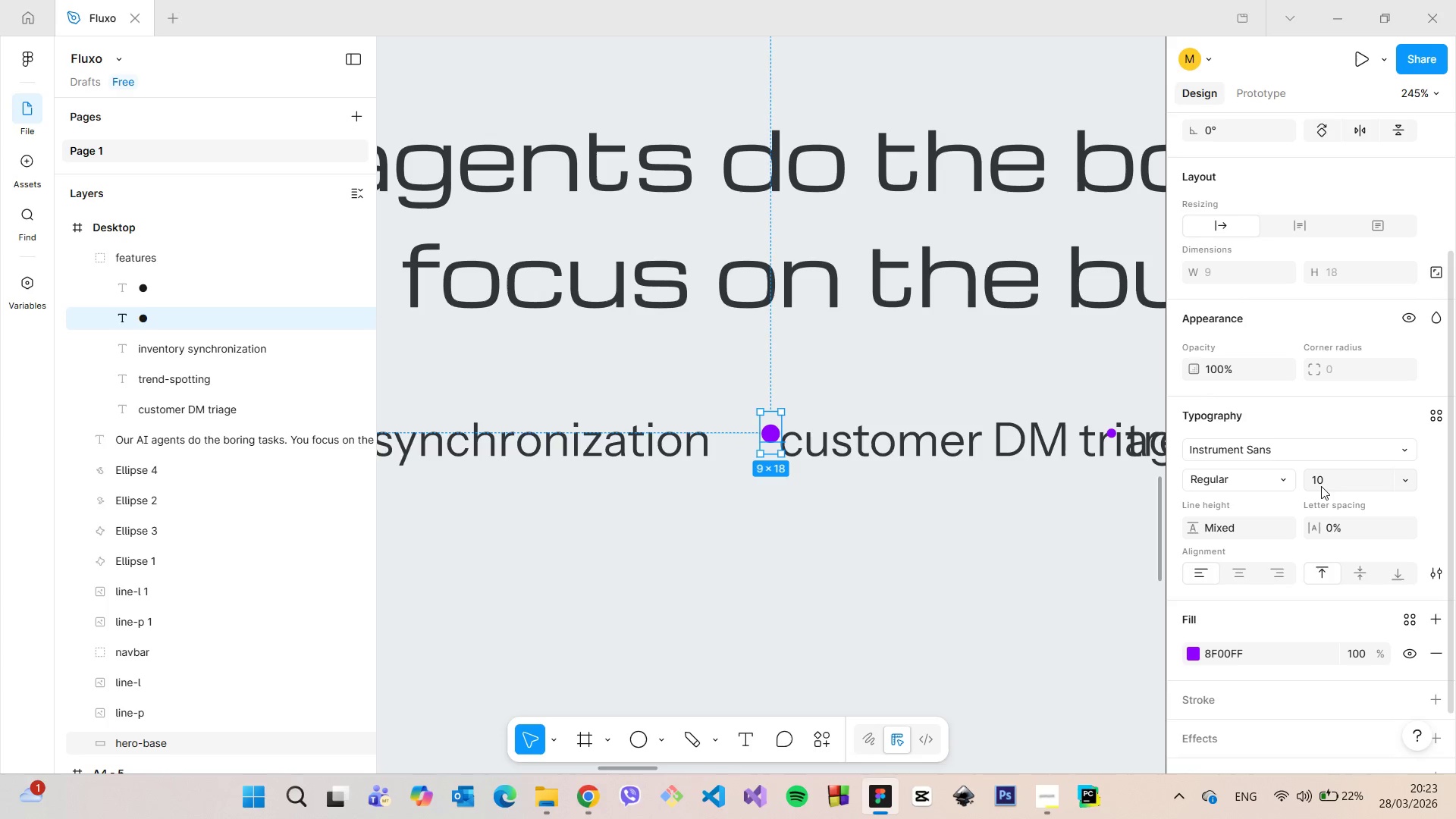 
key(Enter)
 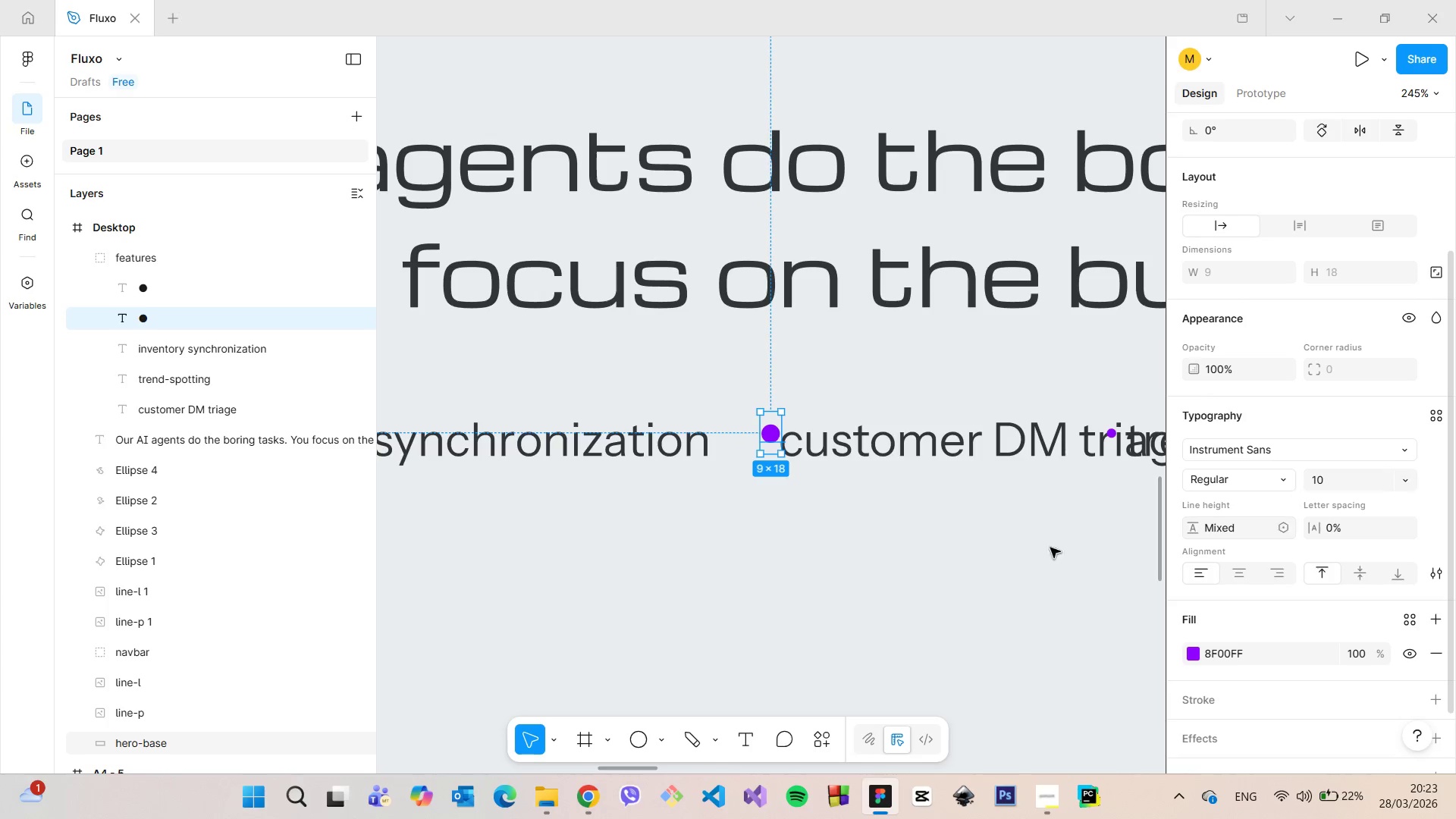 
left_click([979, 554])
 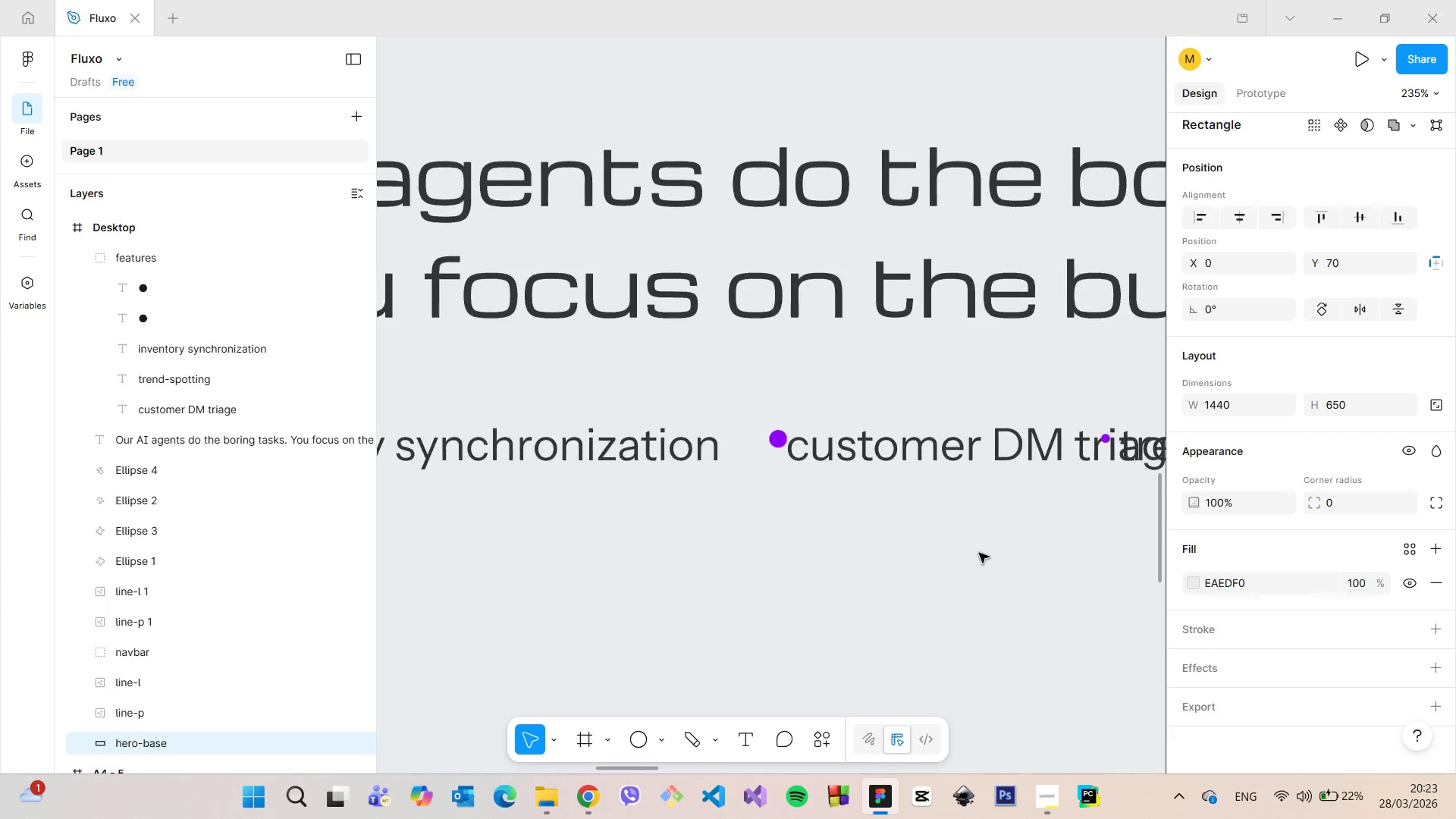 
scroll: coordinate [979, 553], scroll_direction: down, amount: 7.0
 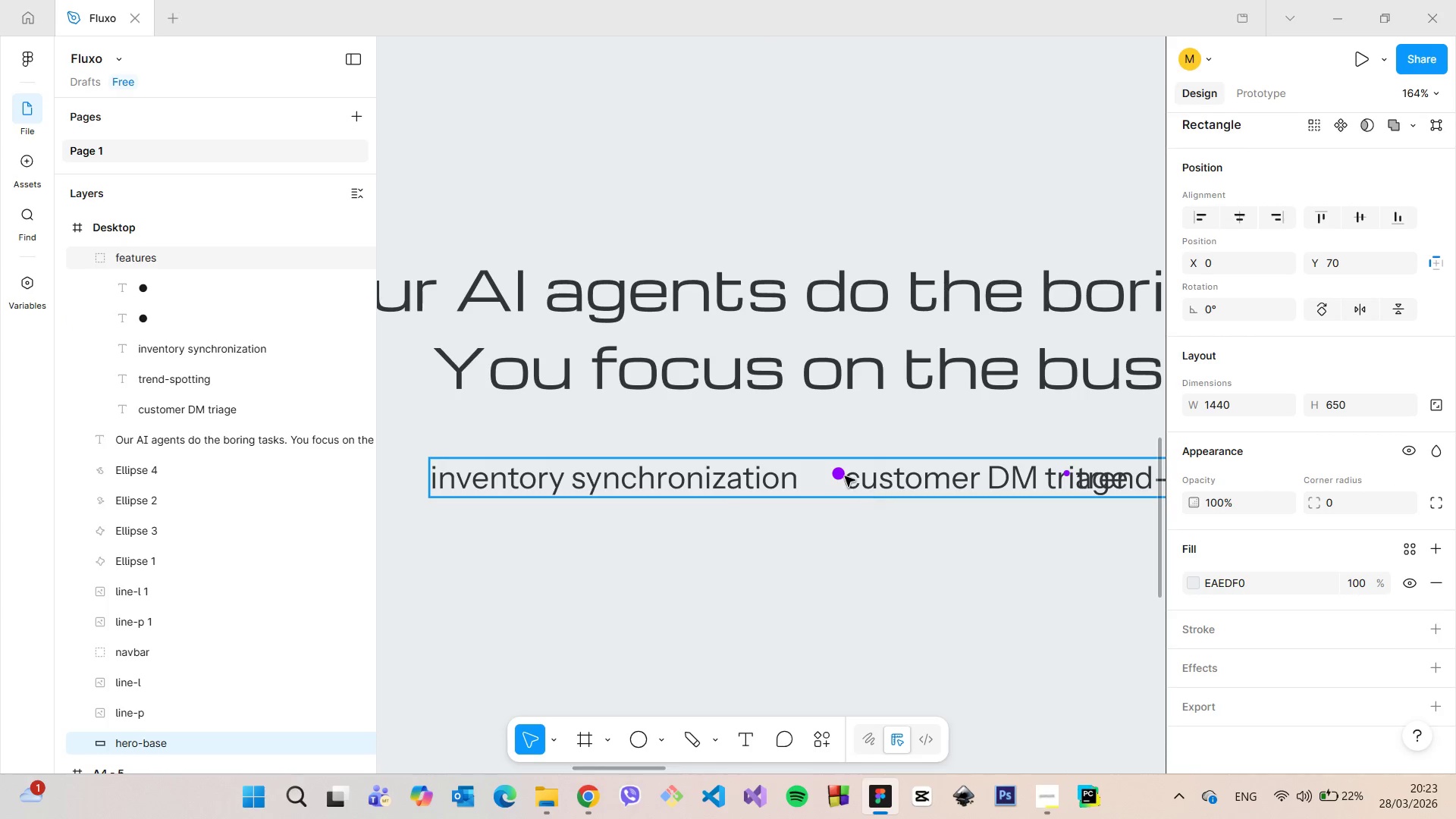 
left_click([841, 475])
 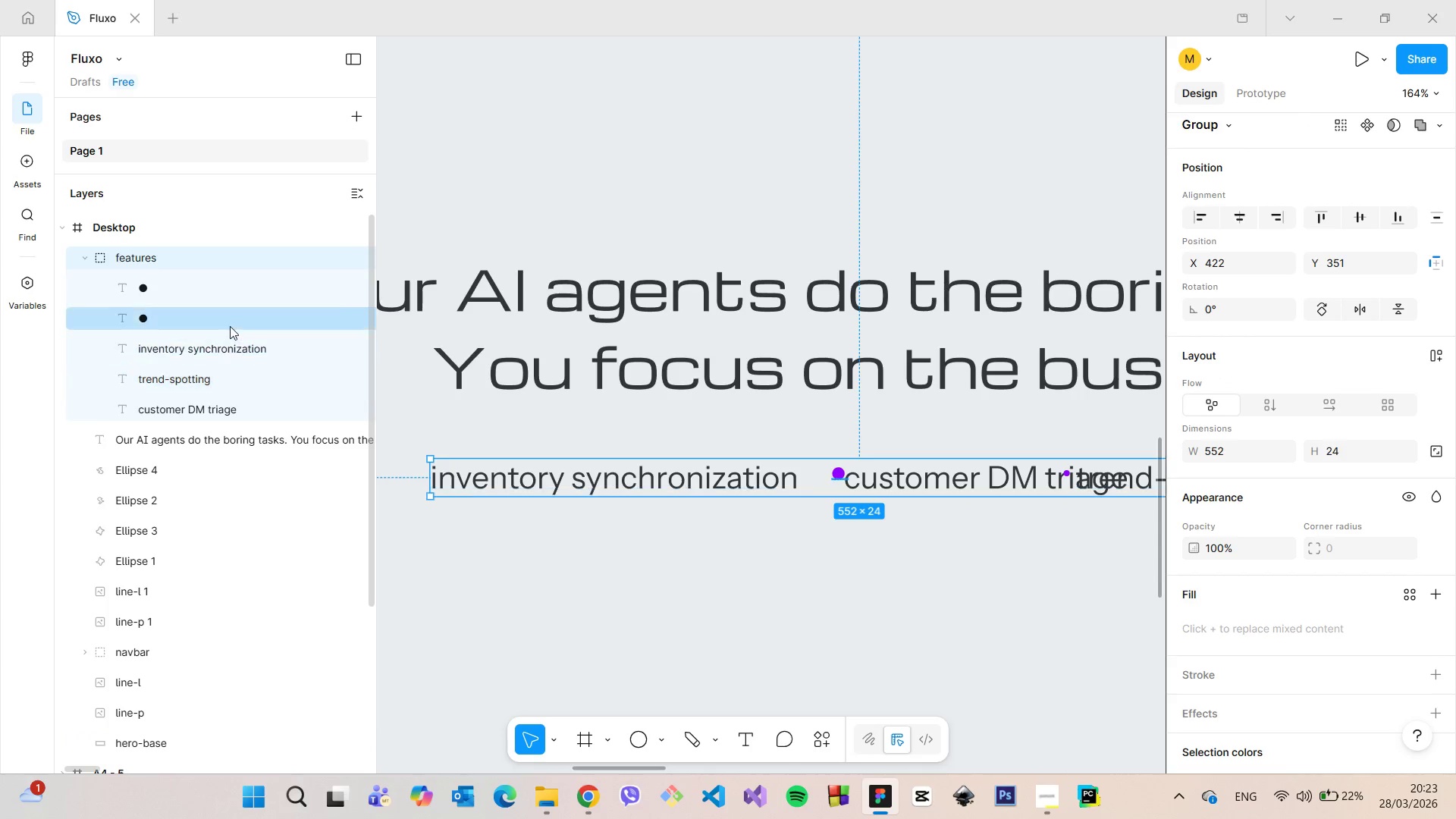 
left_click([230, 325])
 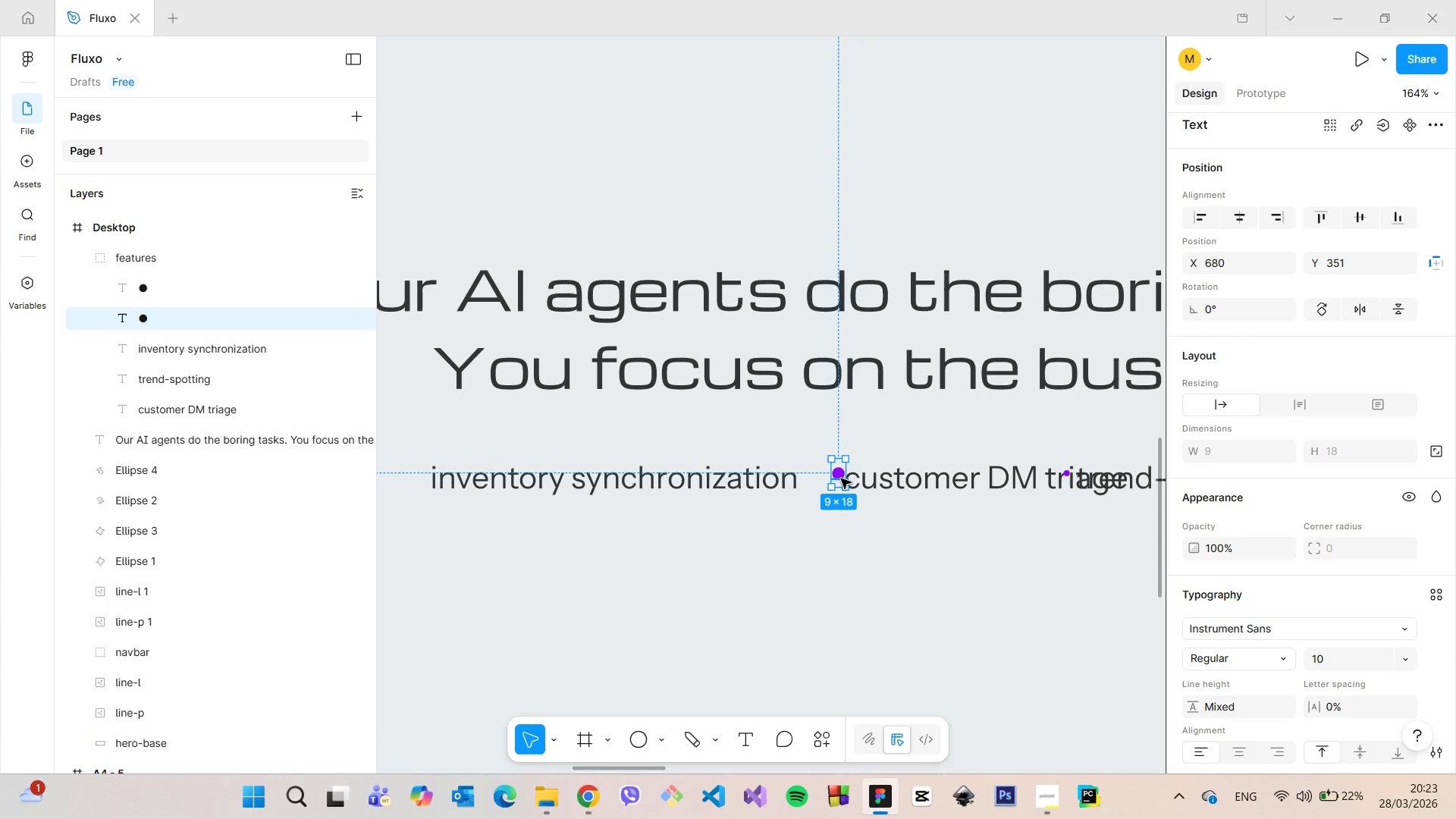 
left_click_drag(start_coordinate=[841, 479], to_coordinate=[823, 483])
 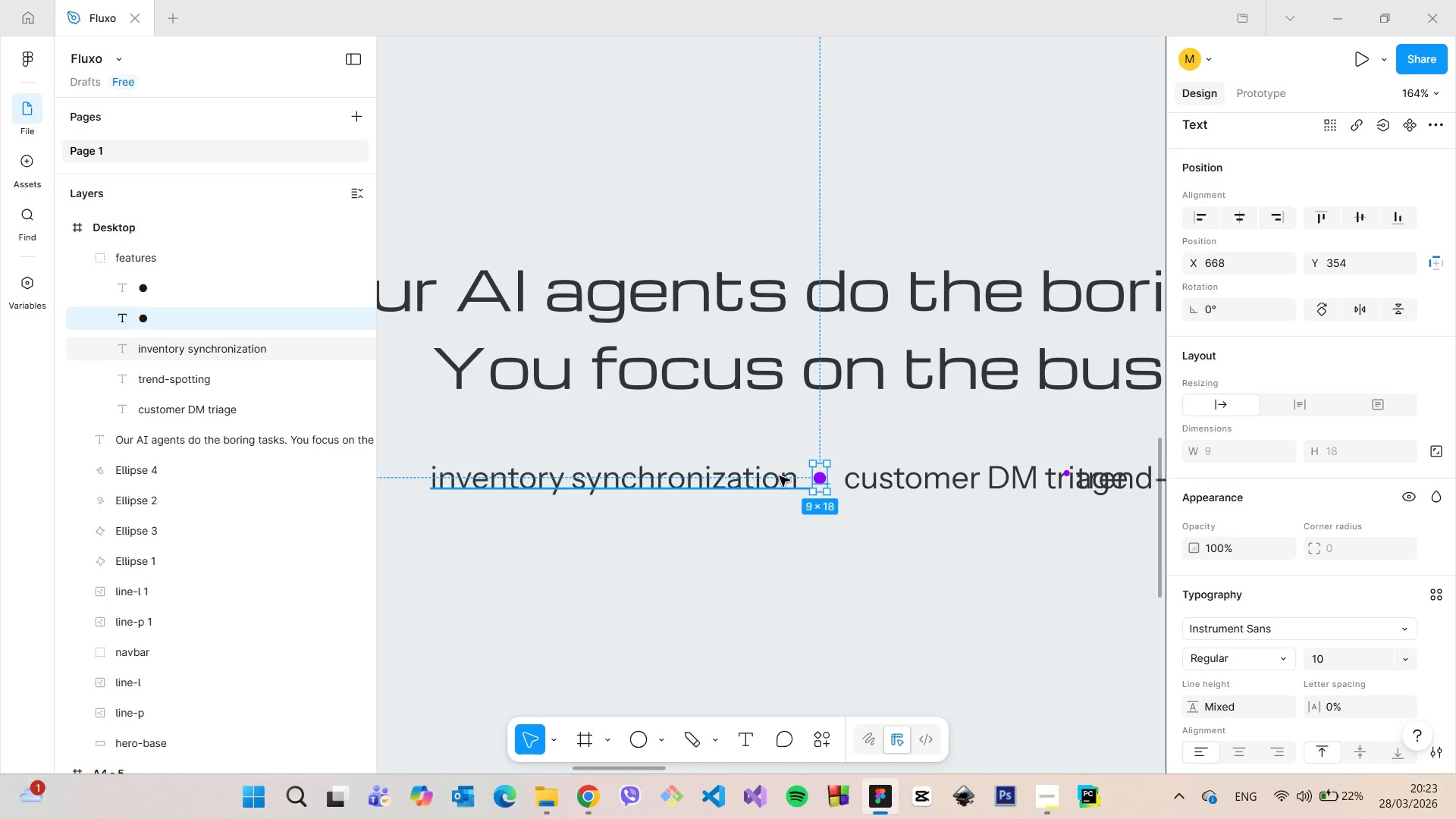 
left_click([780, 476])
 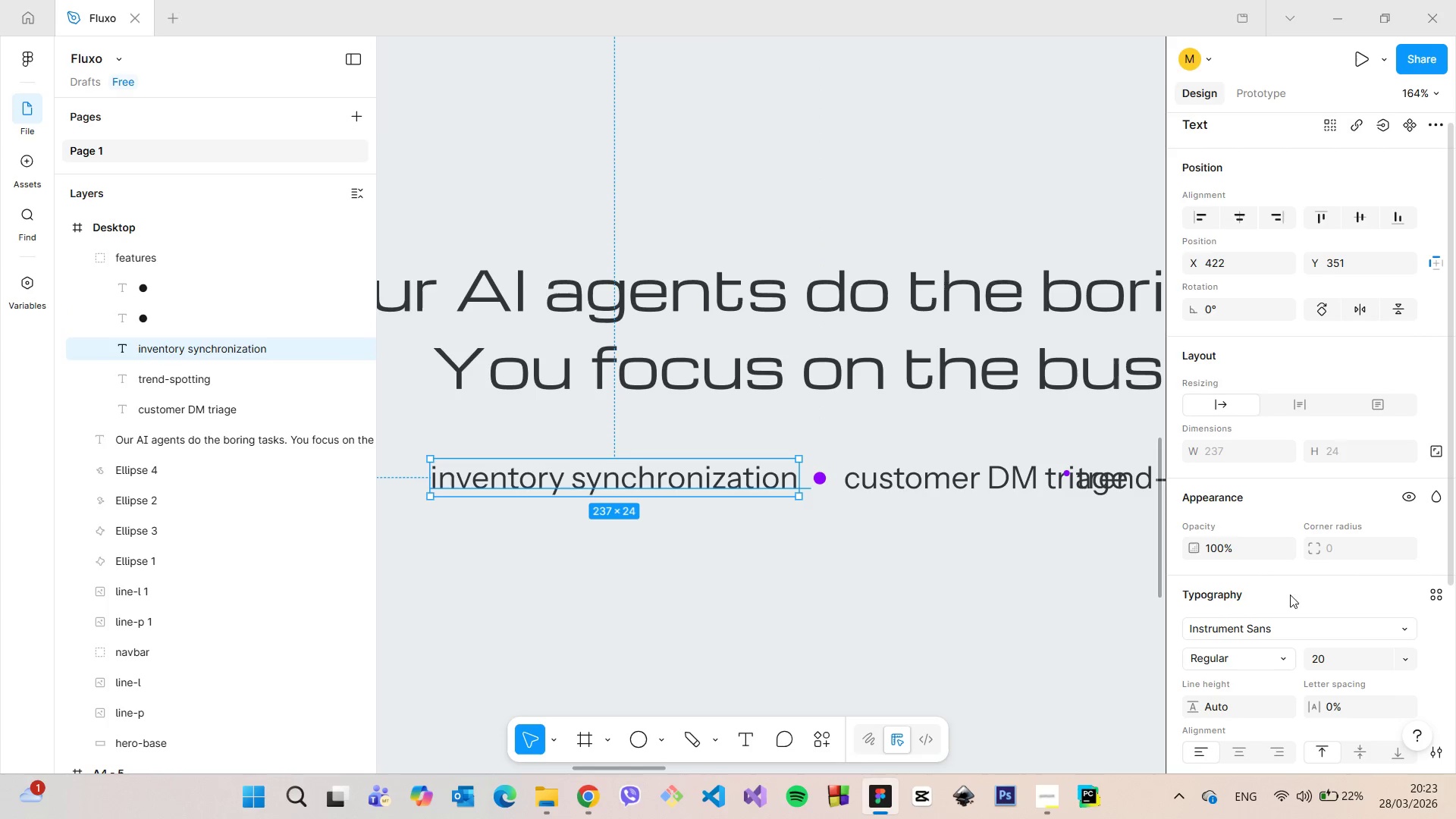 
scroll: coordinate [1287, 611], scroll_direction: down, amount: 2.0
 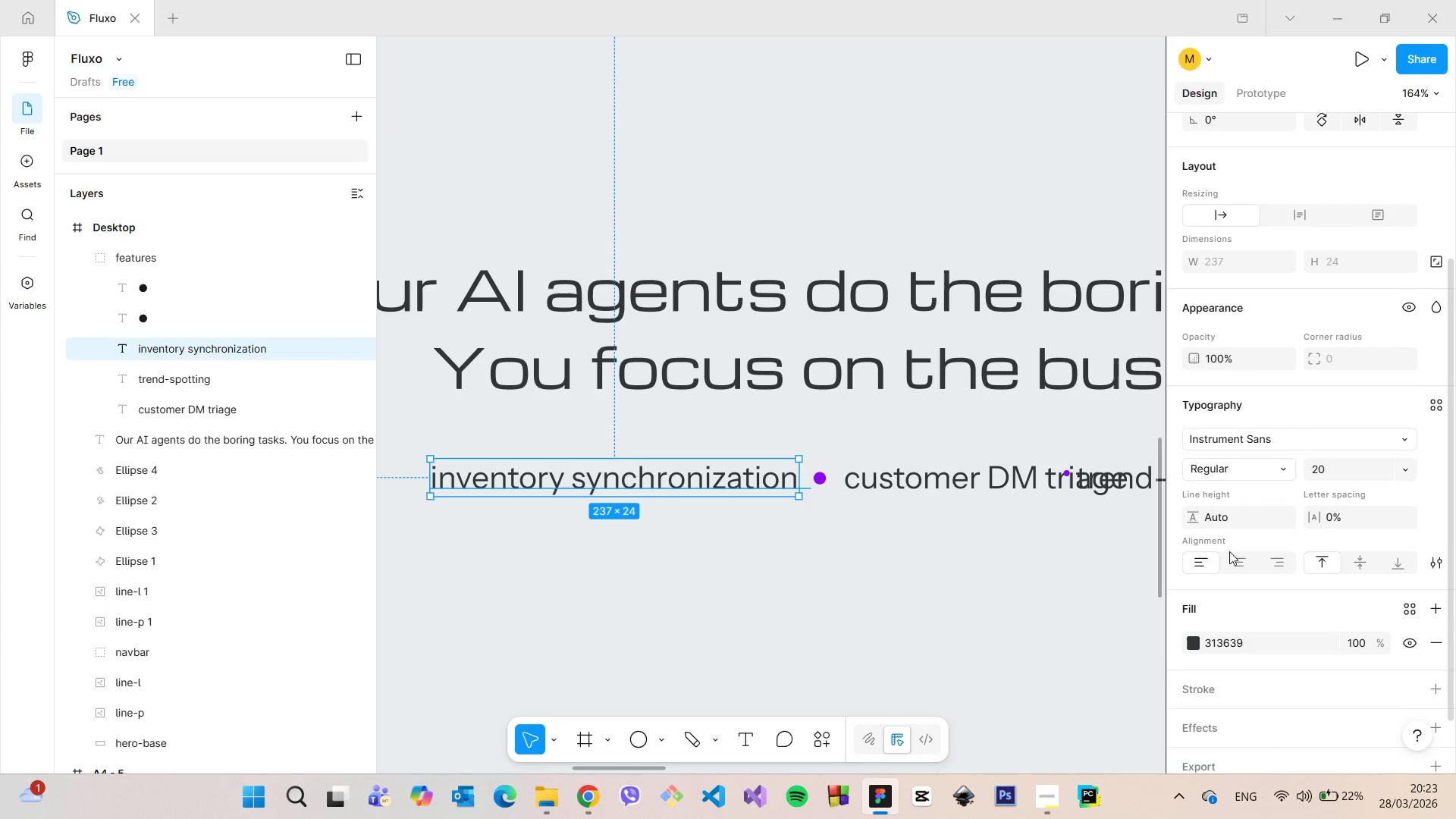 
left_click([1227, 518])
 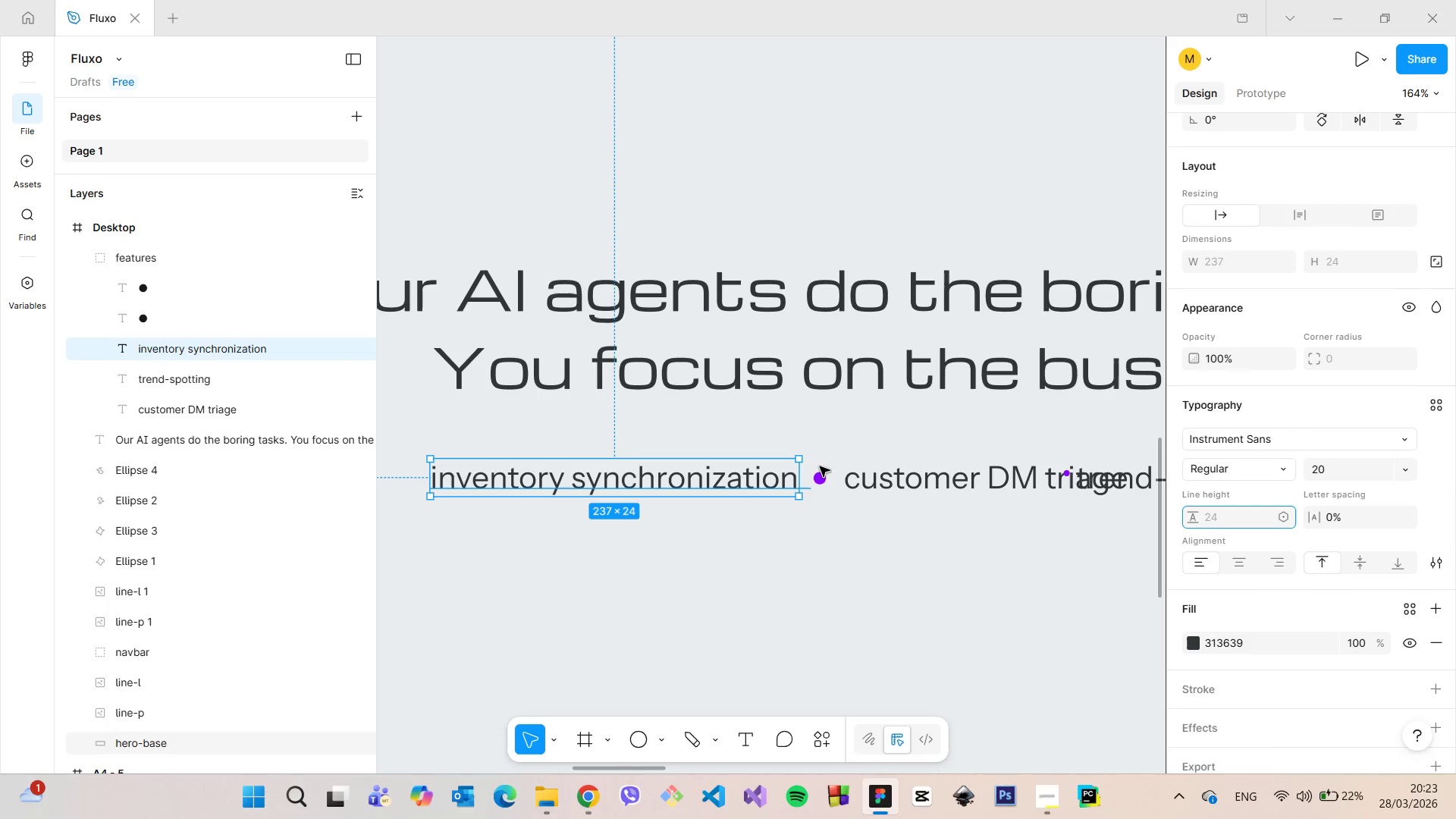 
left_click([814, 473])
 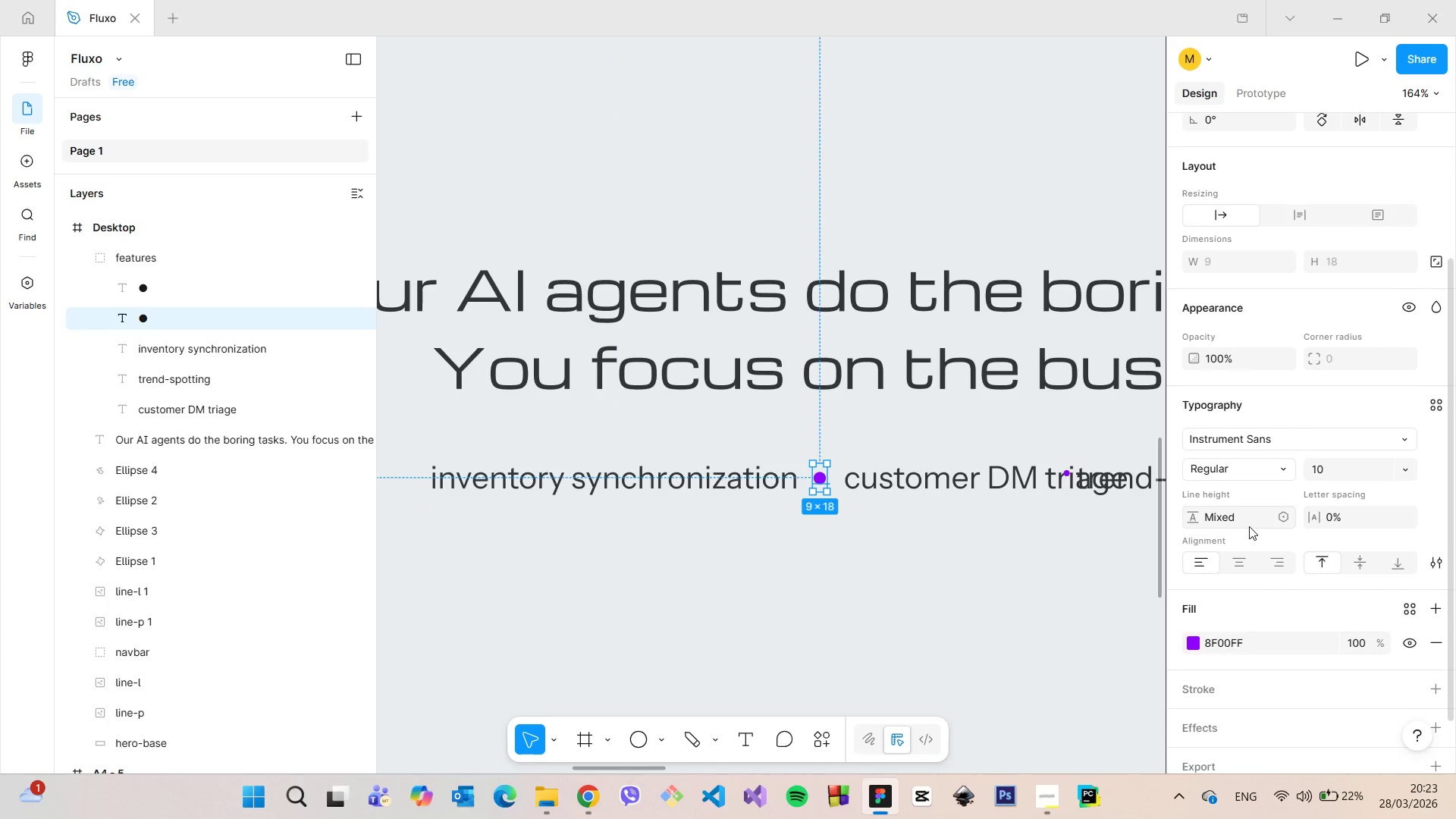 
left_click([1249, 526])
 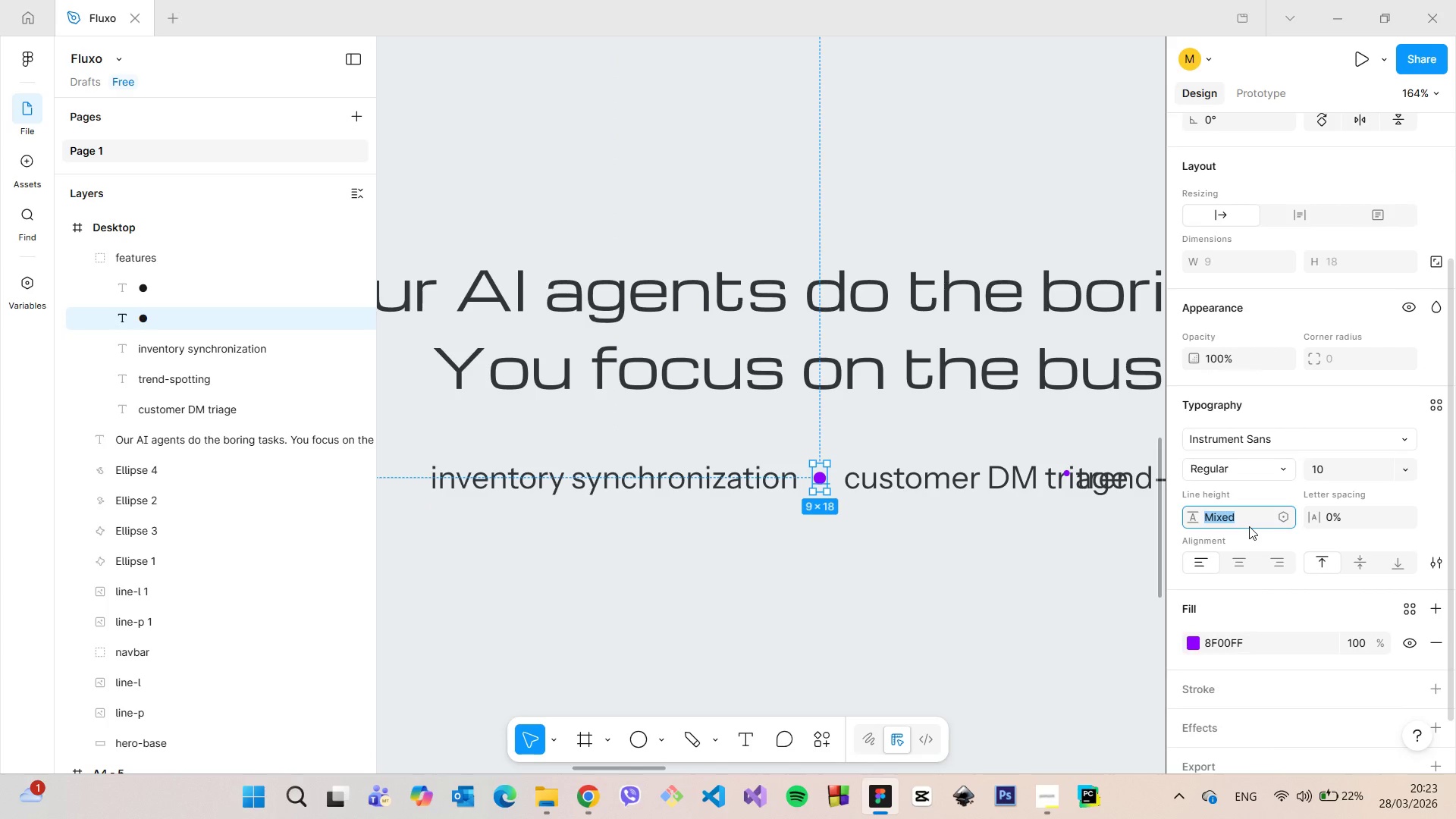 
type(24)
 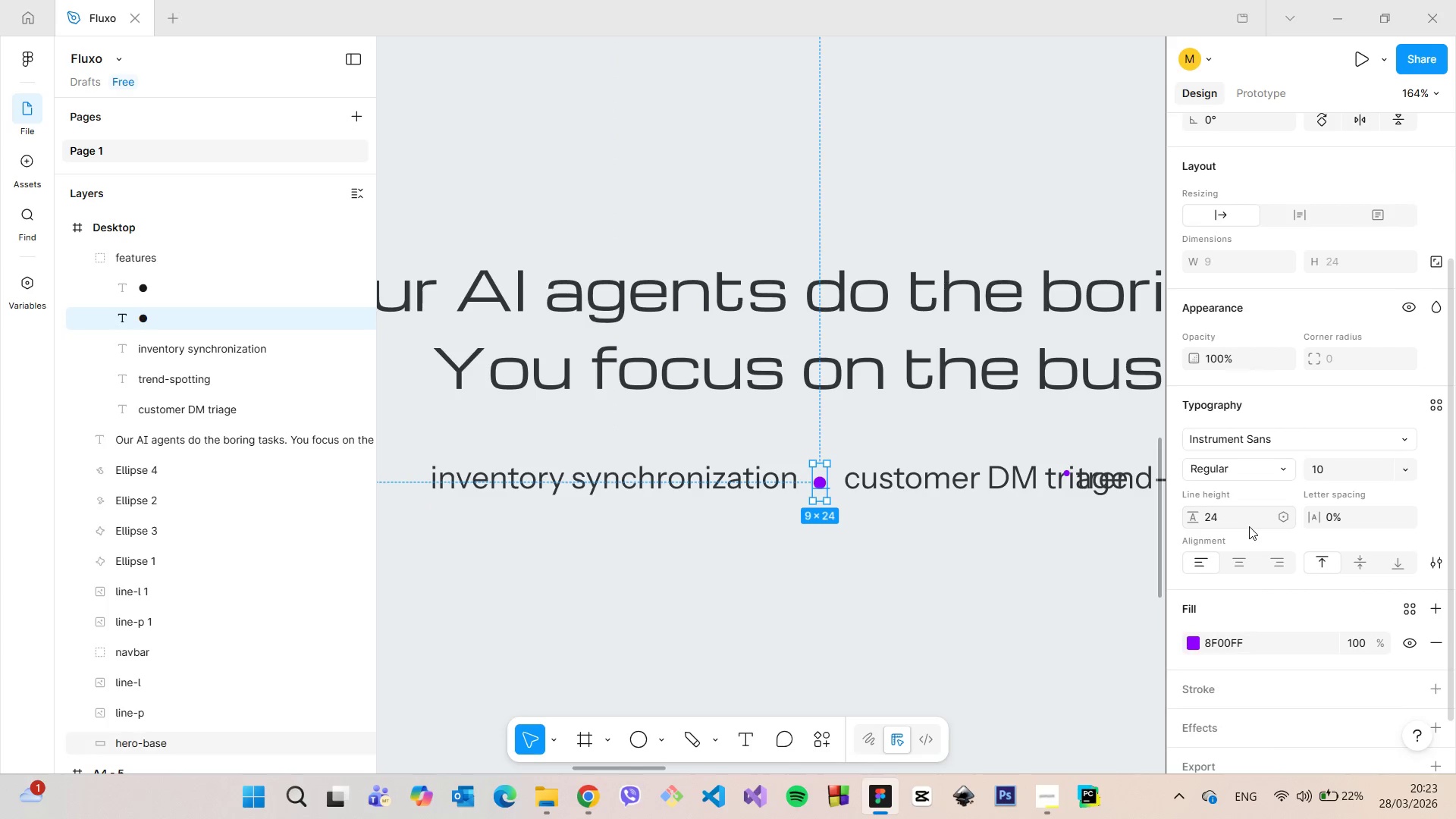 
key(Enter)
 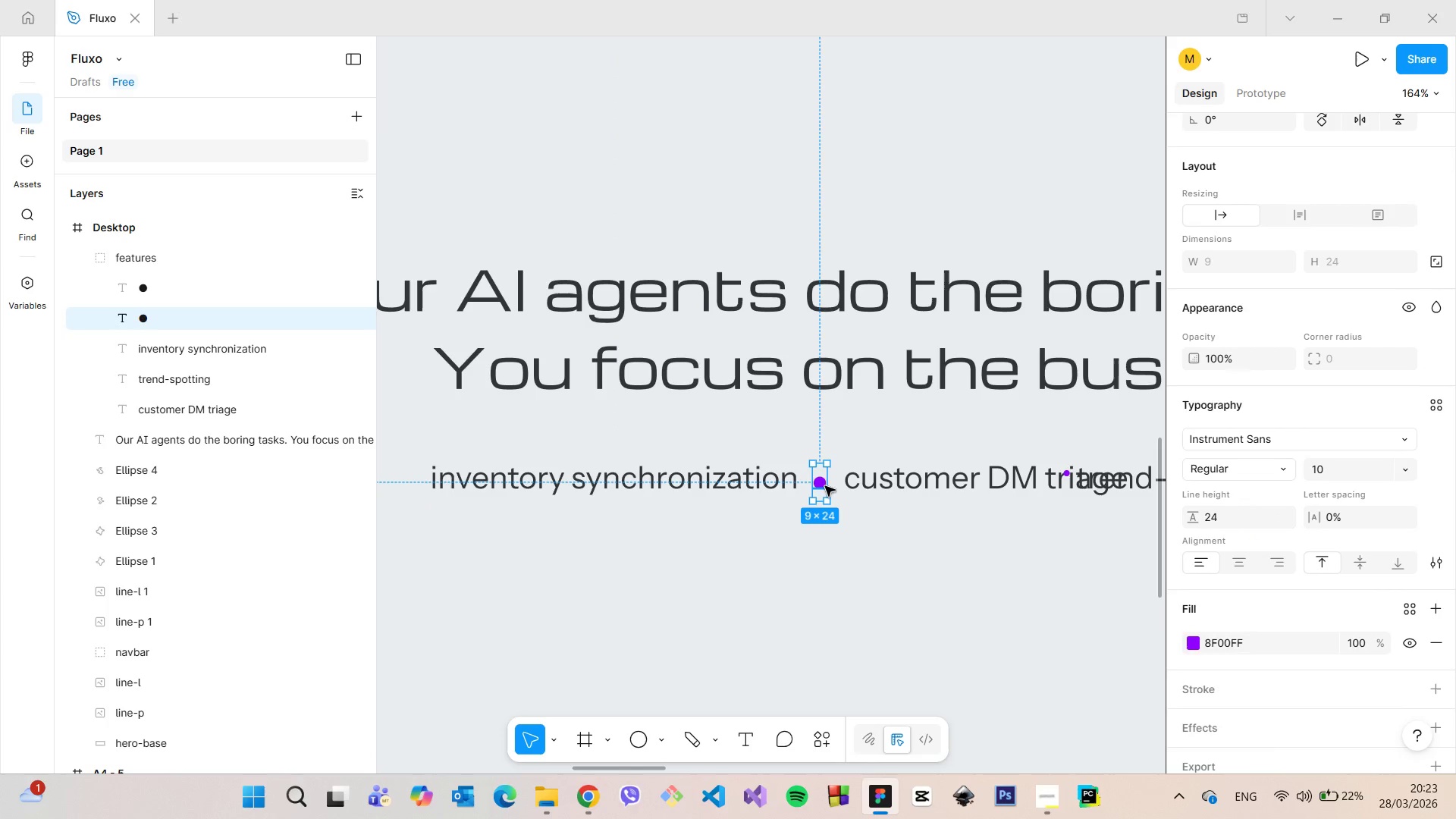 
left_click_drag(start_coordinate=[821, 486], to_coordinate=[822, 482])
 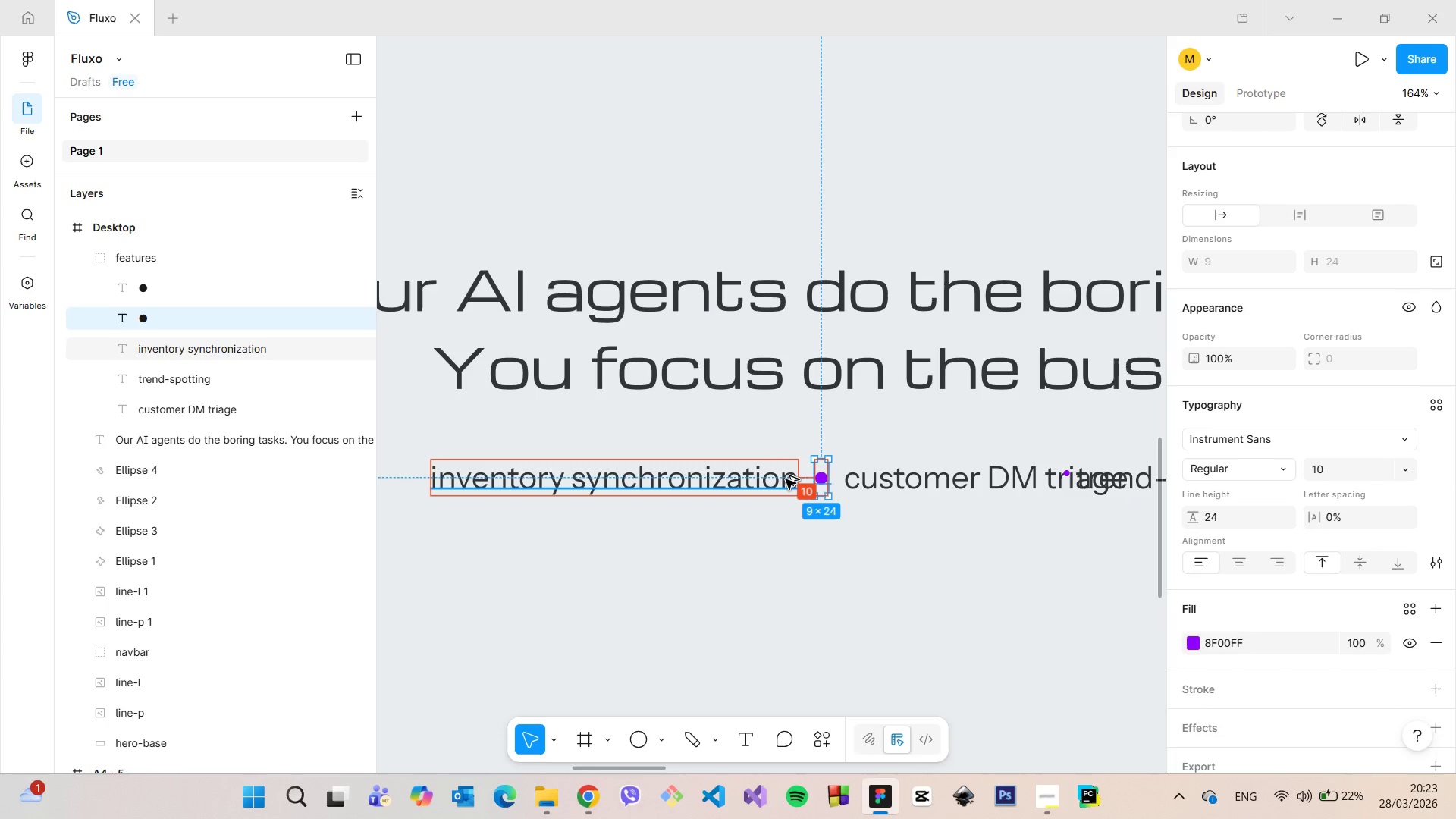 
hold_key(key=AltLeft, duration=1.36)
 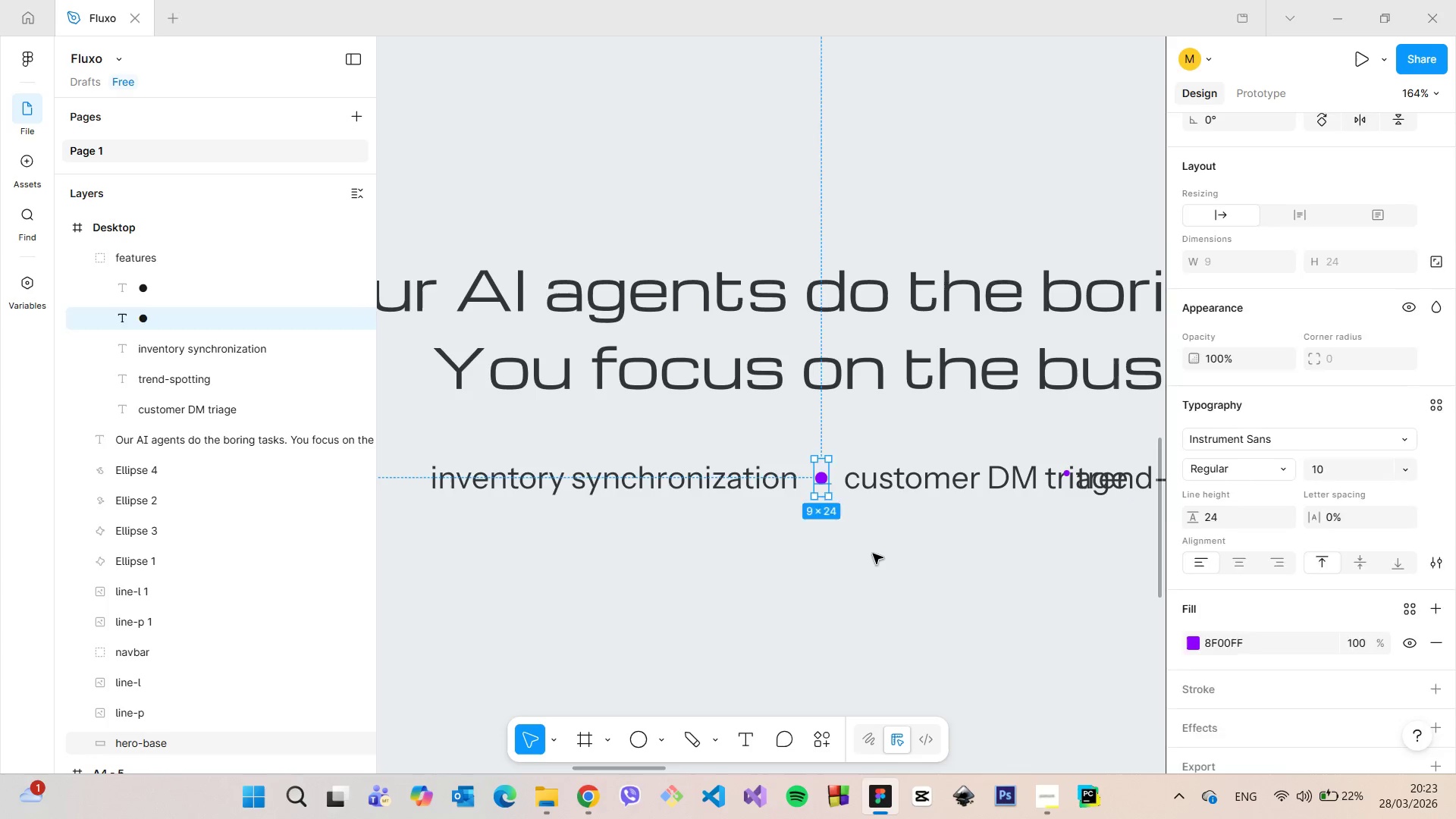 
left_click([873, 554])
 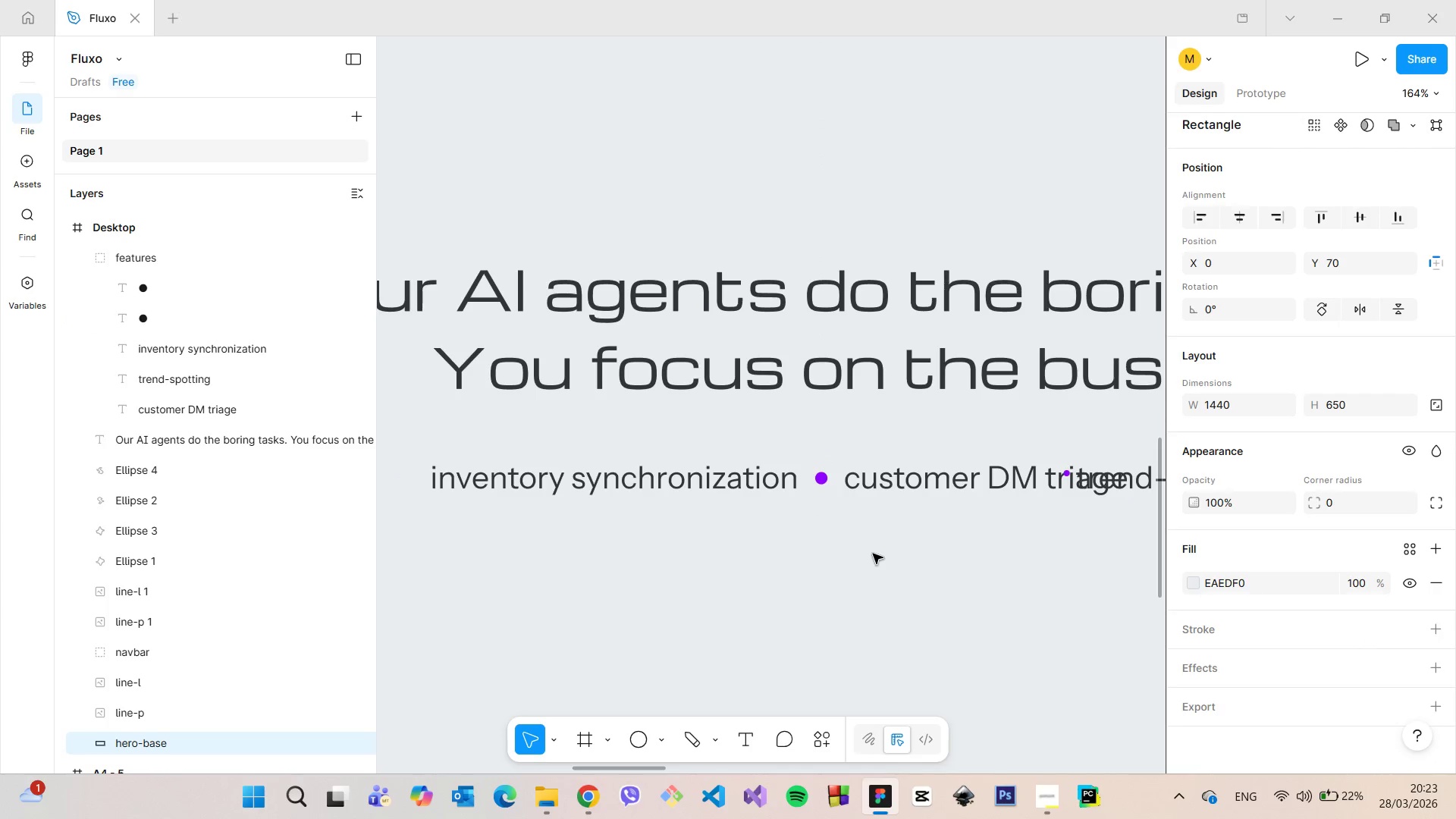 
scroll: coordinate [873, 554], scroll_direction: down, amount: 6.0
 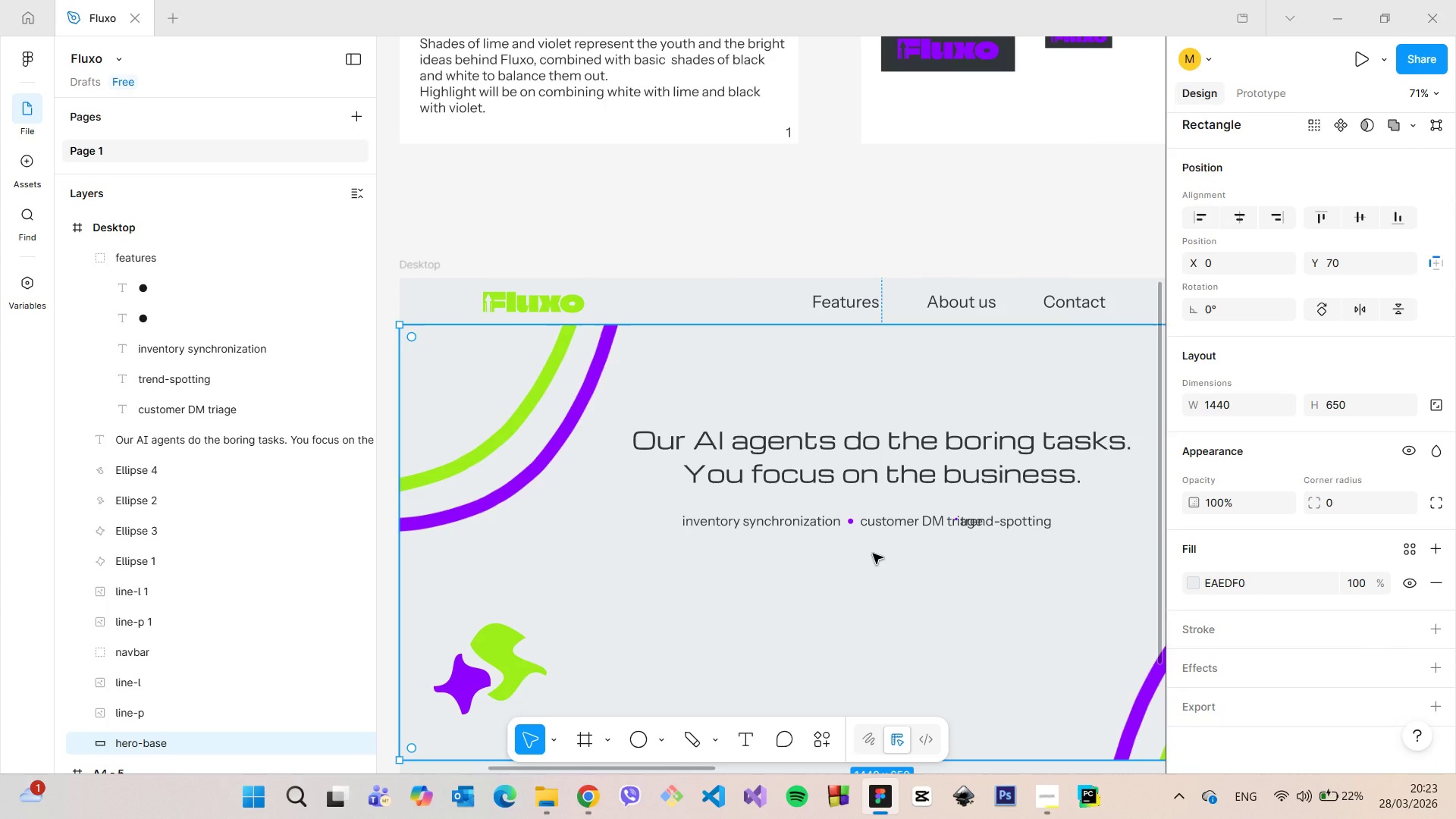 
scroll: coordinate [873, 554], scroll_direction: up, amount: 6.0
 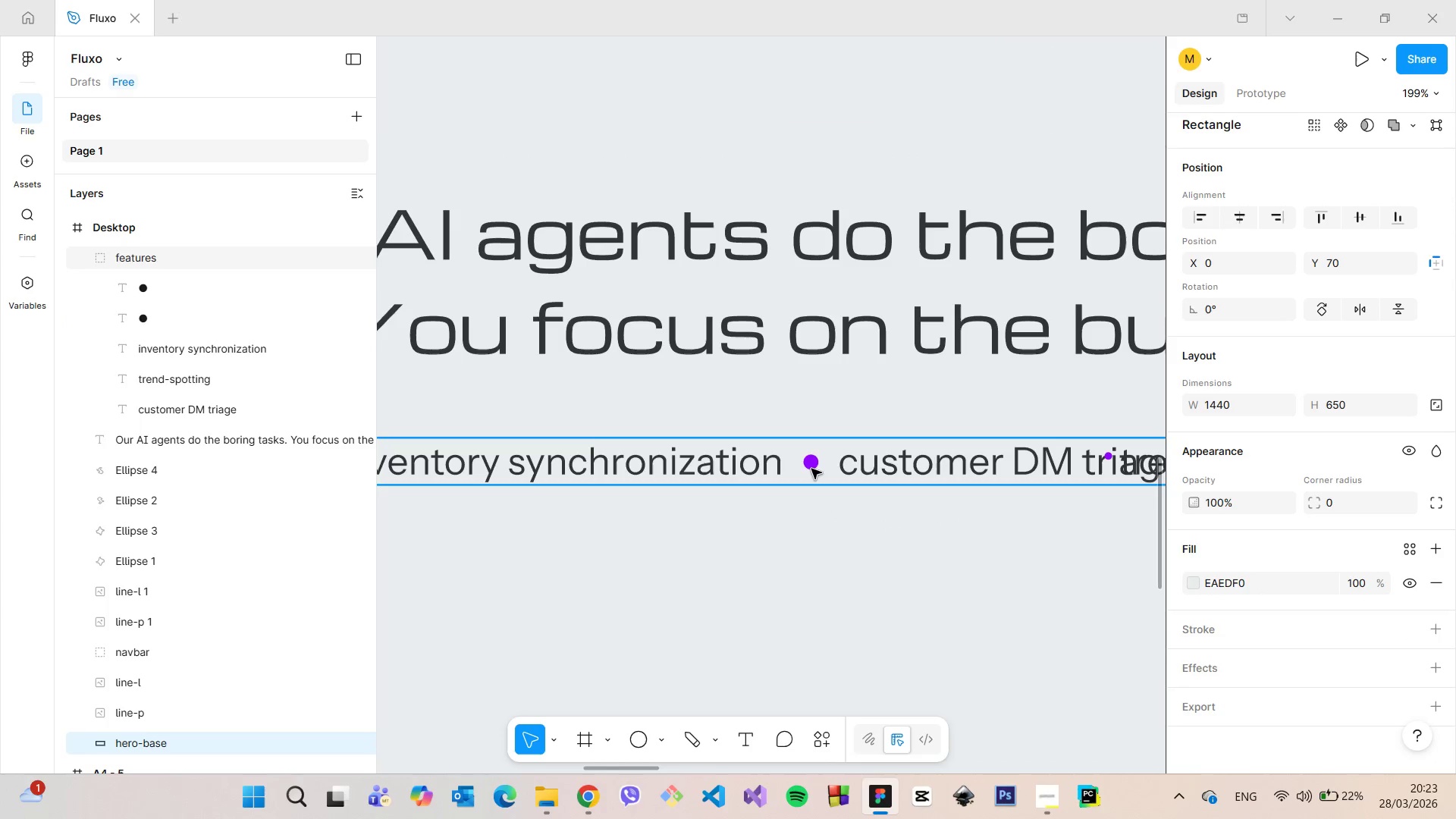 
double_click([811, 469])
 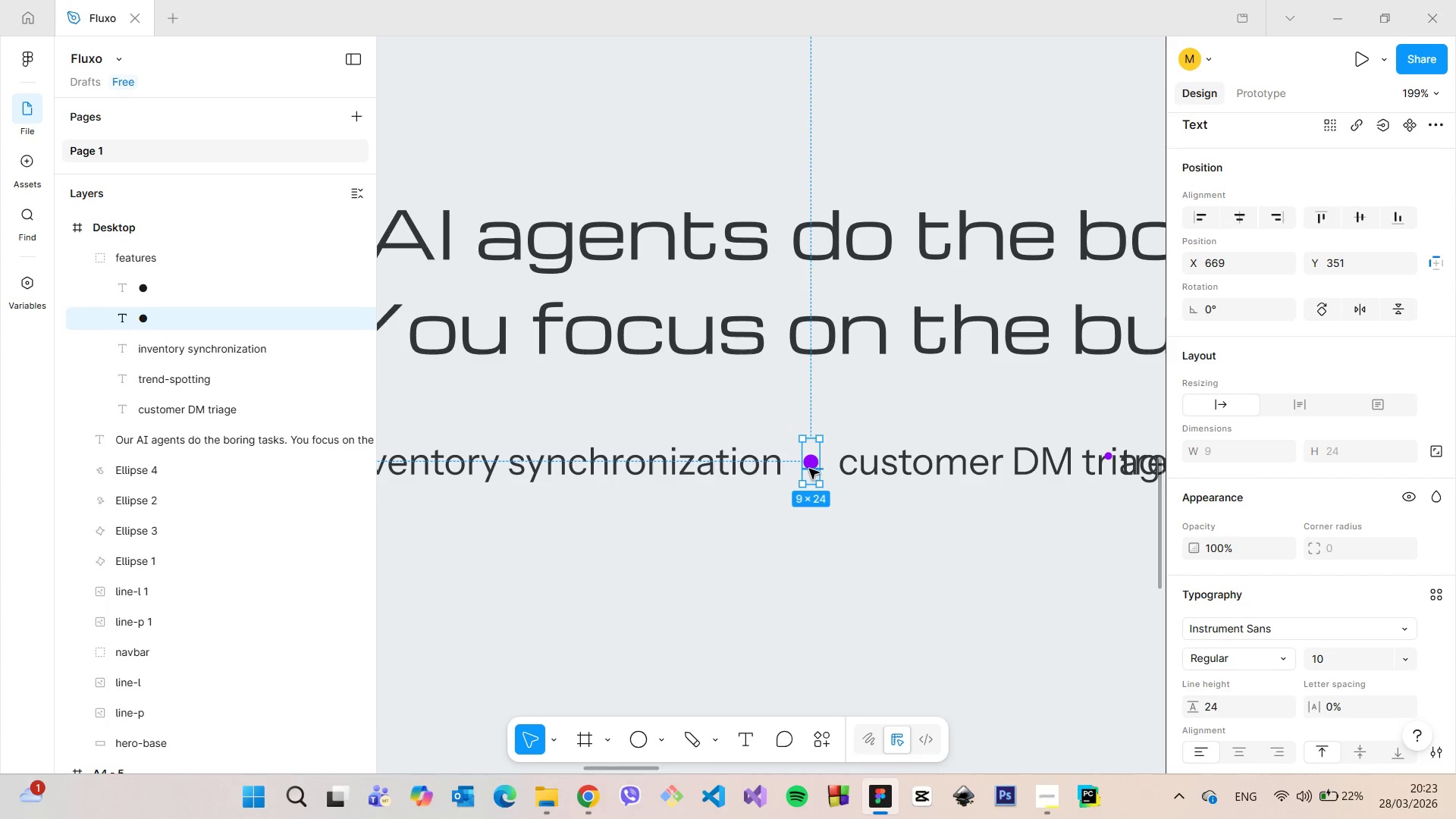 
hold_key(key=AltLeft, duration=1.05)
 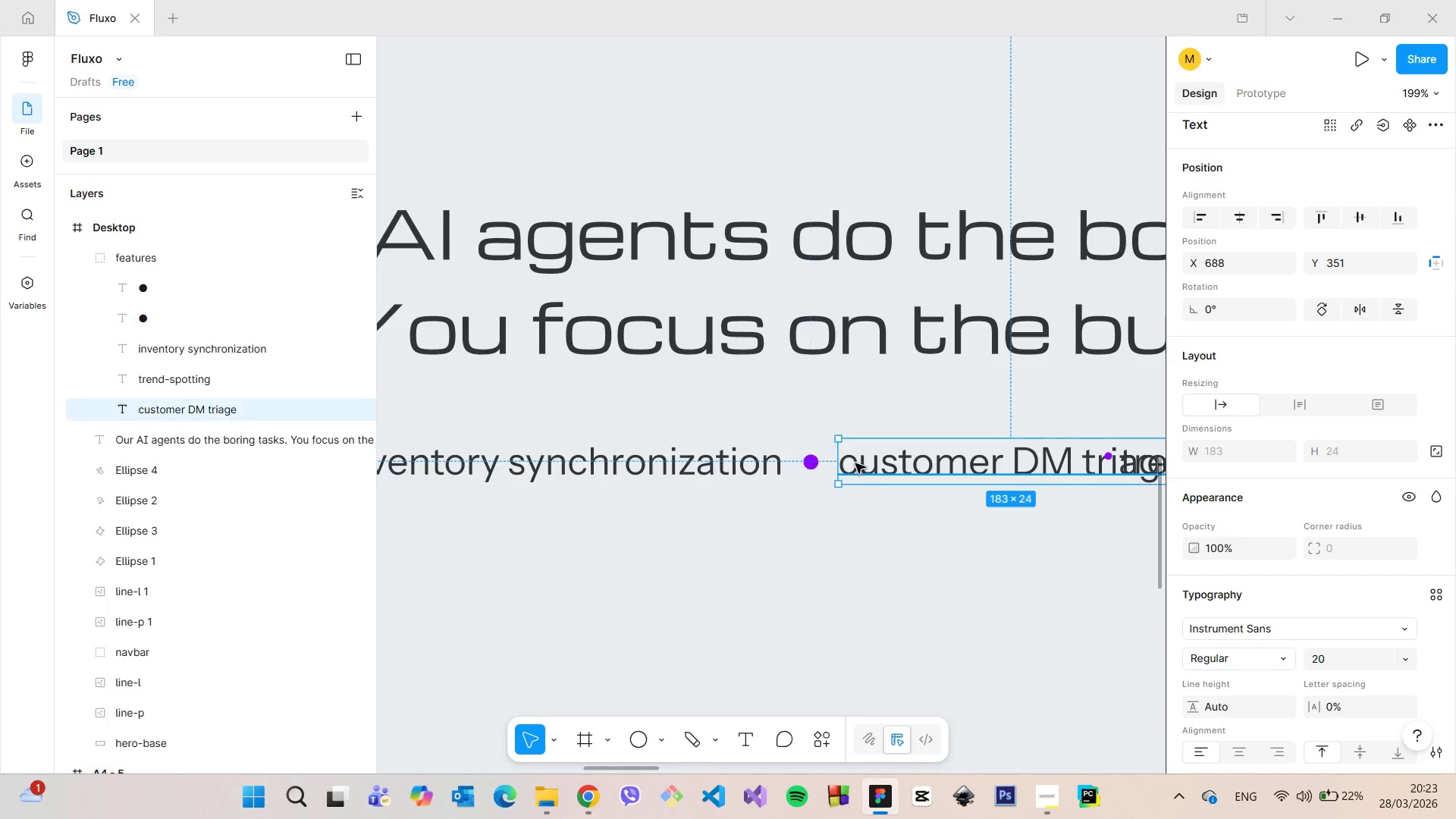 
left_click([855, 463])
 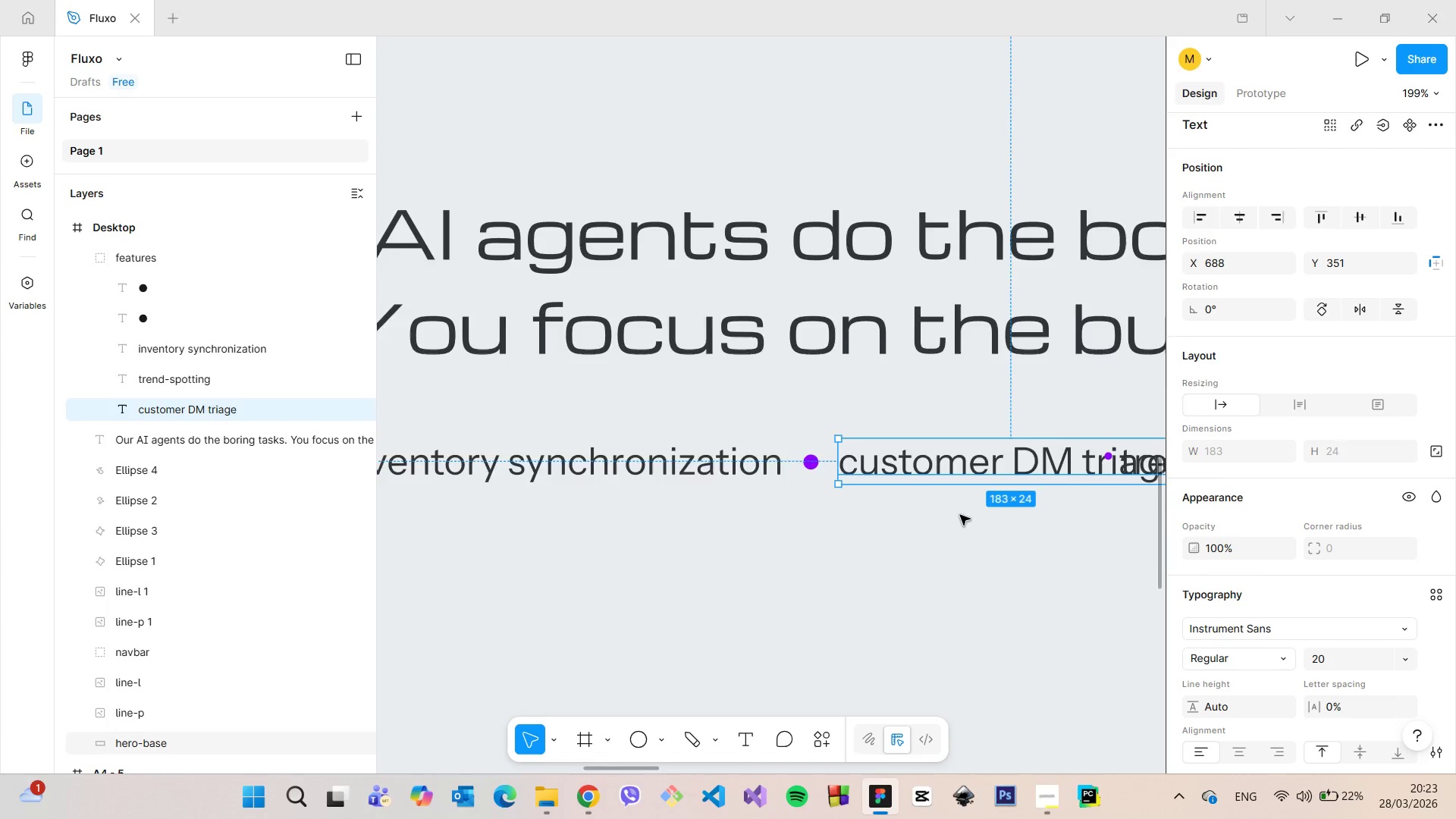 
scroll: coordinate [1099, 548], scroll_direction: down, amount: 12.0
 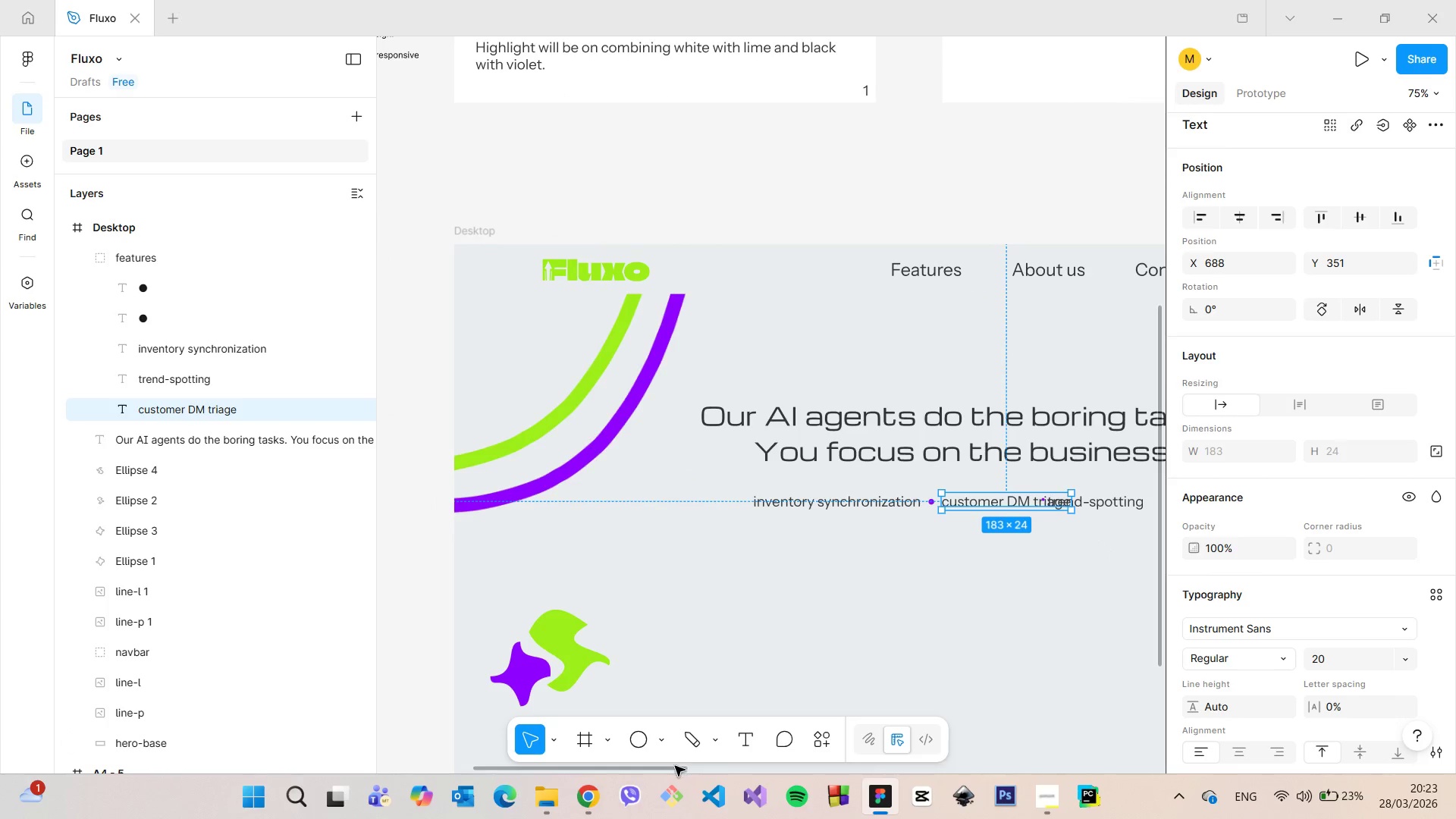 
left_click_drag(start_coordinate=[673, 766], to_coordinate=[766, 774])
 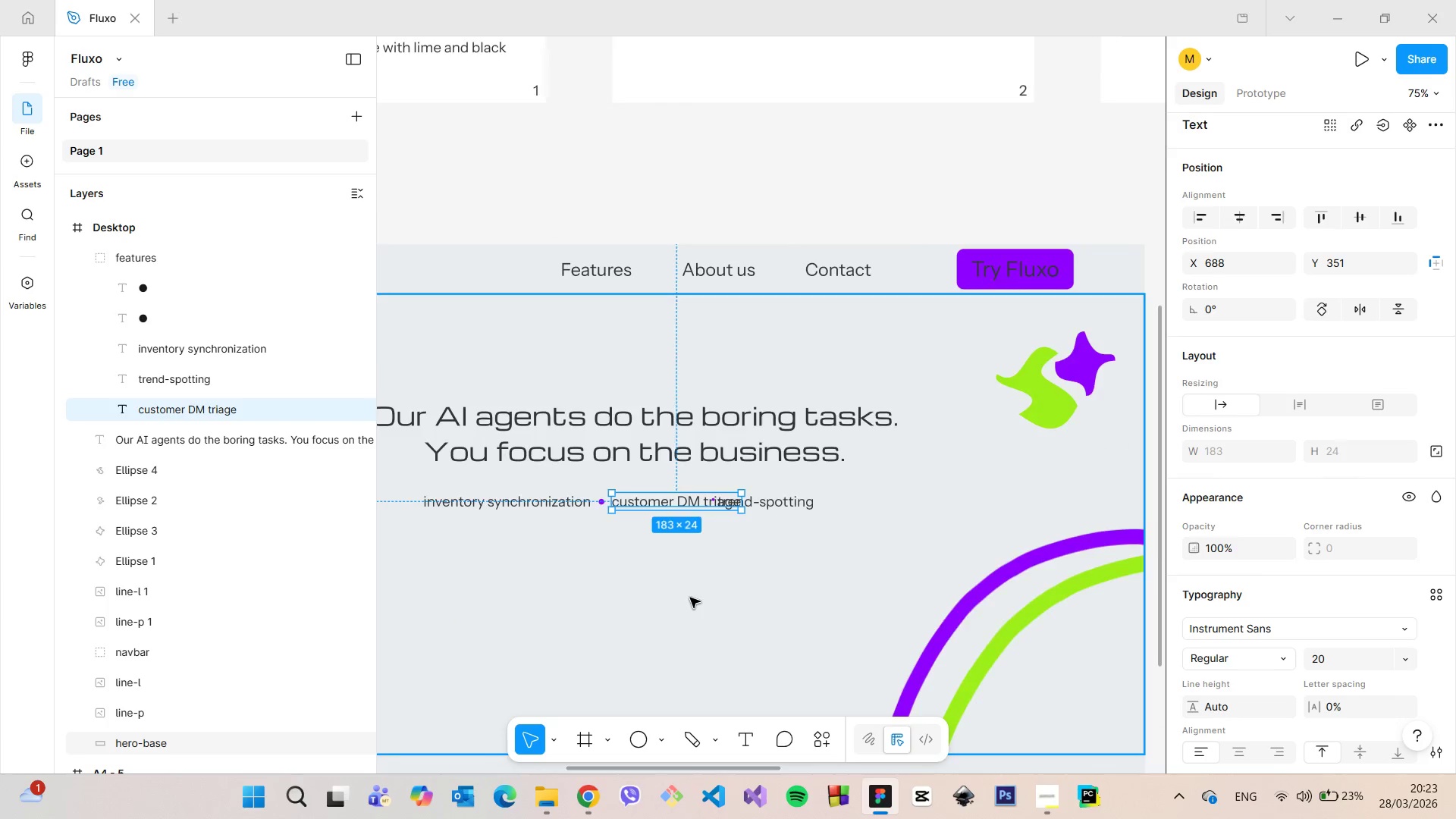 
scroll: coordinate [690, 598], scroll_direction: up, amount: 3.0
 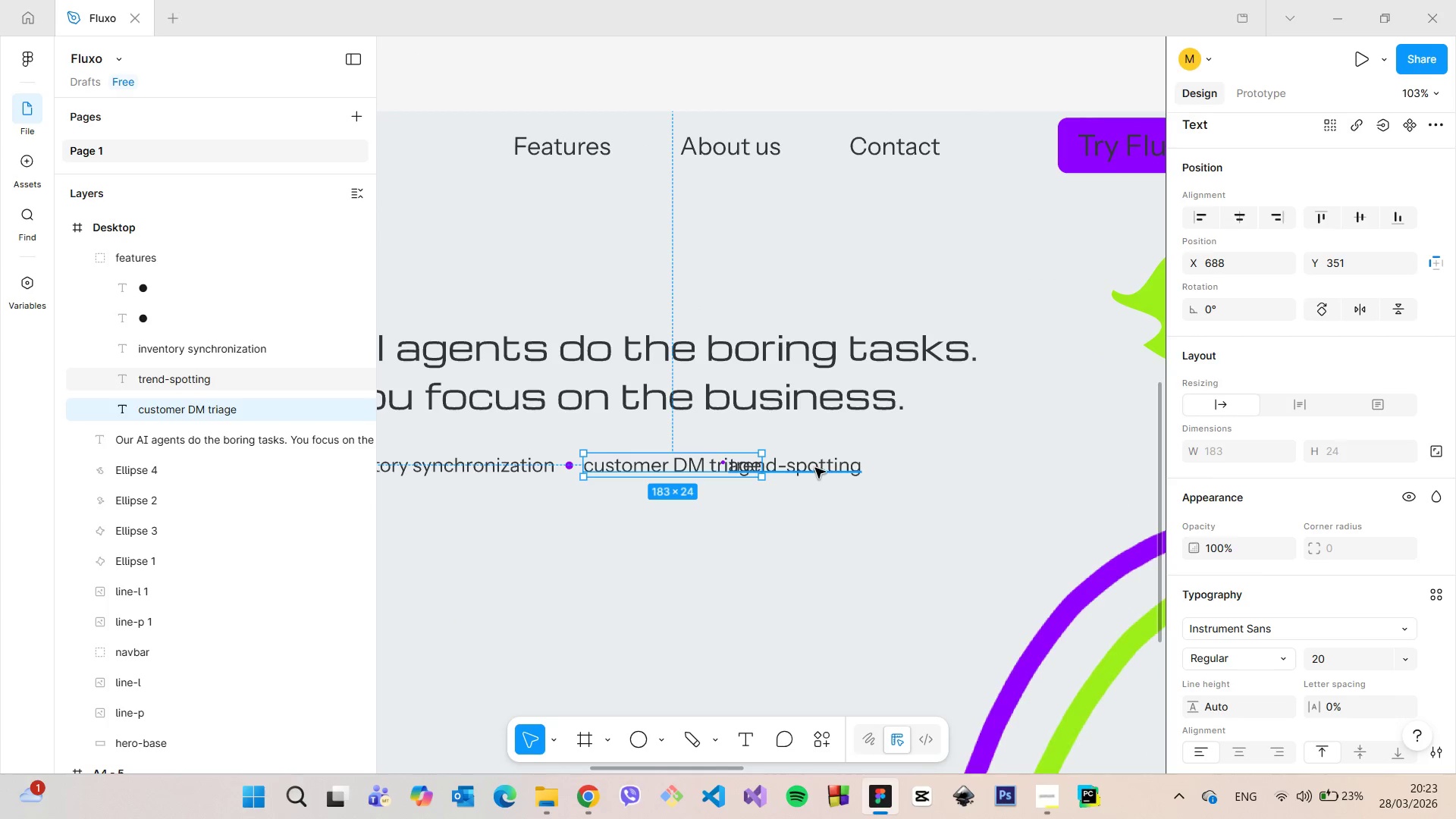 
left_click([815, 468])
 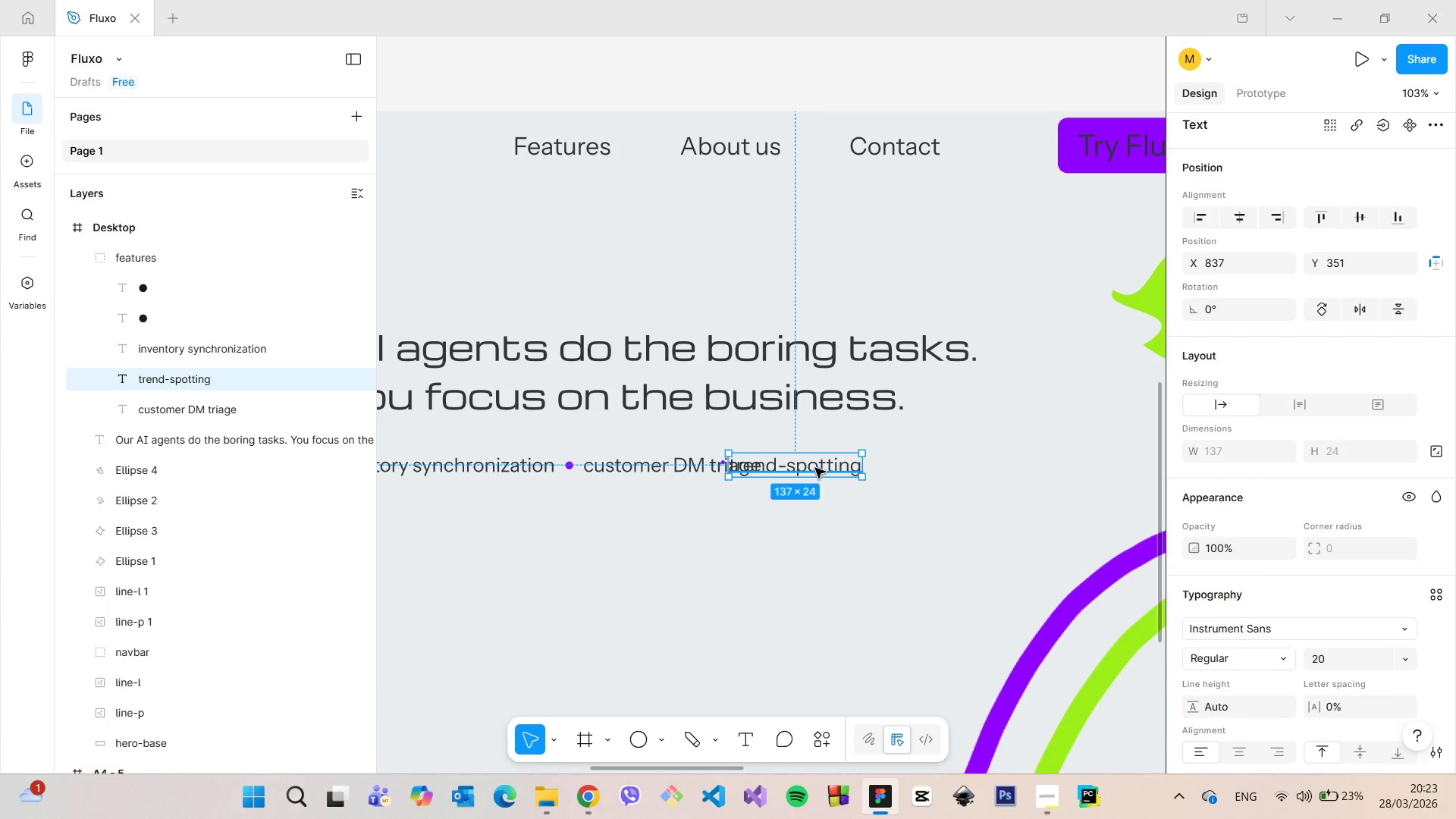 
left_click_drag(start_coordinate=[815, 468], to_coordinate=[885, 469])
 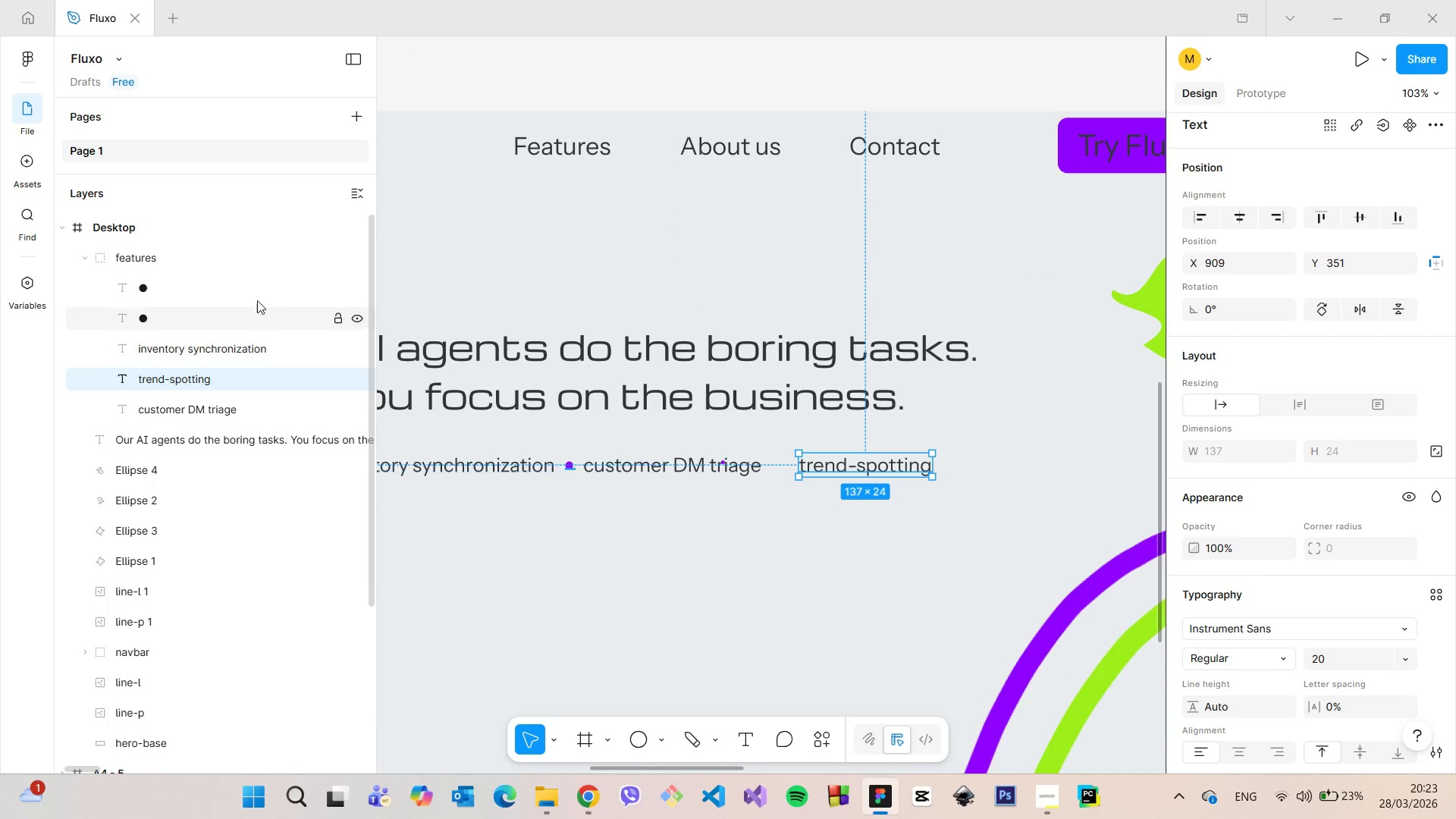 
left_click([254, 298])
 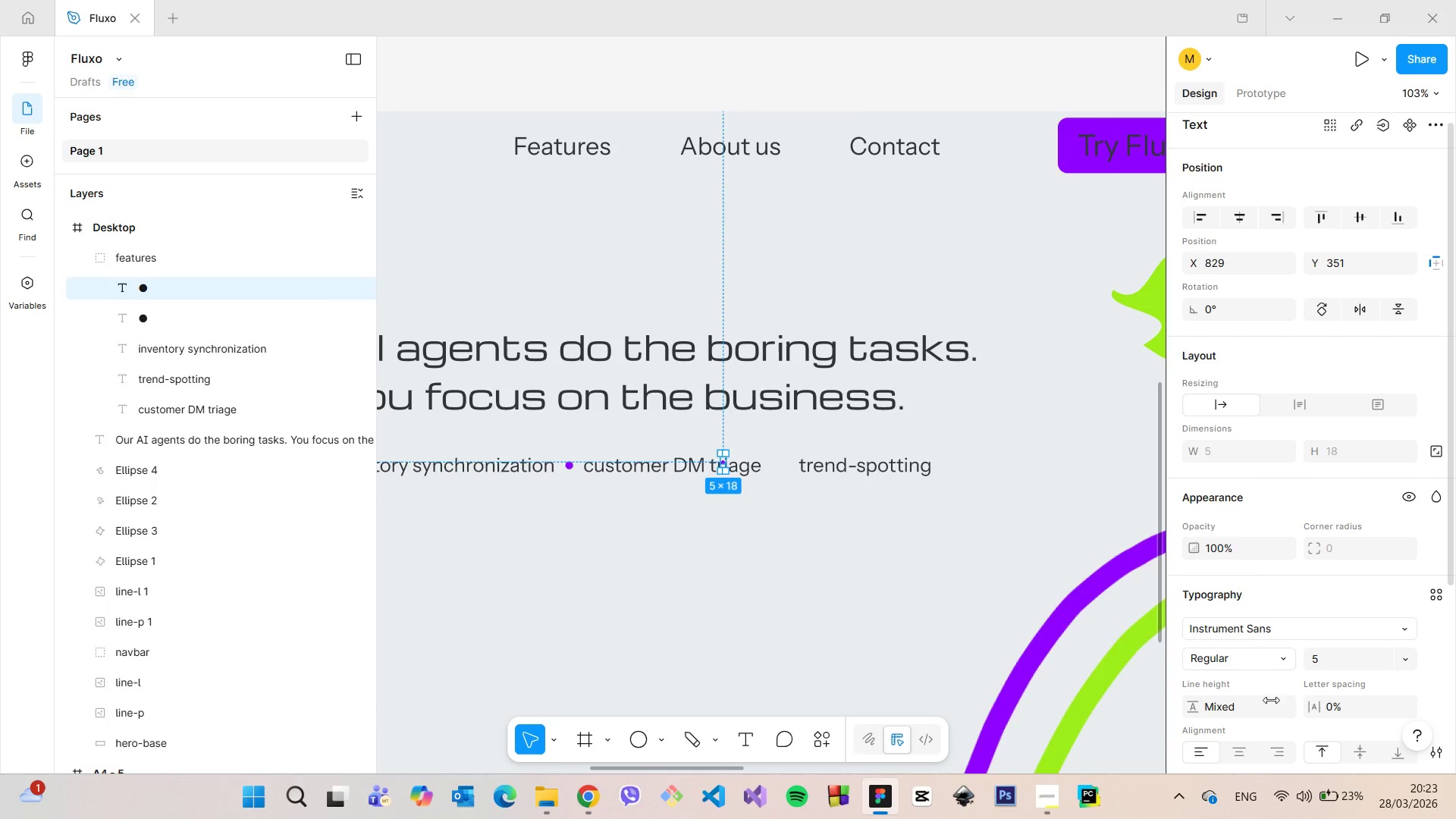 
left_click([1244, 701])
 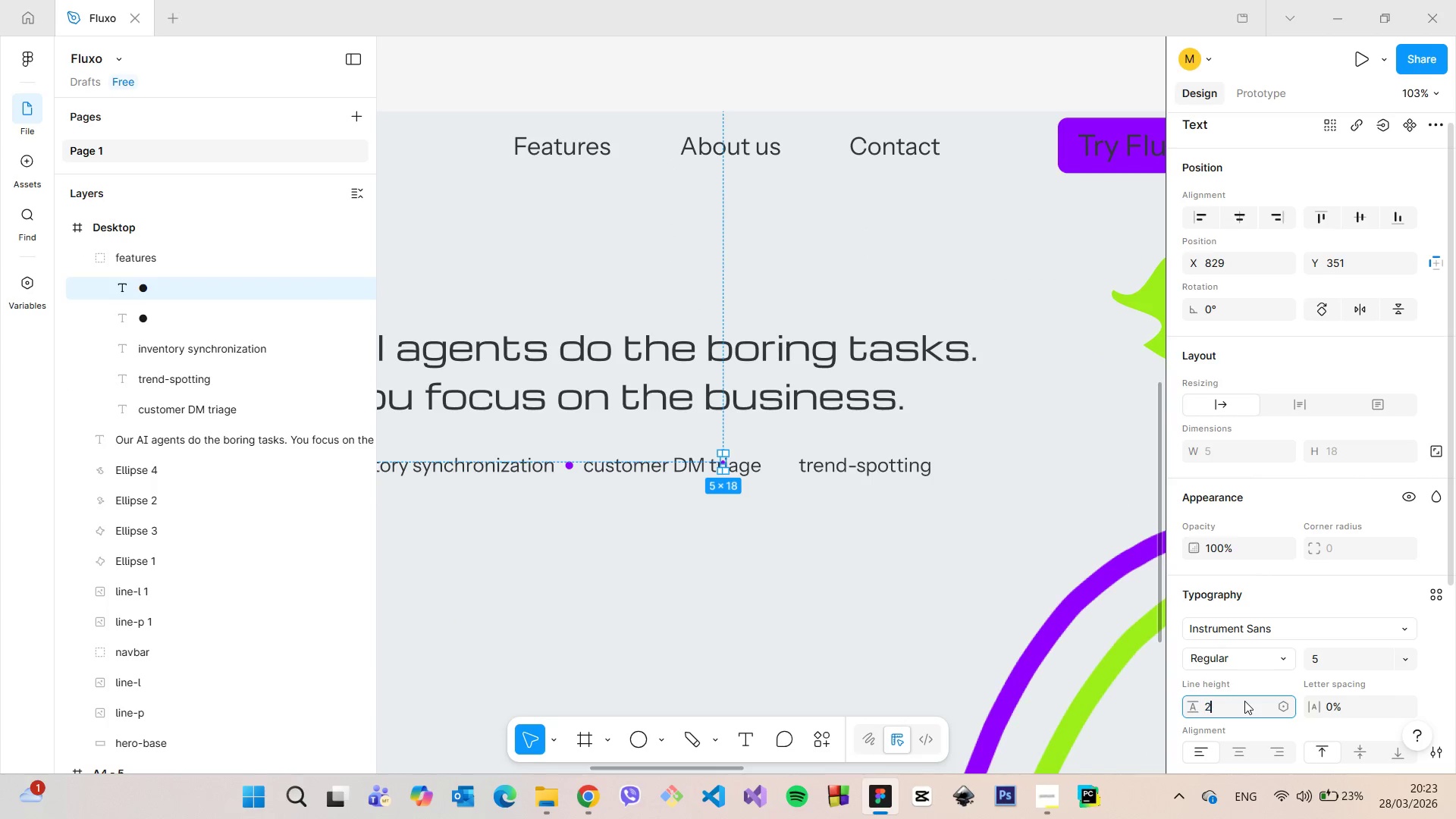 
type(24)
 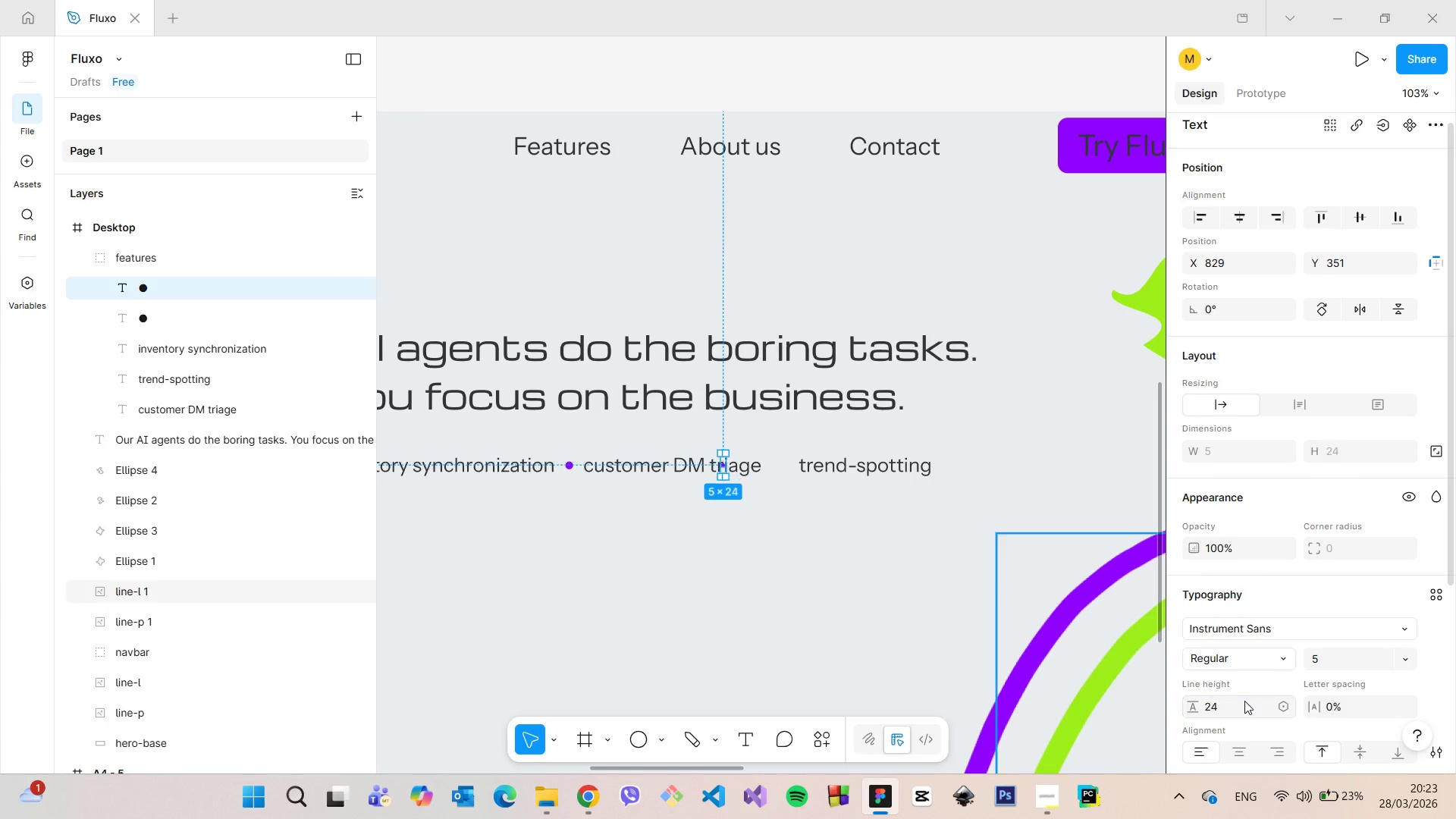 
key(Enter)
 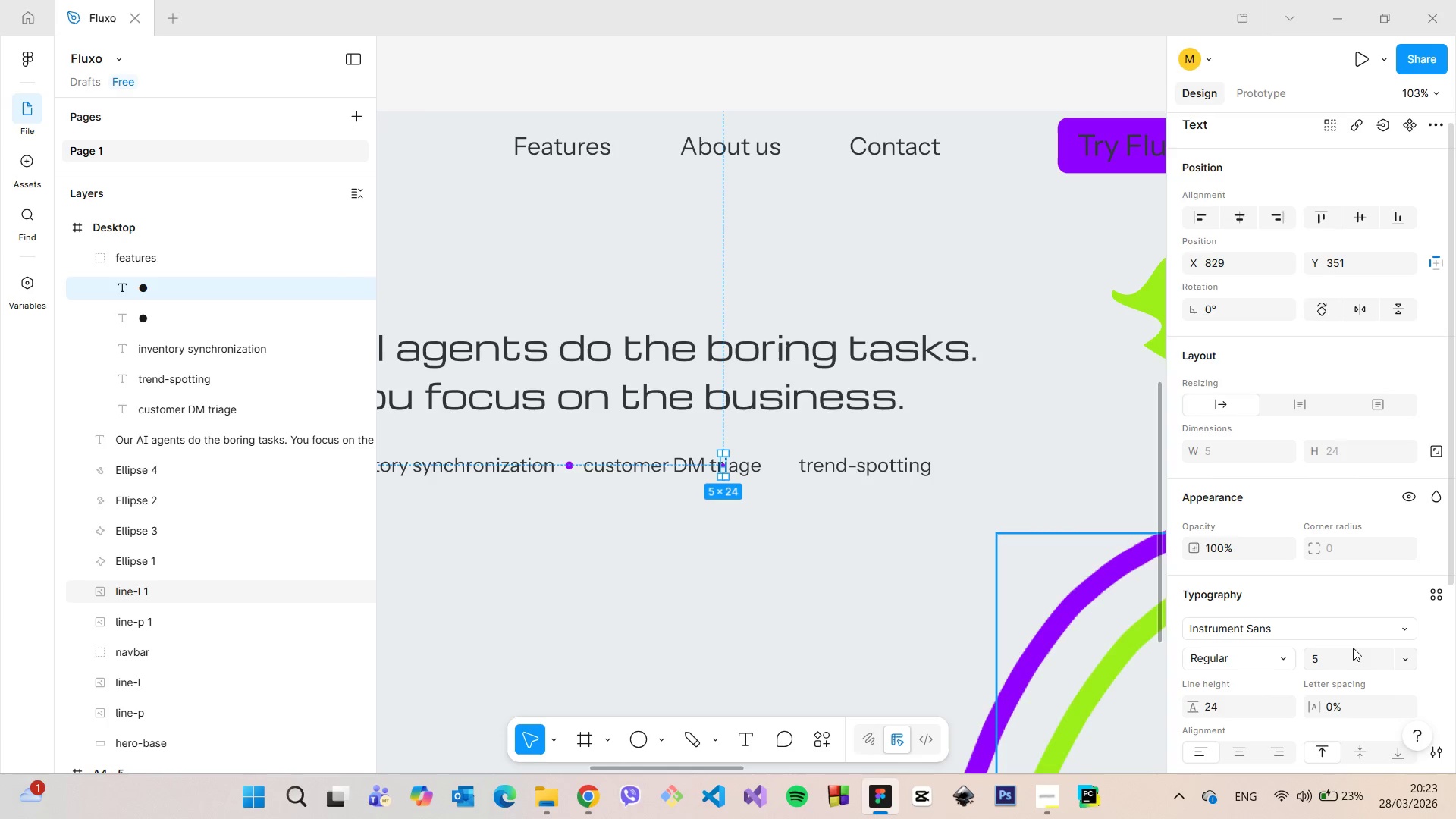 
left_click([1346, 648])
 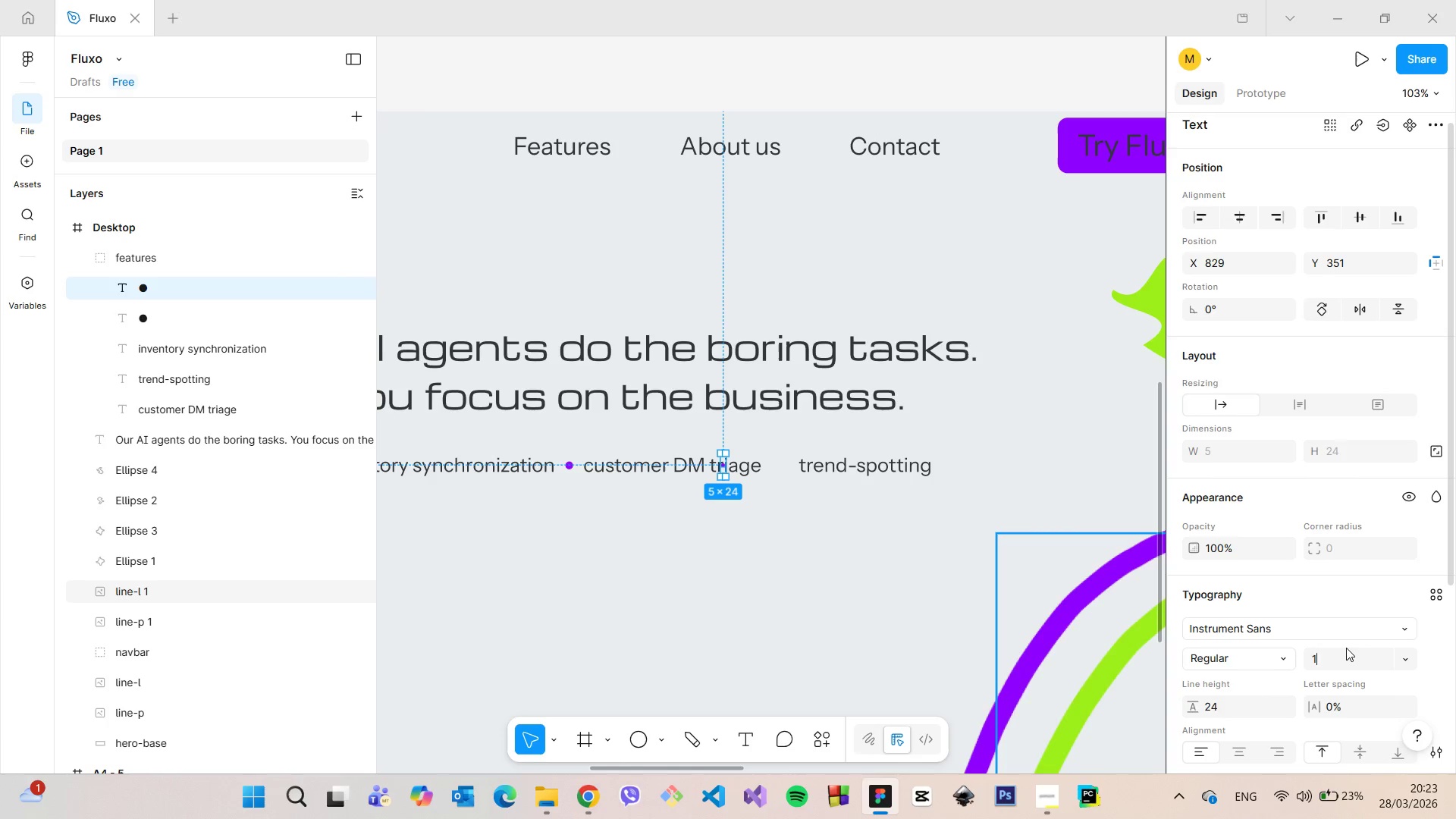 
type(10)
 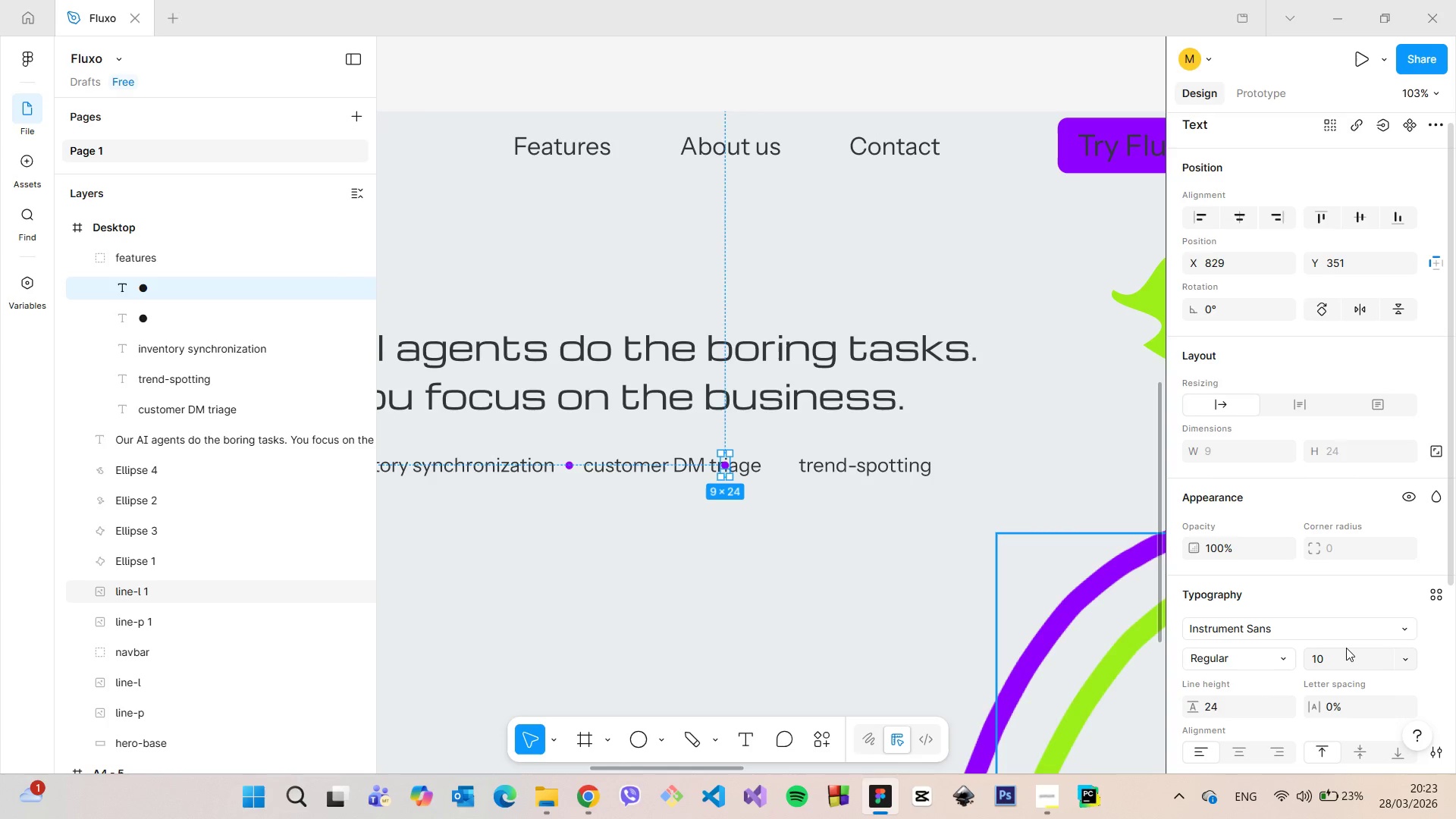 
key(Enter)
 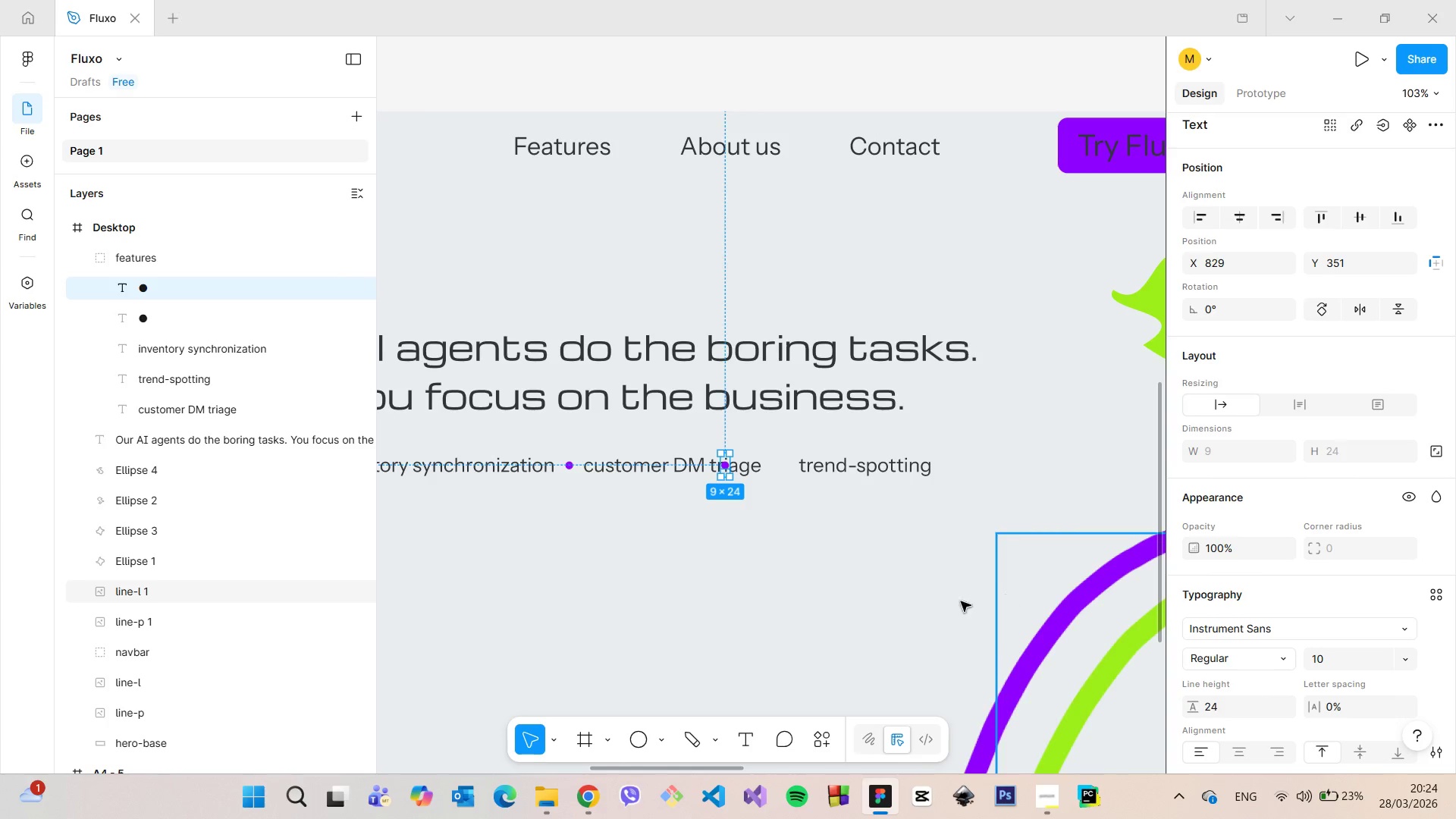 
scroll: coordinate [772, 541], scroll_direction: up, amount: 5.0
 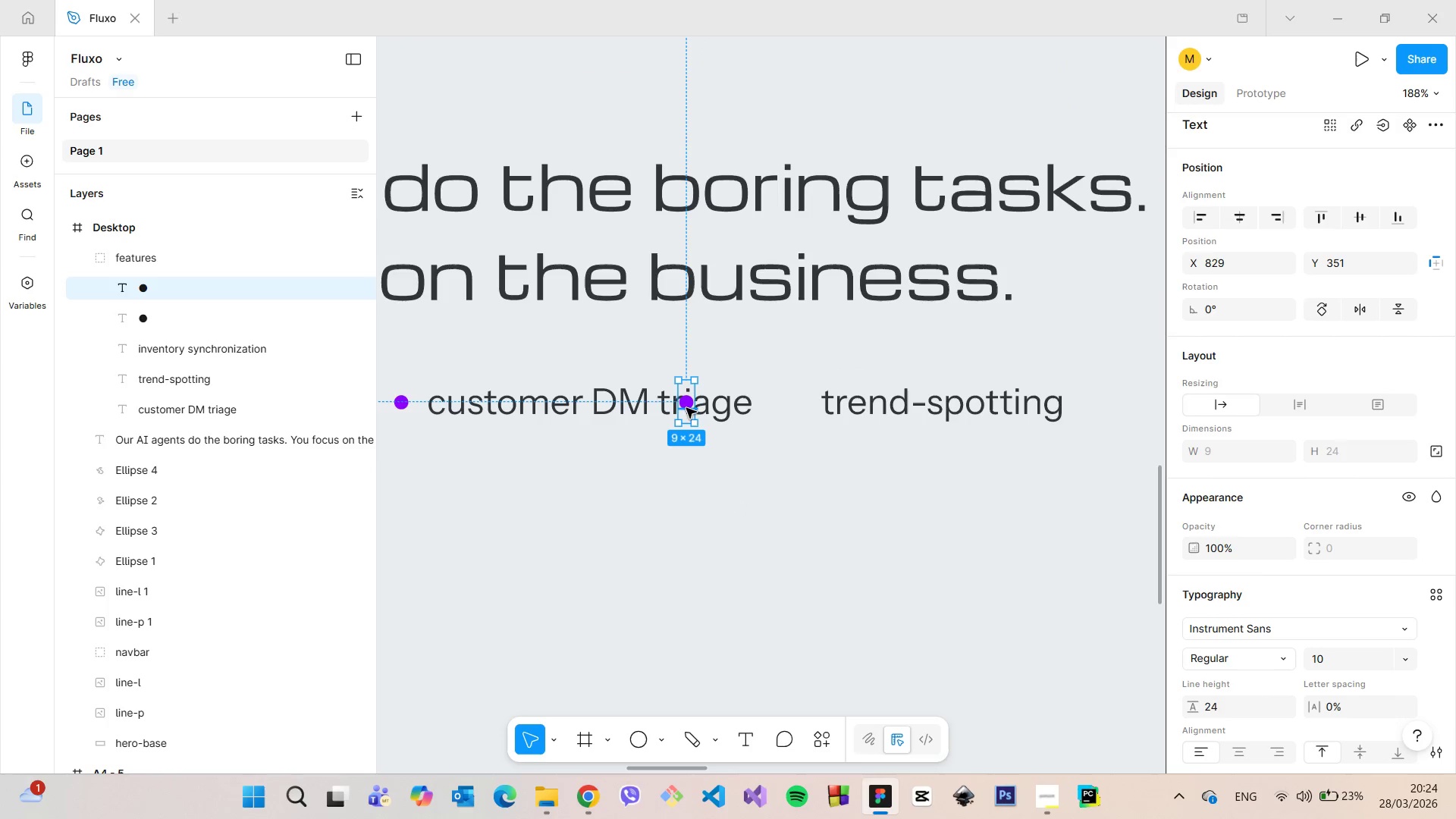 
left_click_drag(start_coordinate=[686, 407], to_coordinate=[778, 404])
 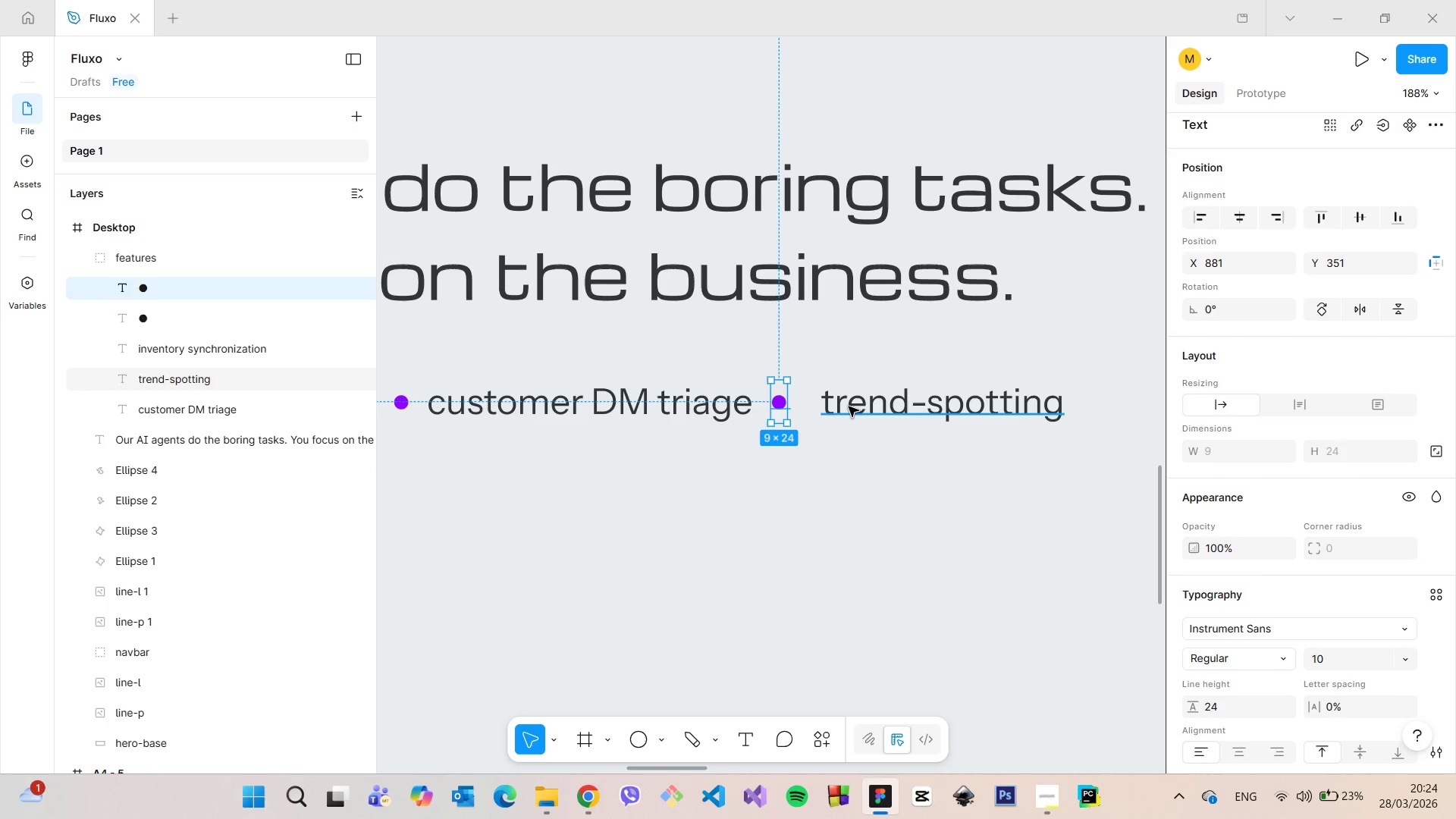 
left_click([849, 406])
 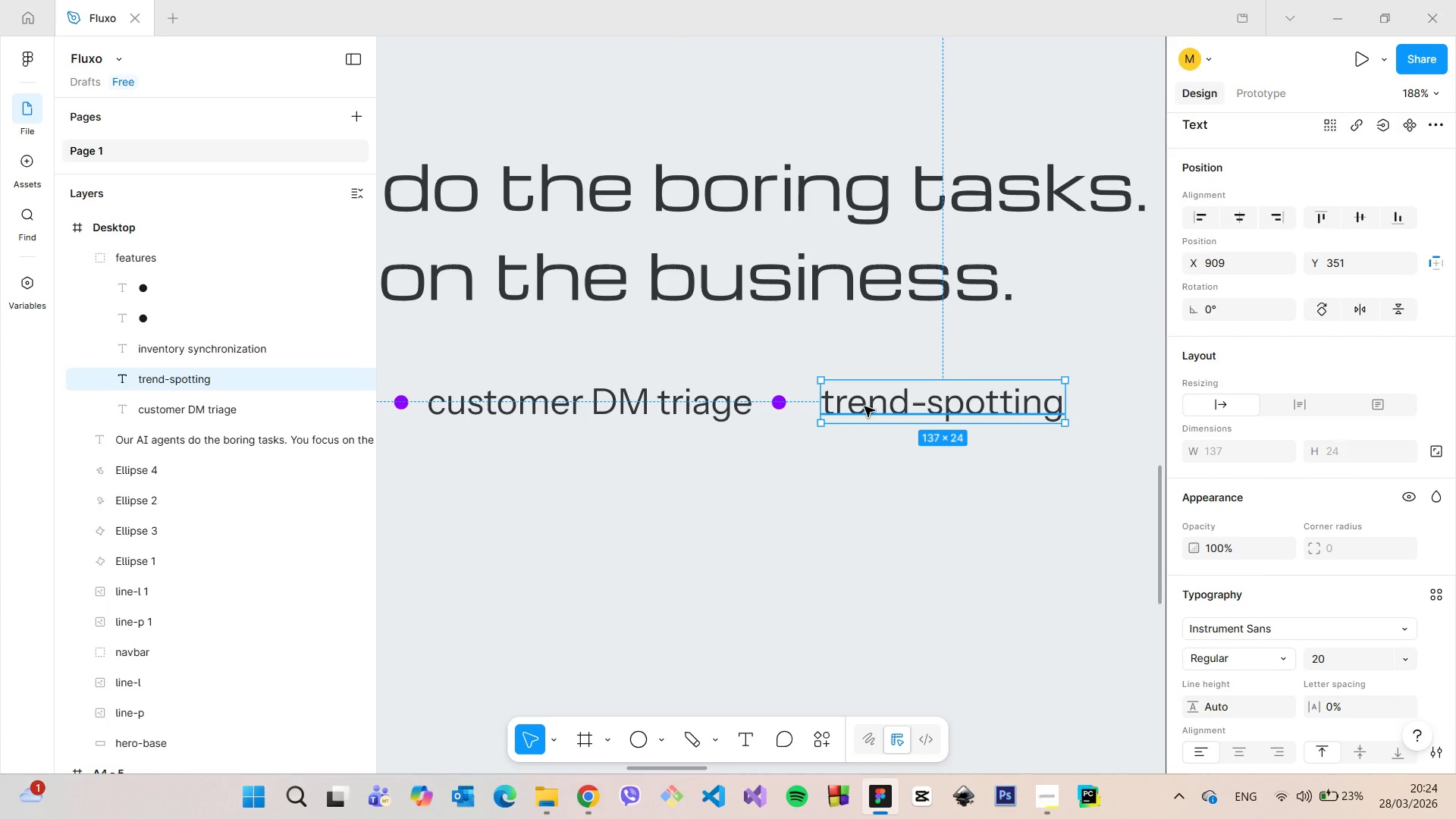 
left_click_drag(start_coordinate=[864, 406], to_coordinate=[852, 406])
 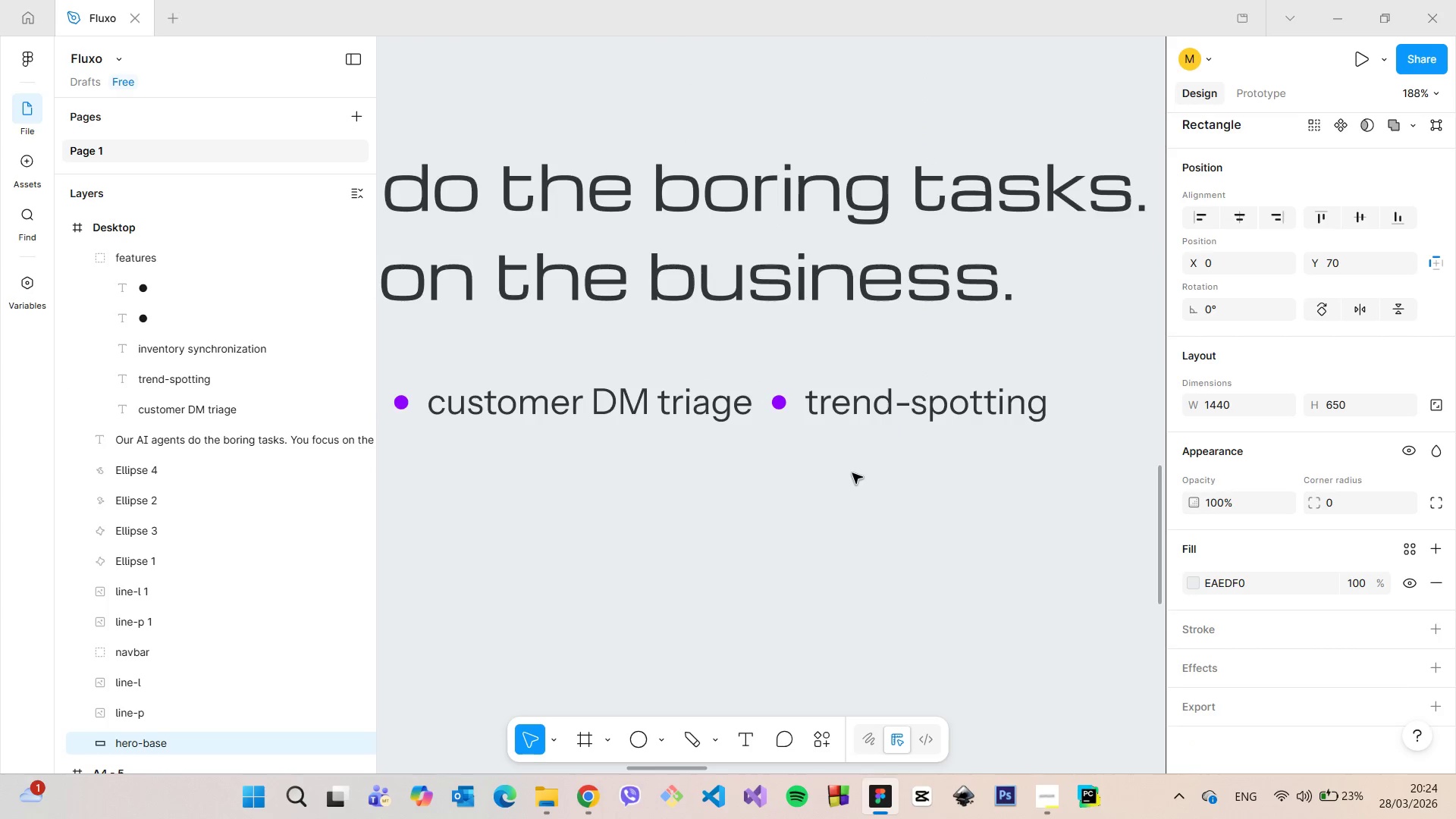 
scroll: coordinate [852, 473], scroll_direction: down, amount: 13.0
 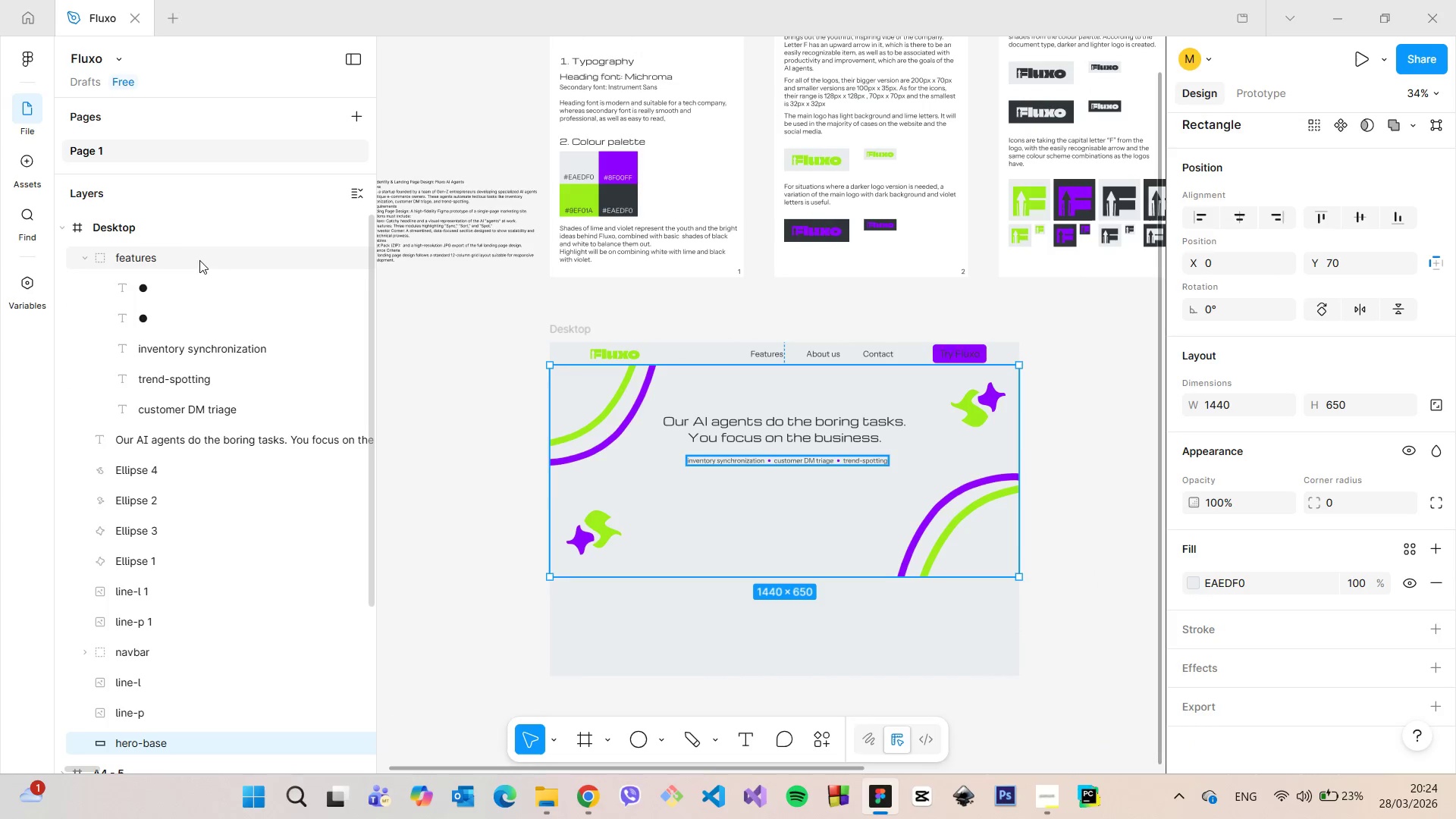 
left_click([191, 254])
 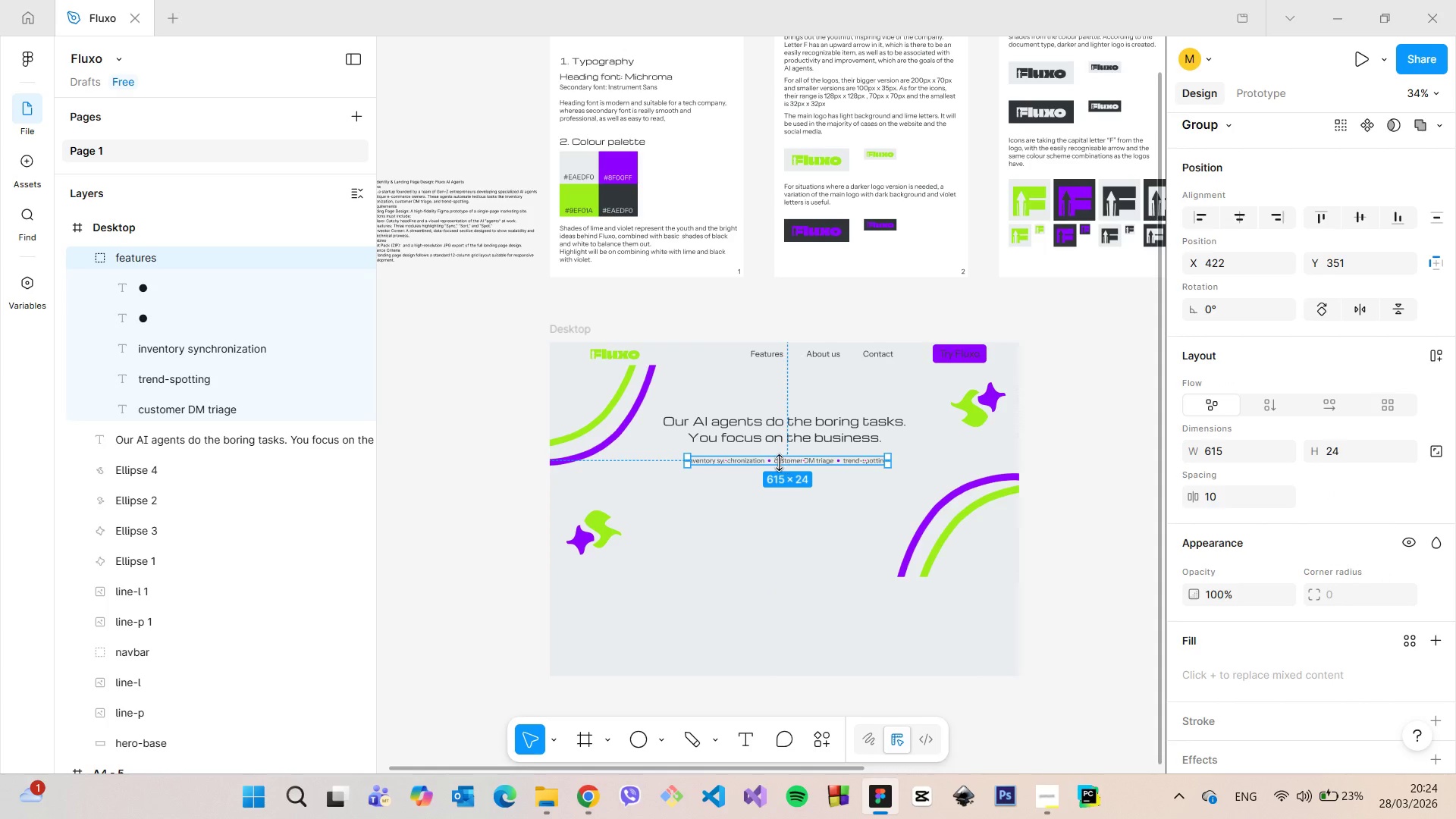 
hold_key(key=AltLeft, duration=1.11)
 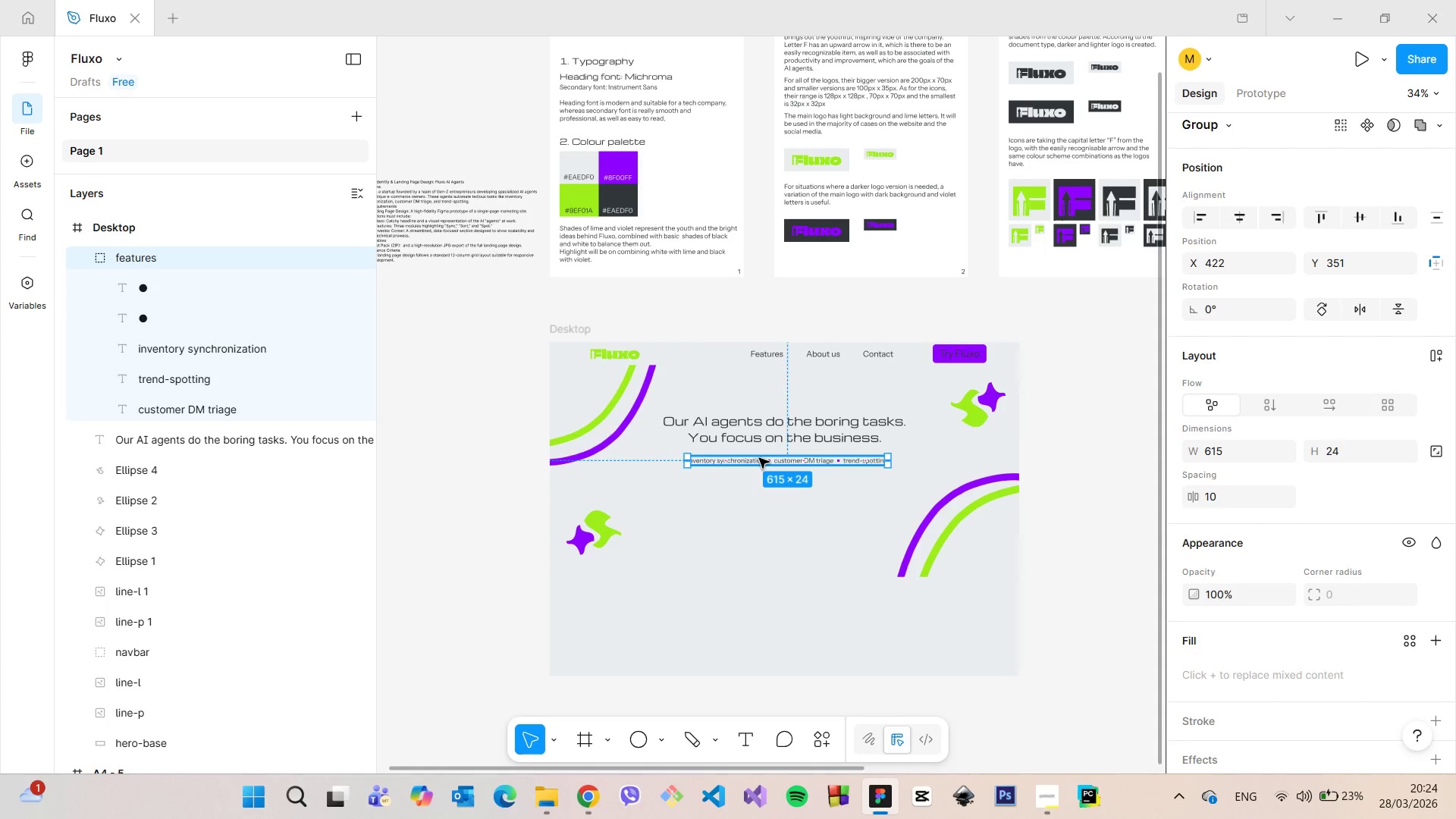 
left_click_drag(start_coordinate=[759, 458], to_coordinate=[753, 458])
 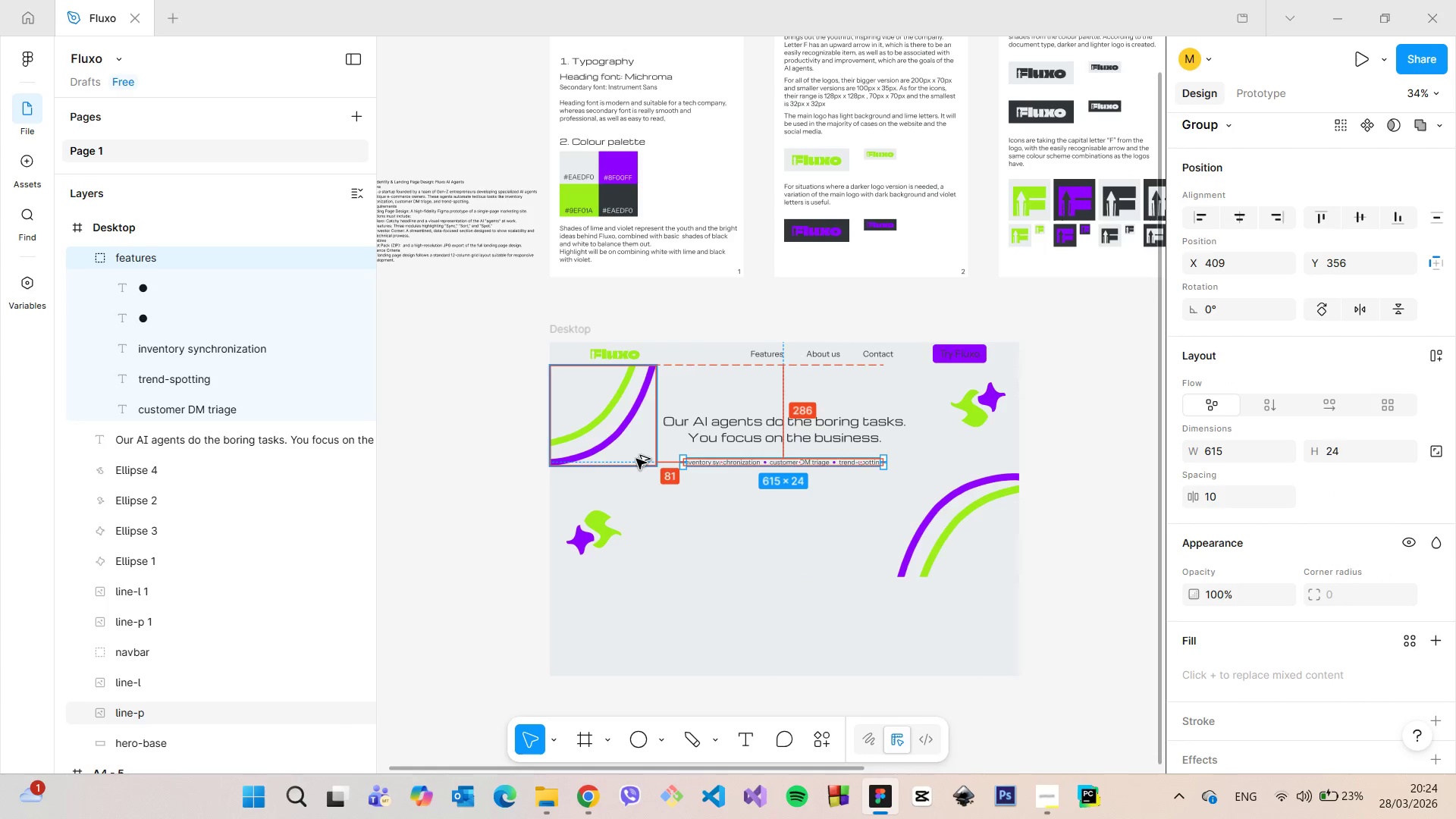 
hold_key(key=AltLeft, duration=1.33)
 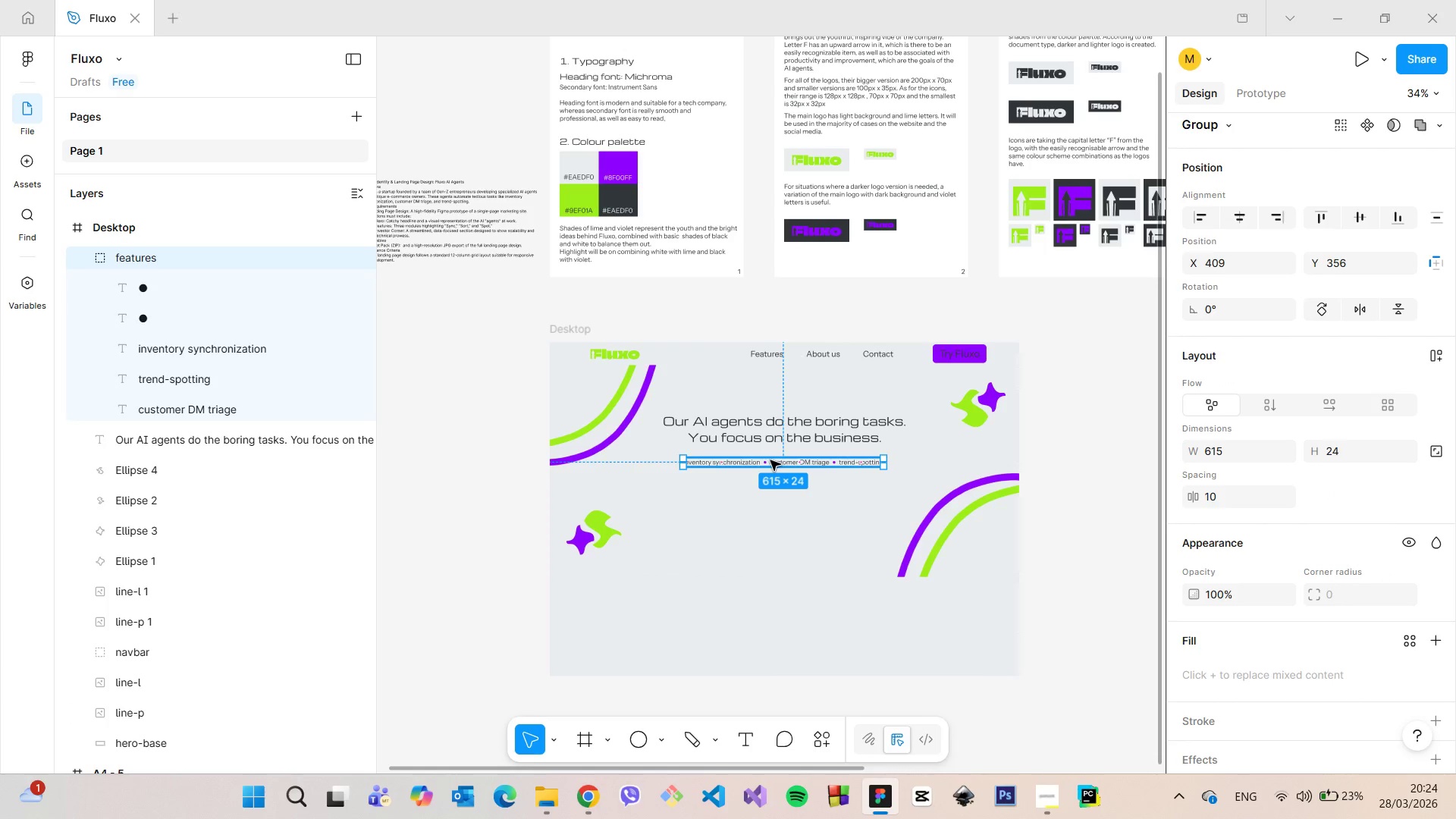 
left_click_drag(start_coordinate=[770, 460], to_coordinate=[775, 461])
 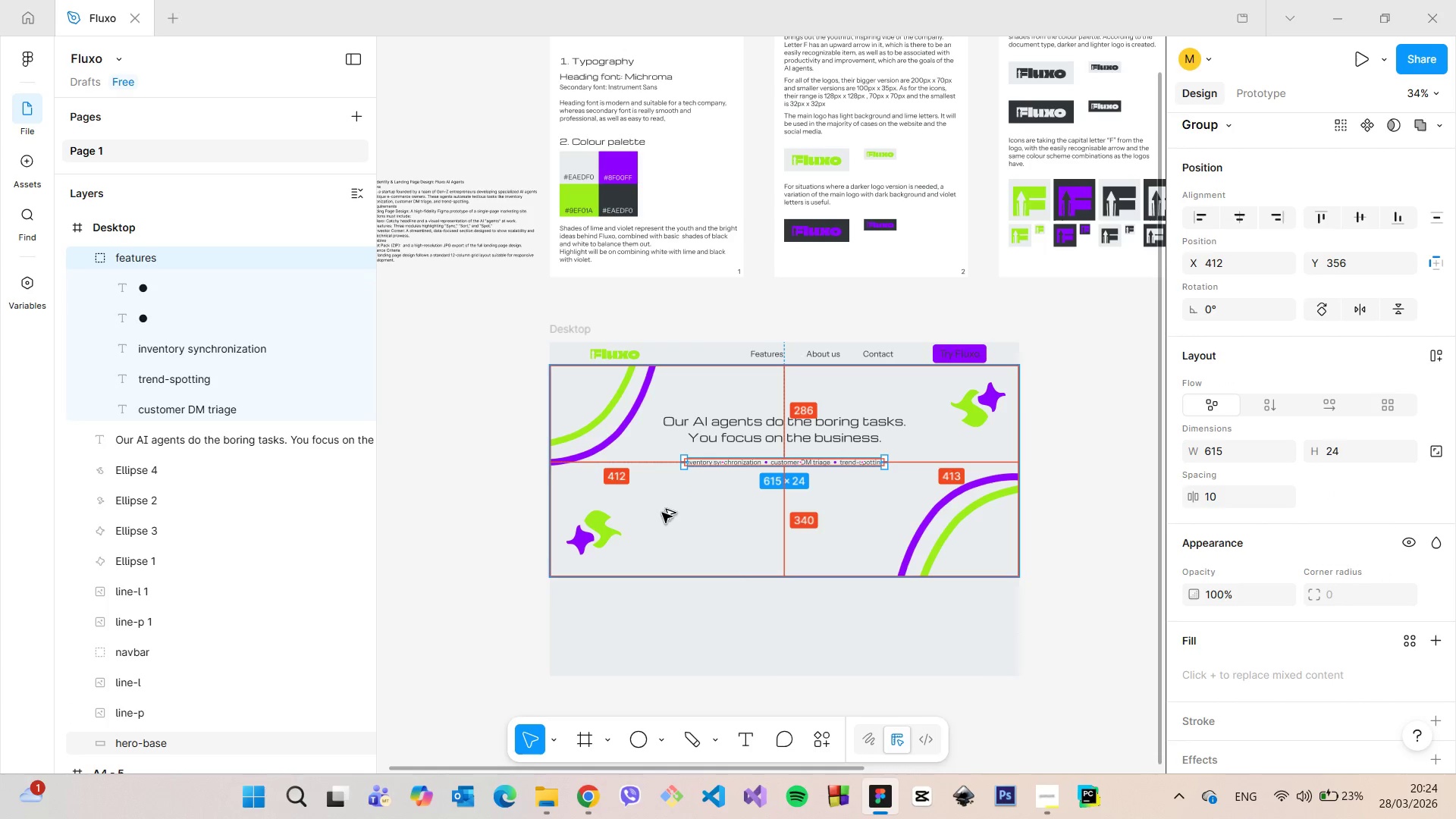 
hold_key(key=AltLeft, duration=0.95)
 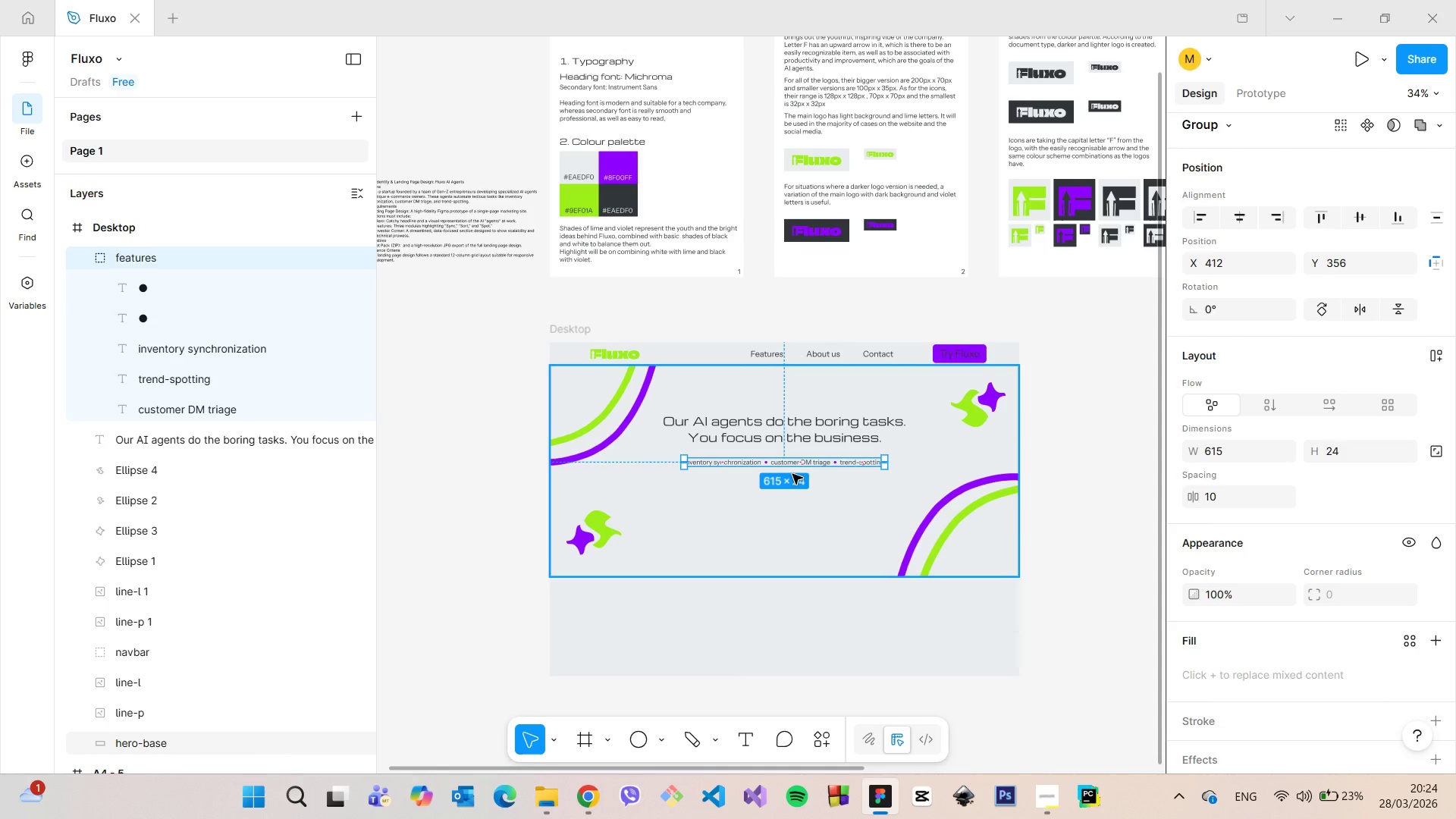 
hold_key(key=AltLeft, duration=1.5)
 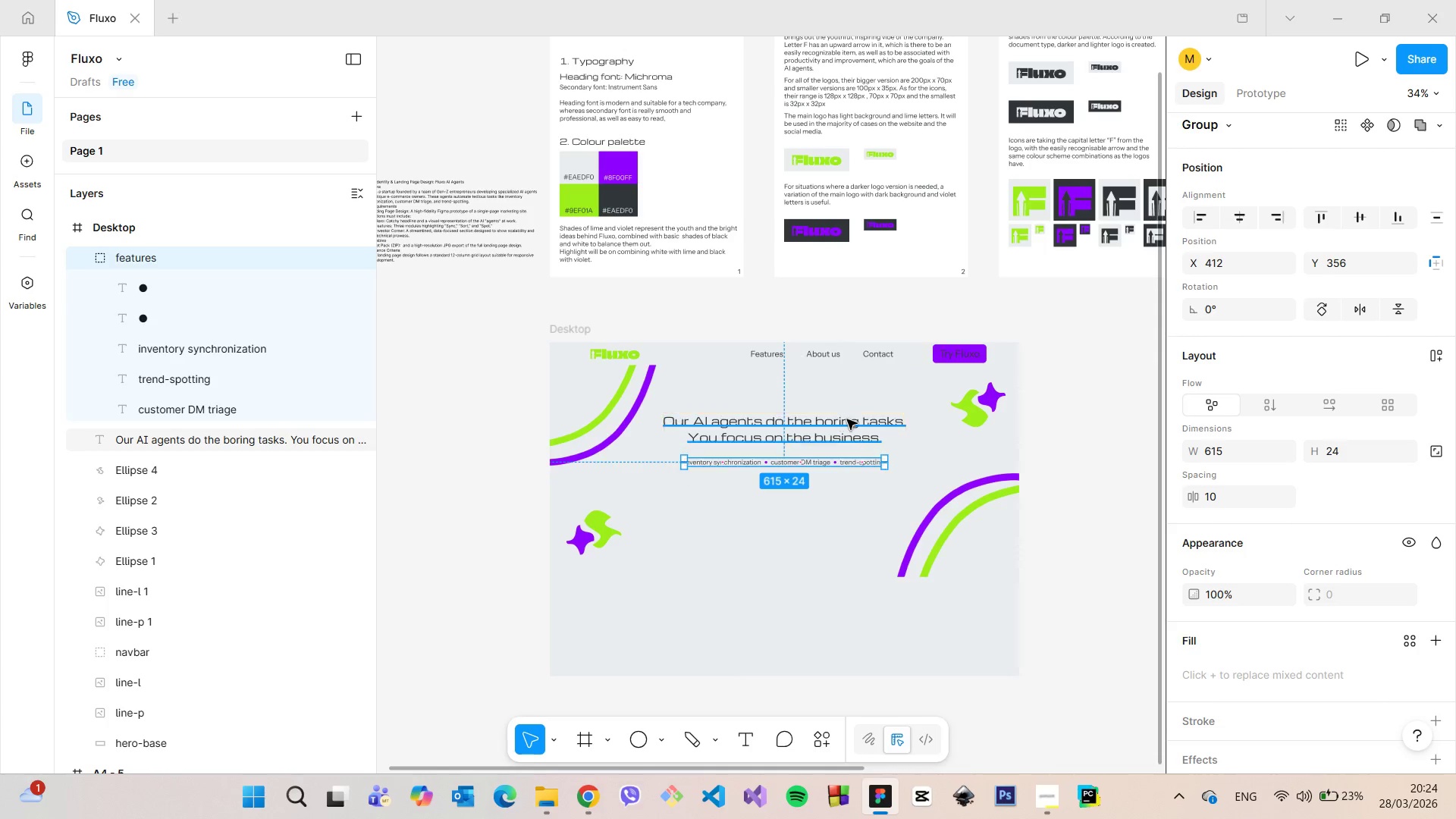 
key(Alt+AltLeft)
 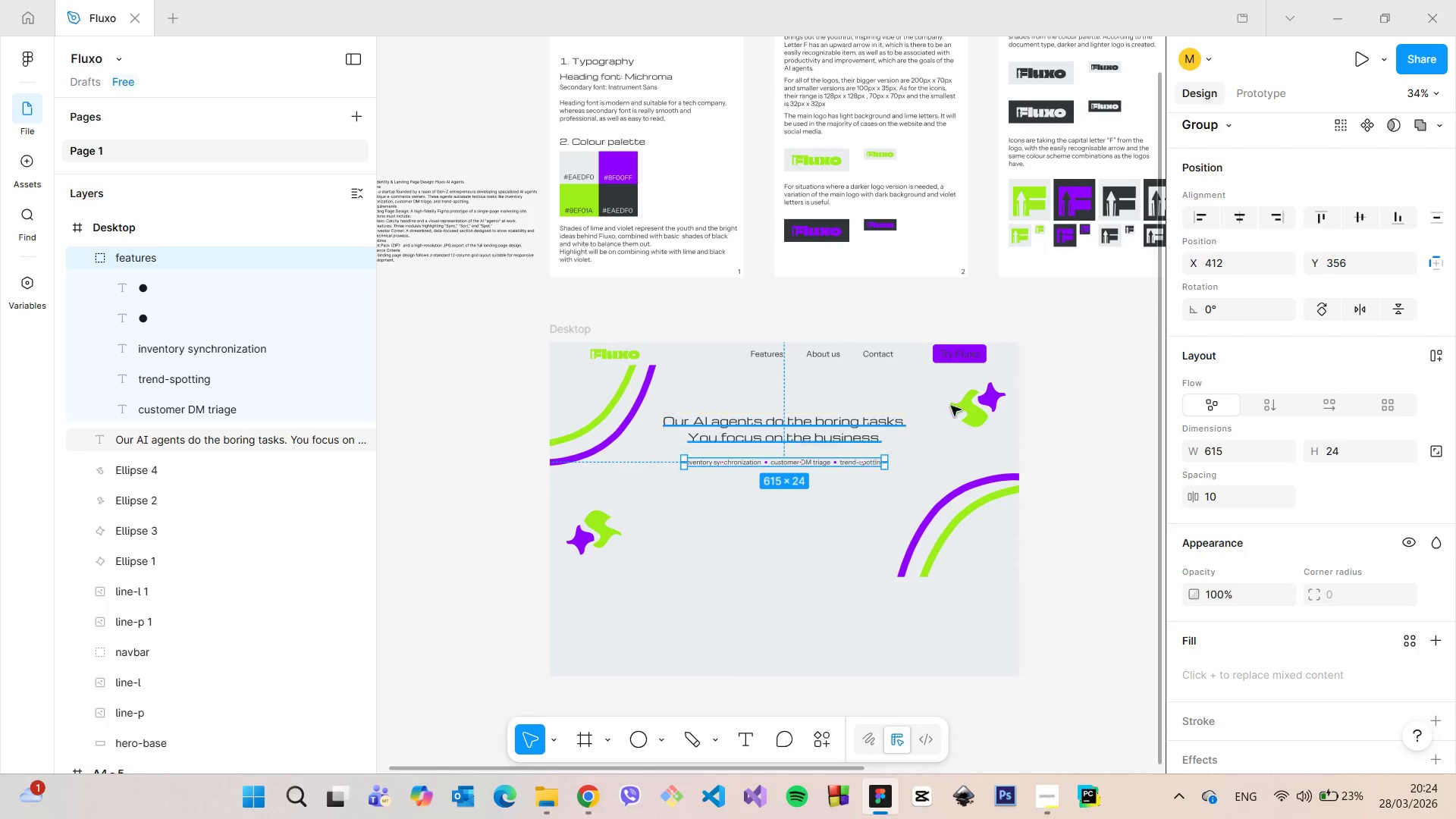 
key(Alt+AltLeft)
 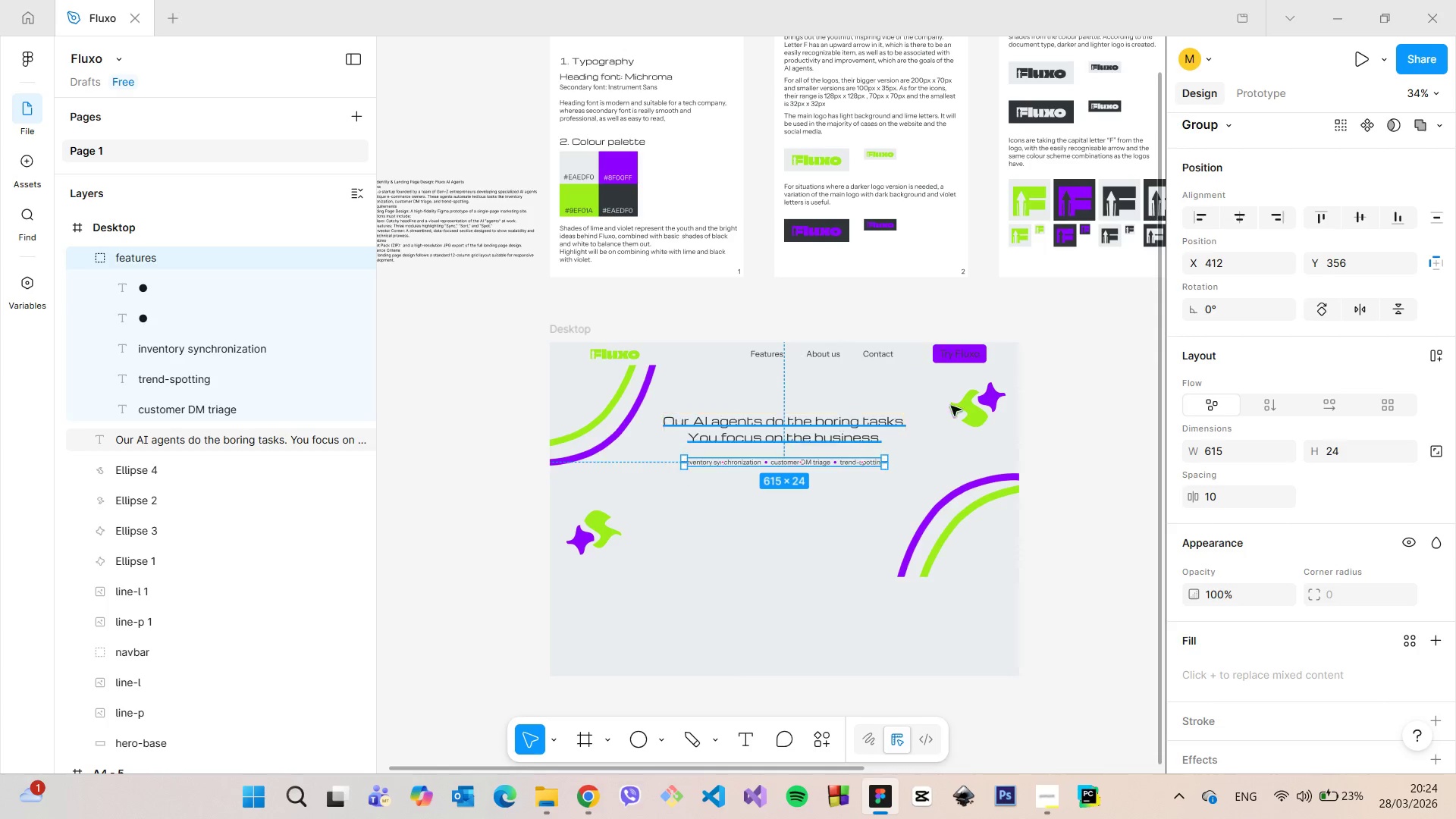 
key(Alt+AltLeft)
 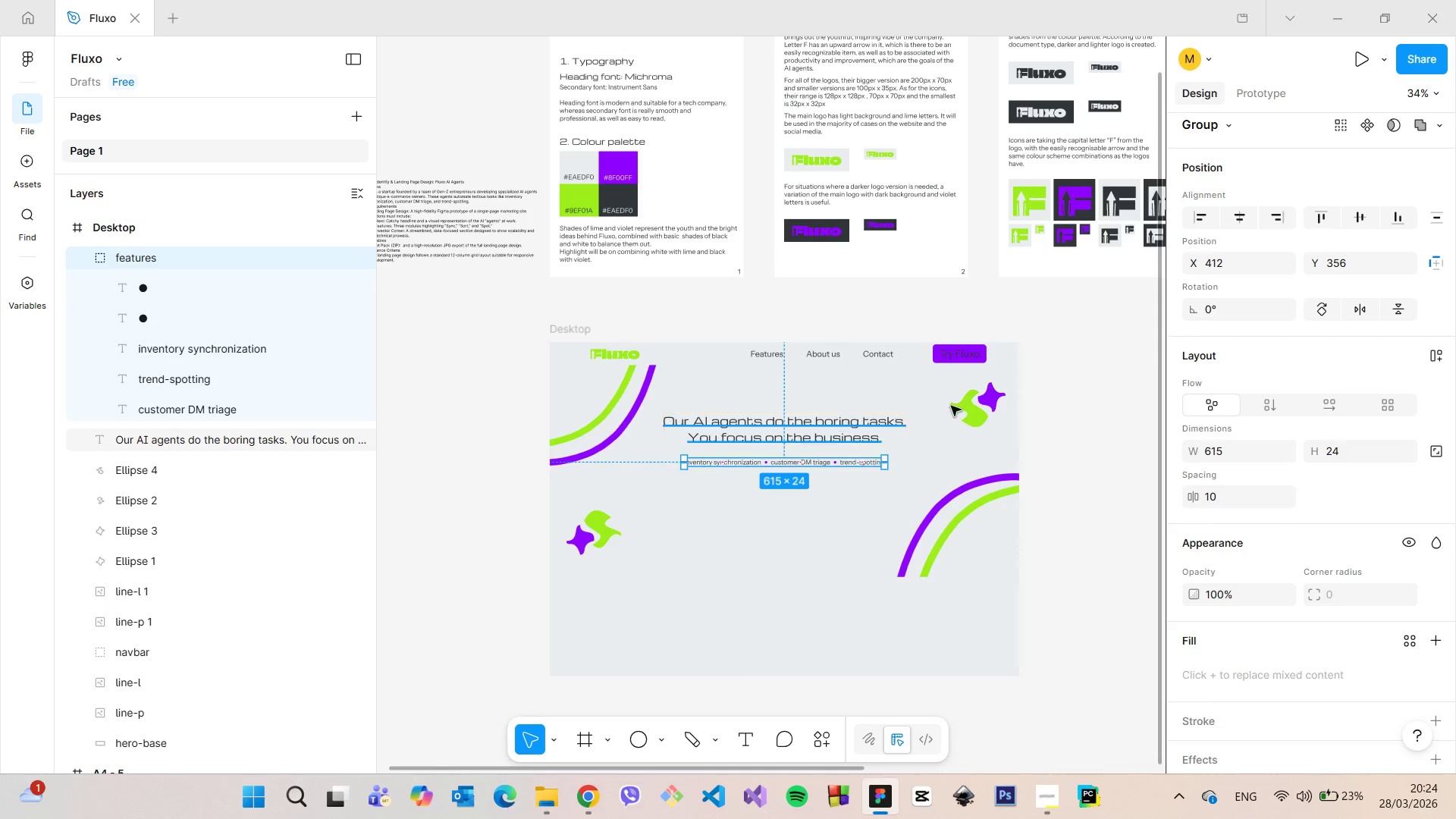 
key(Alt+AltLeft)
 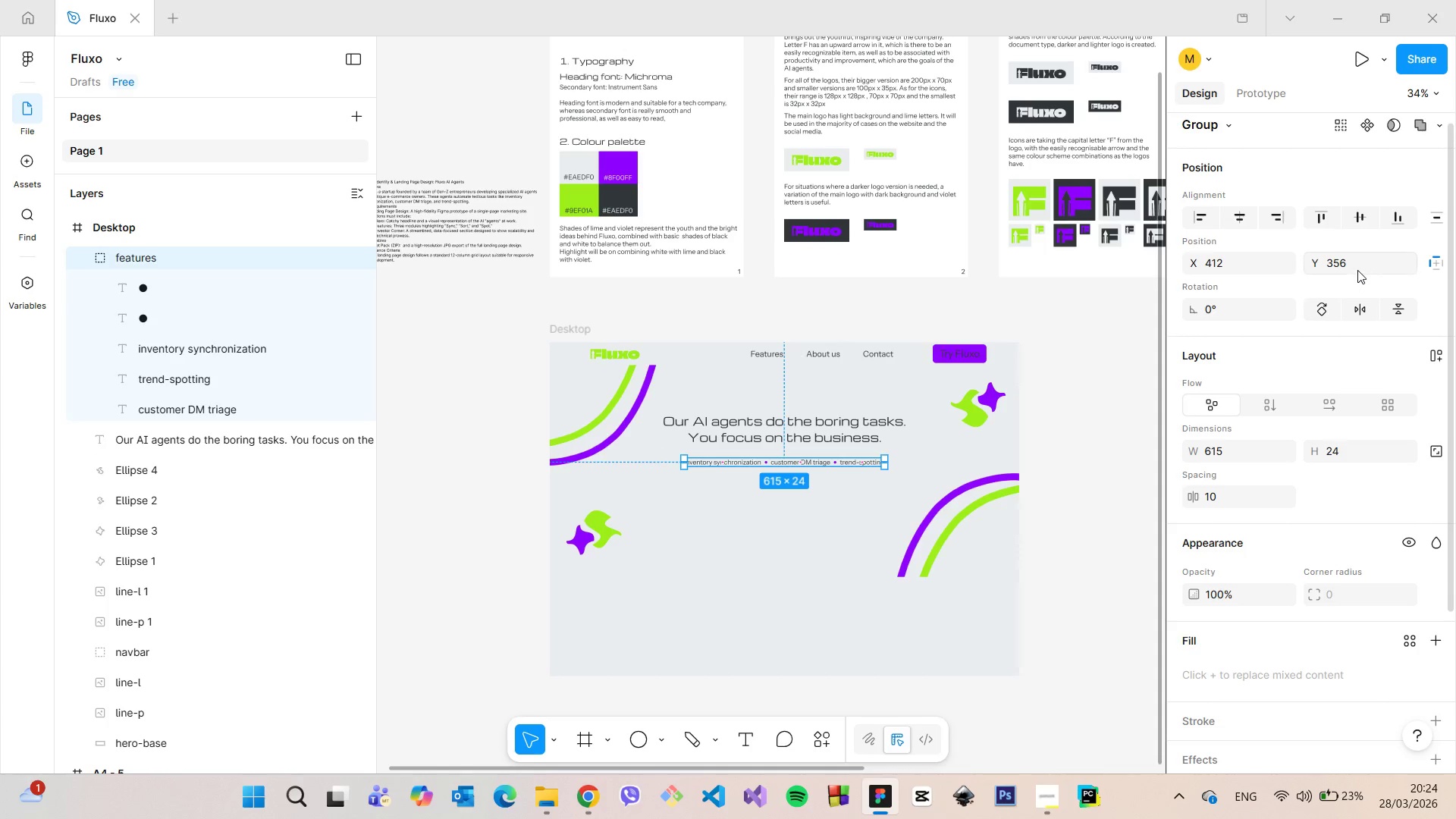 
left_click([1357, 270])
 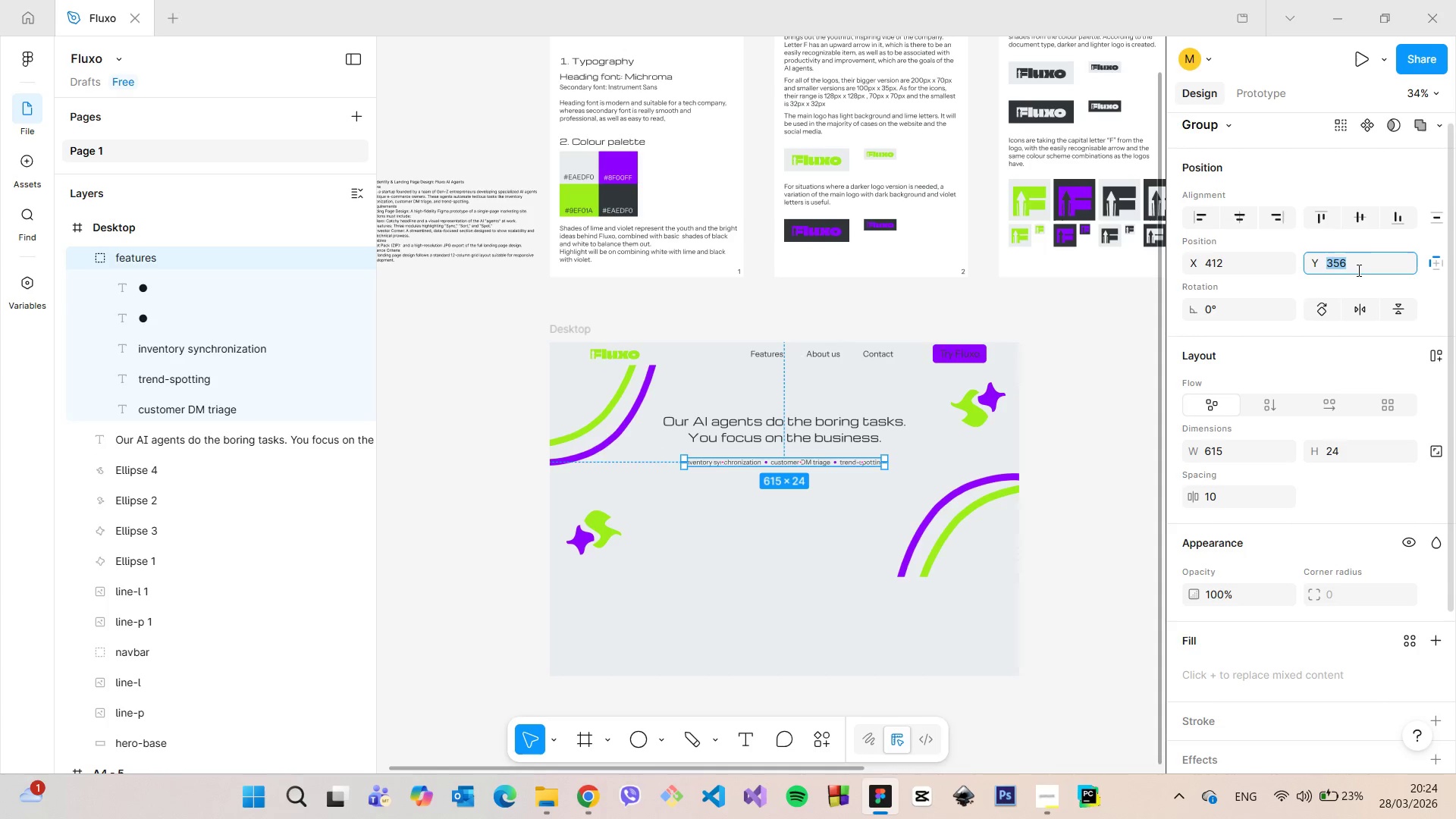 
key(ArrowDown)
 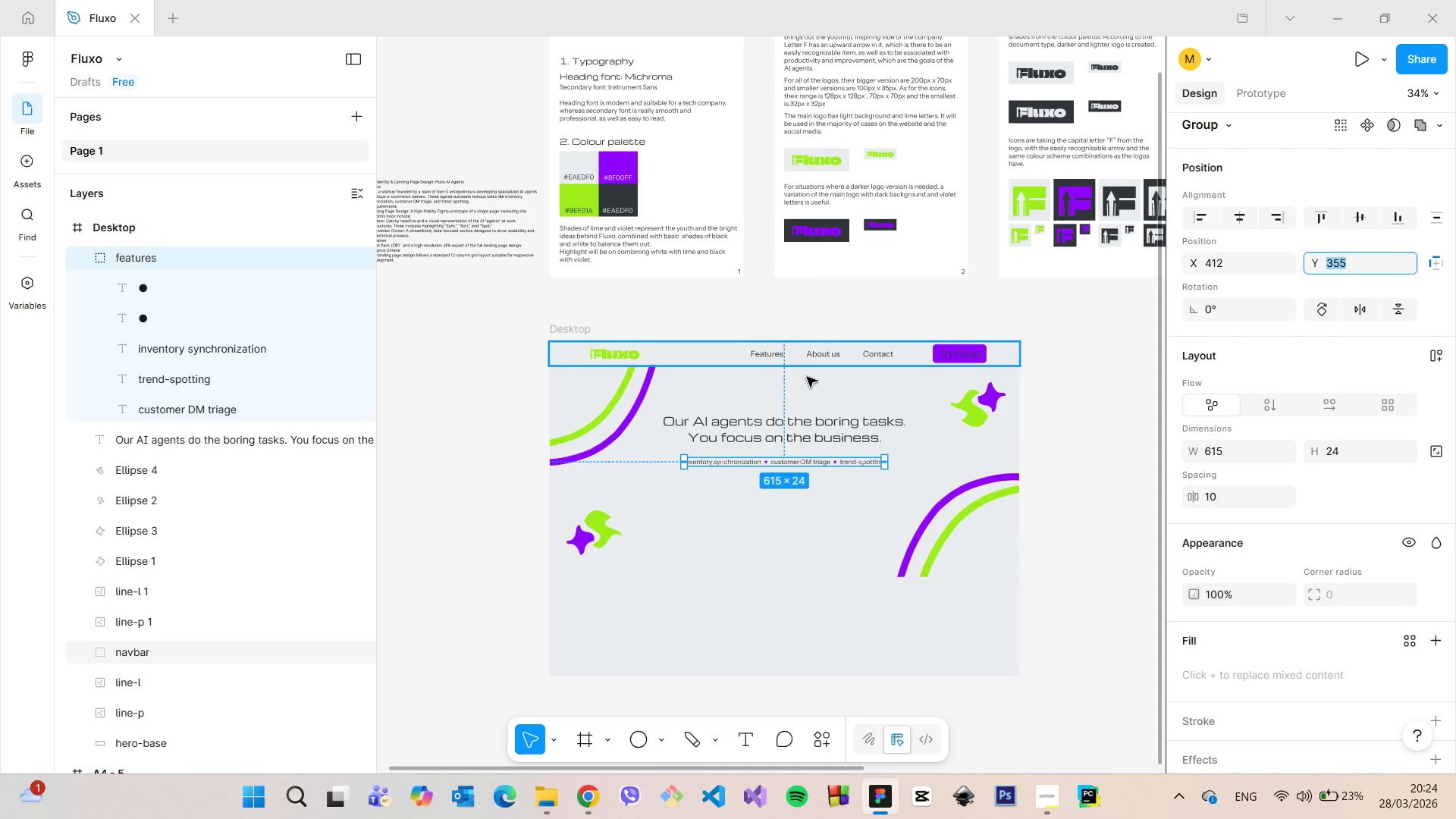 
hold_key(key=AltLeft, duration=0.73)
 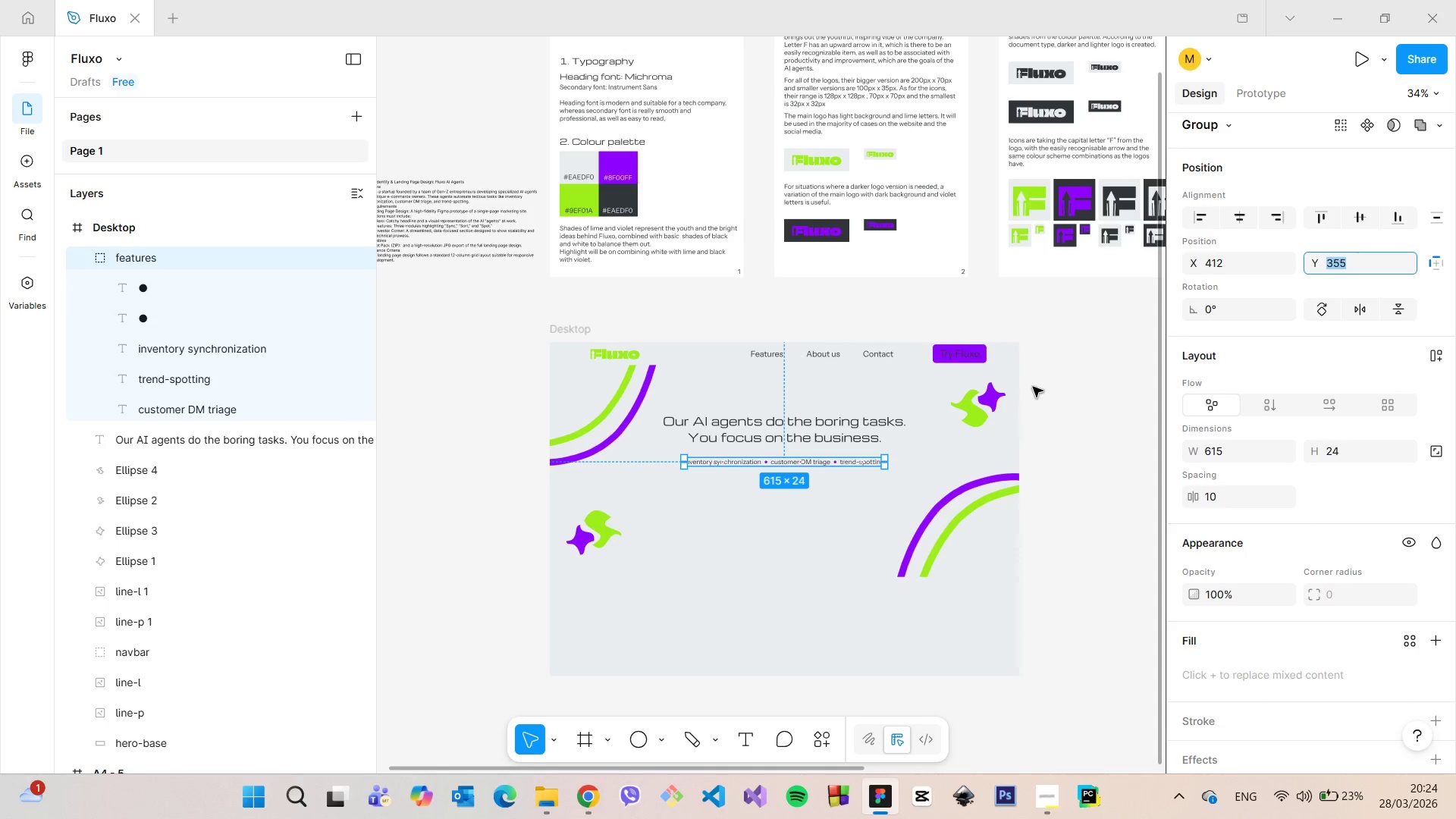 
left_click([1033, 387])
 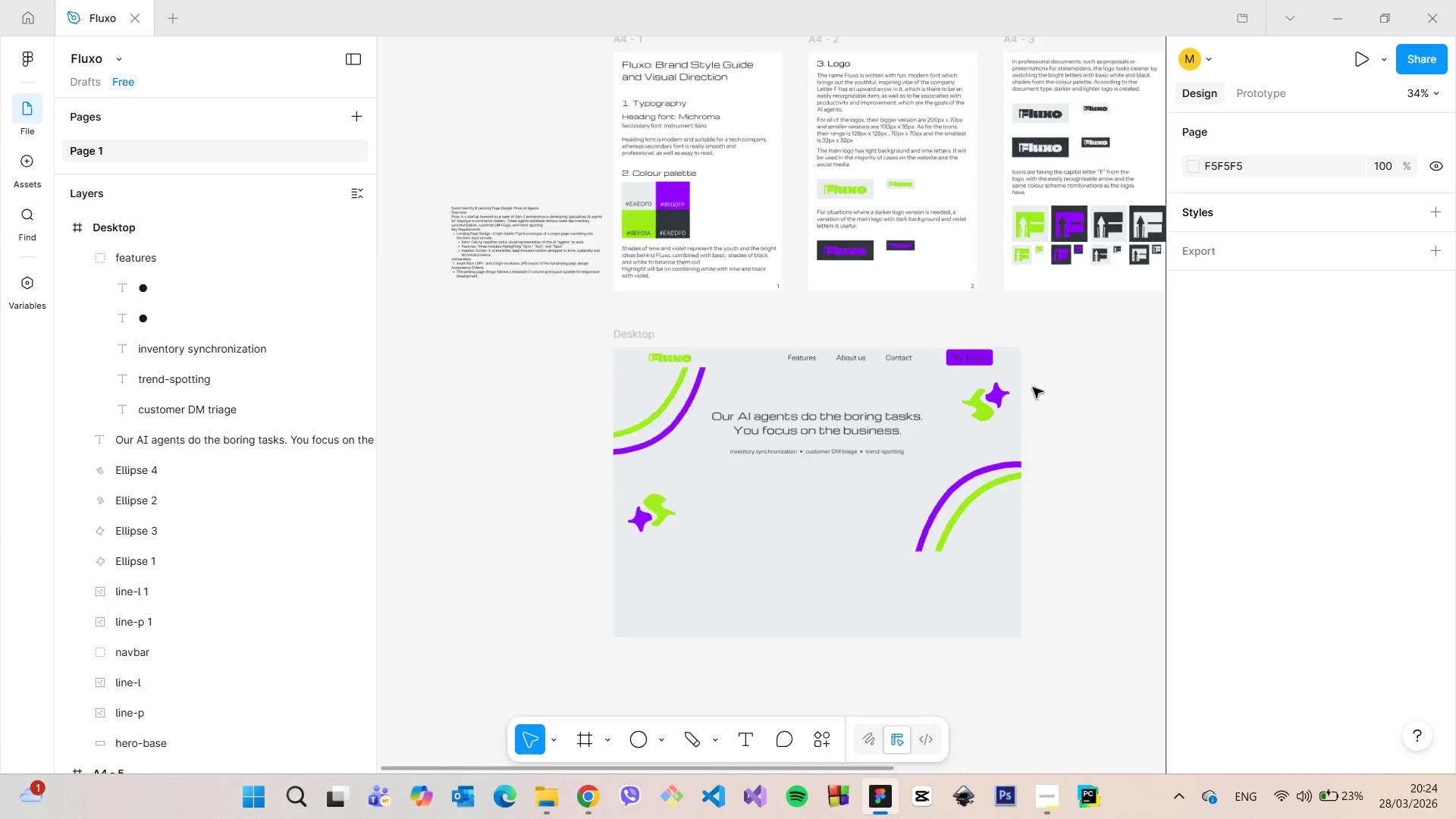 
scroll: coordinate [1033, 388], scroll_direction: down, amount: 4.0
 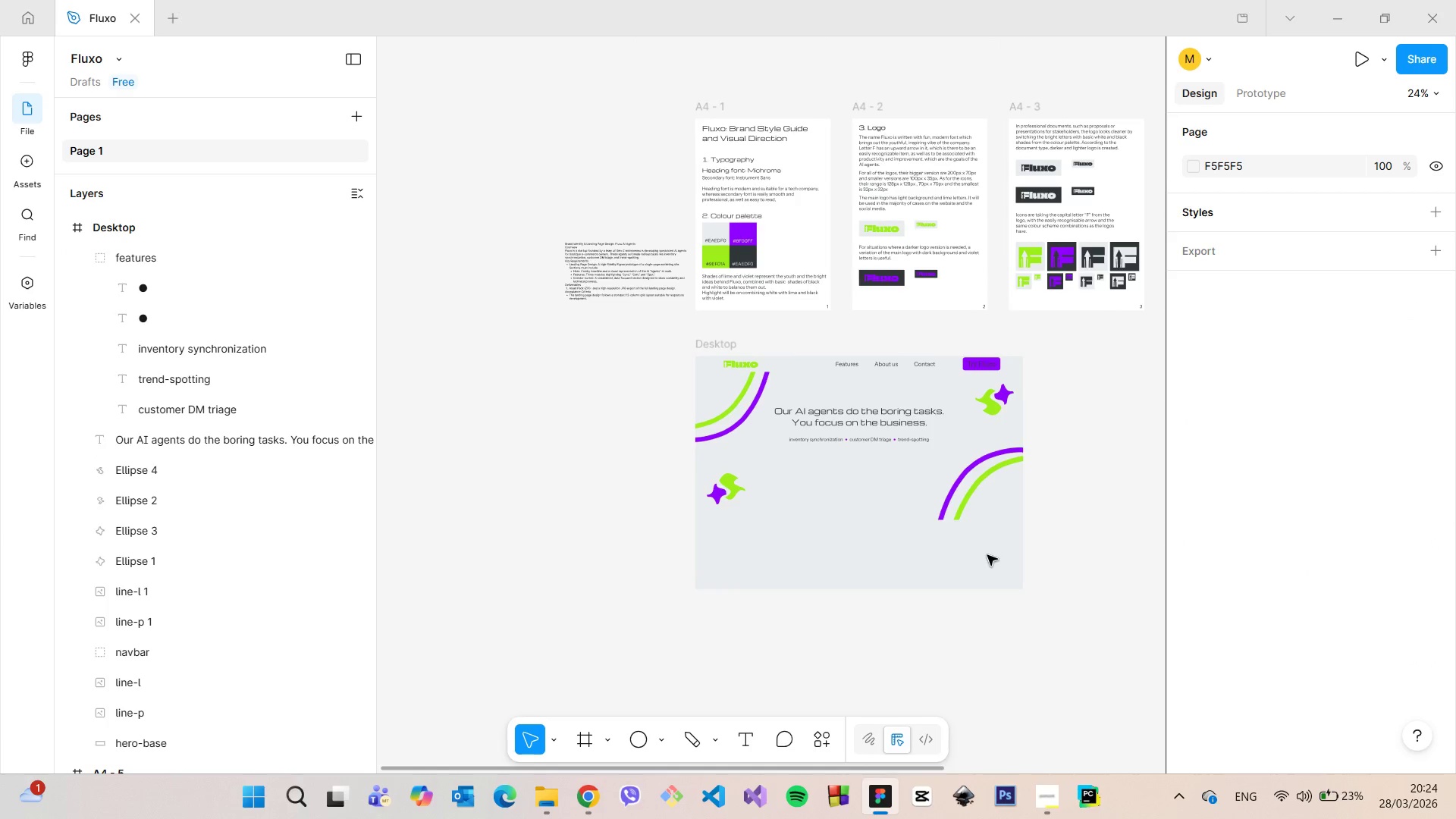 
scroll: coordinate [924, 580], scroll_direction: up, amount: 4.0
 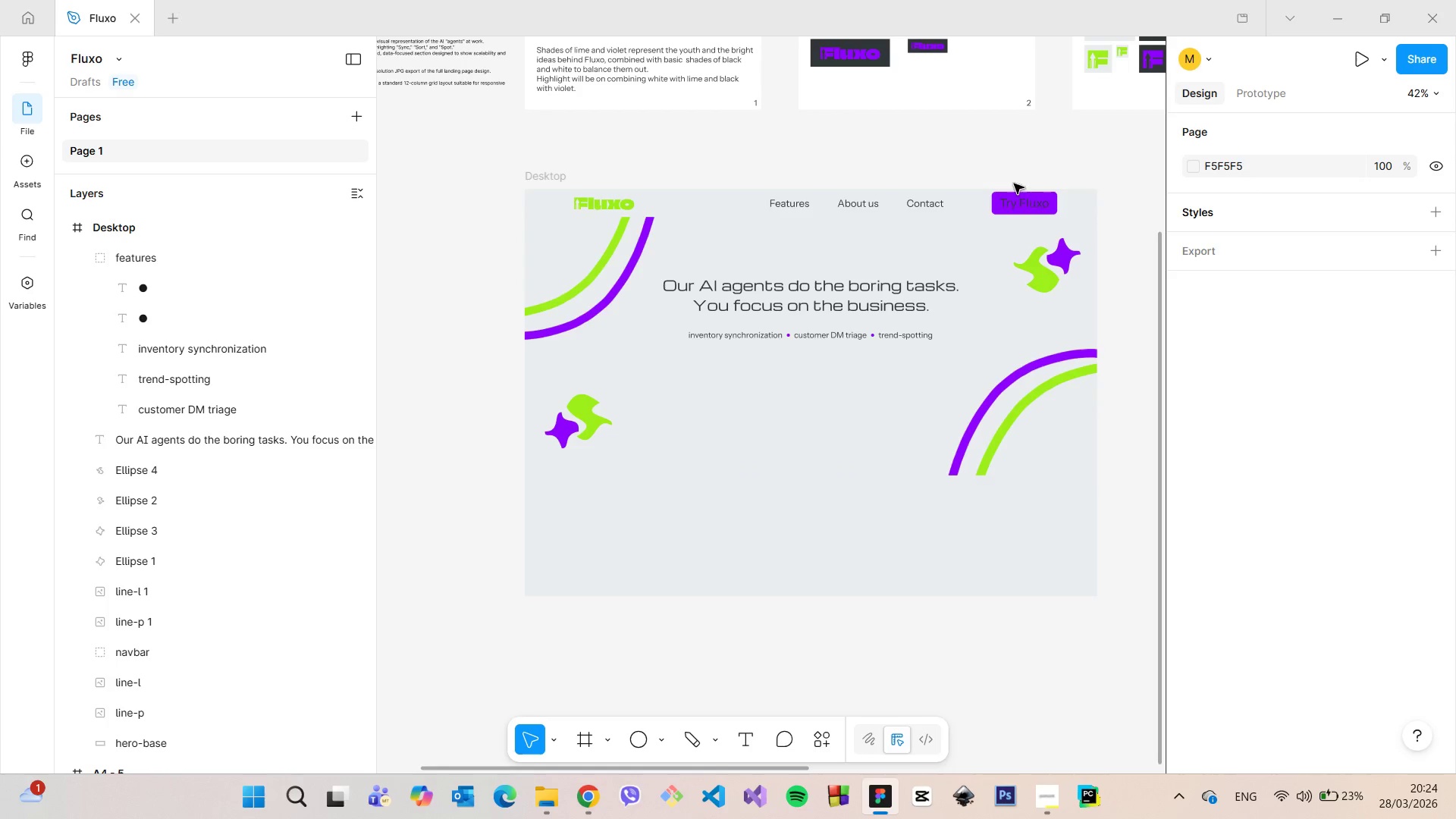 
wait(11.57)
 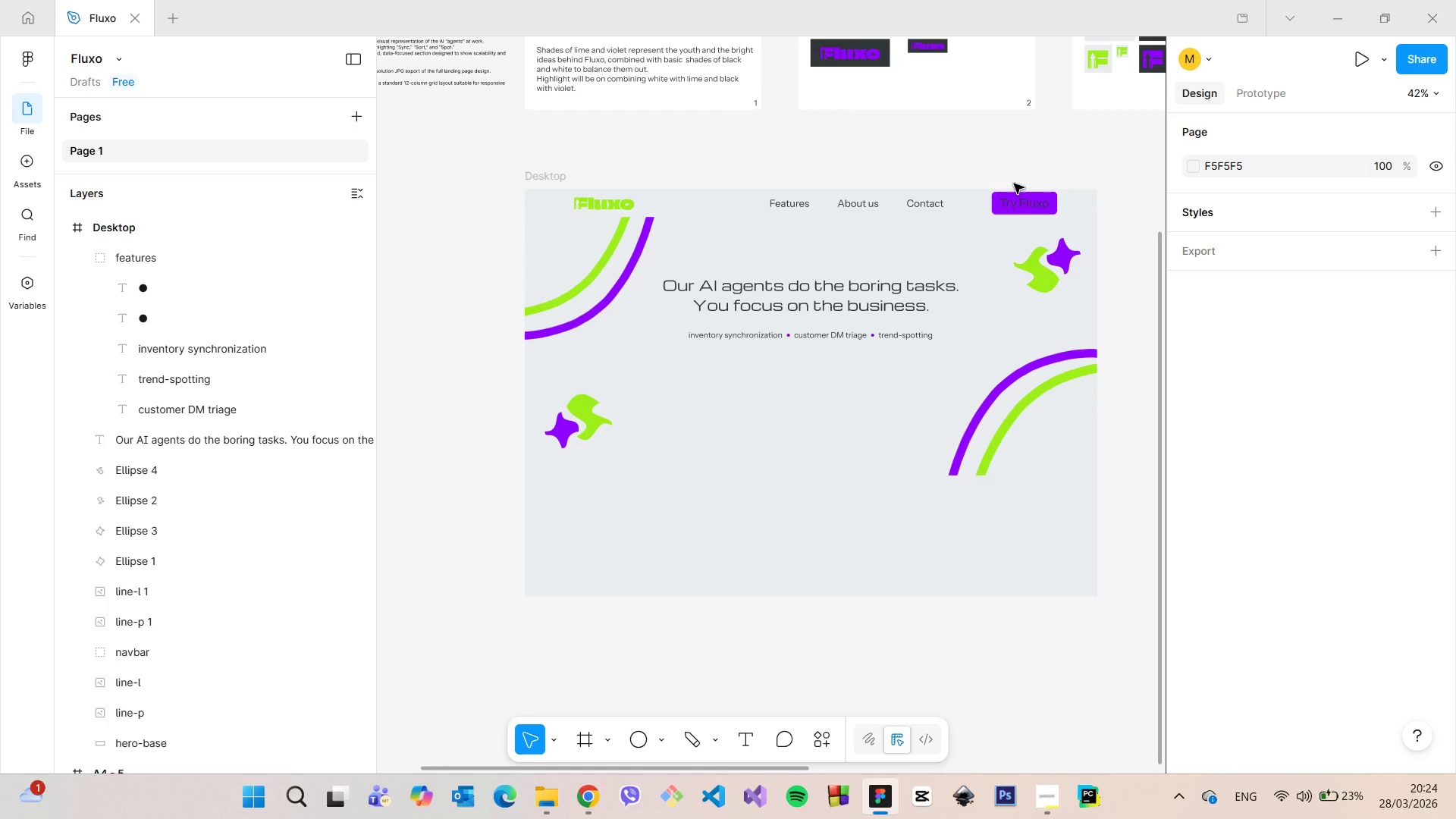 
scroll: coordinate [513, 237], scroll_direction: down, amount: 1.0
 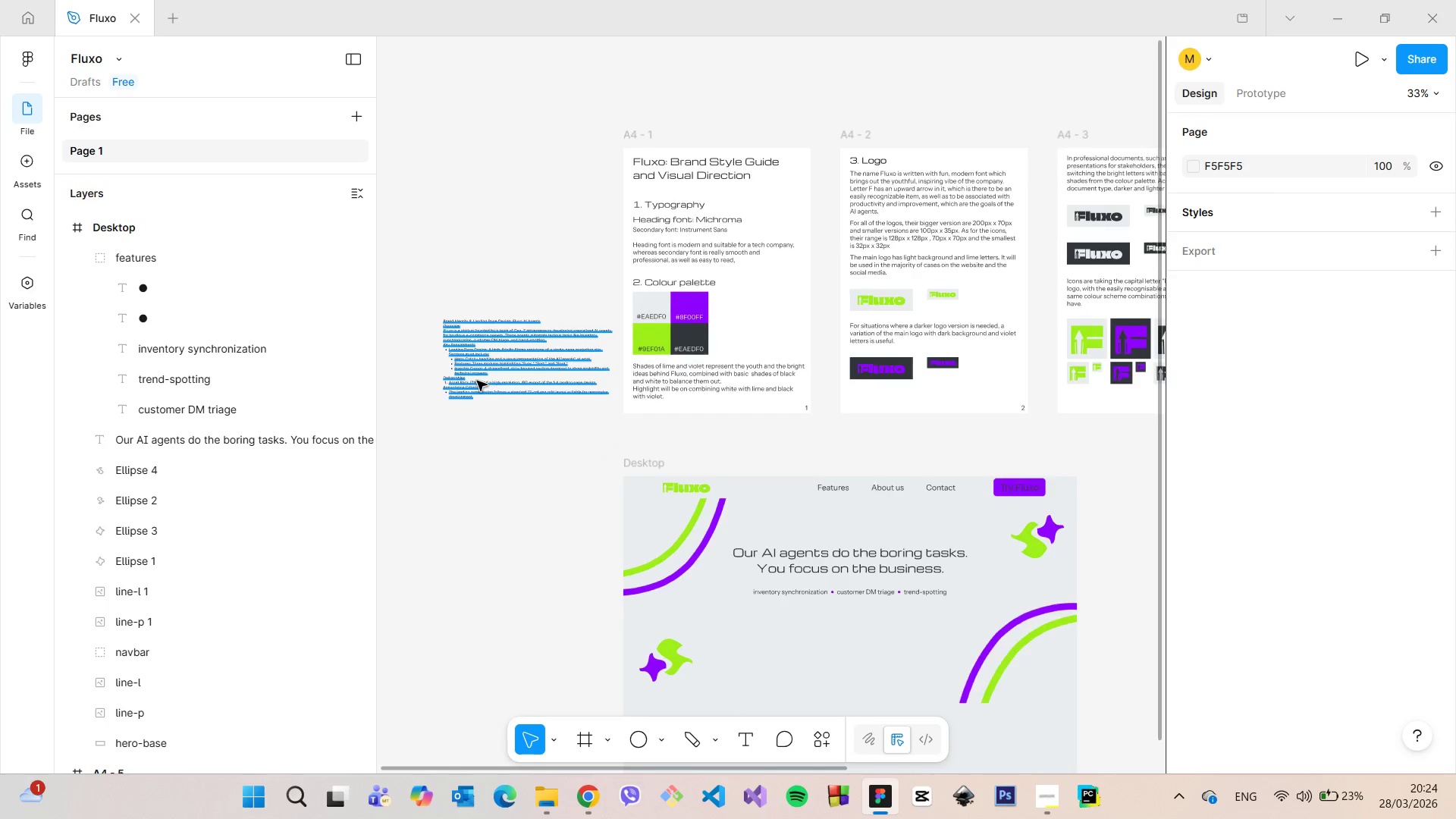 
scroll: coordinate [477, 381], scroll_direction: up, amount: 12.0
 